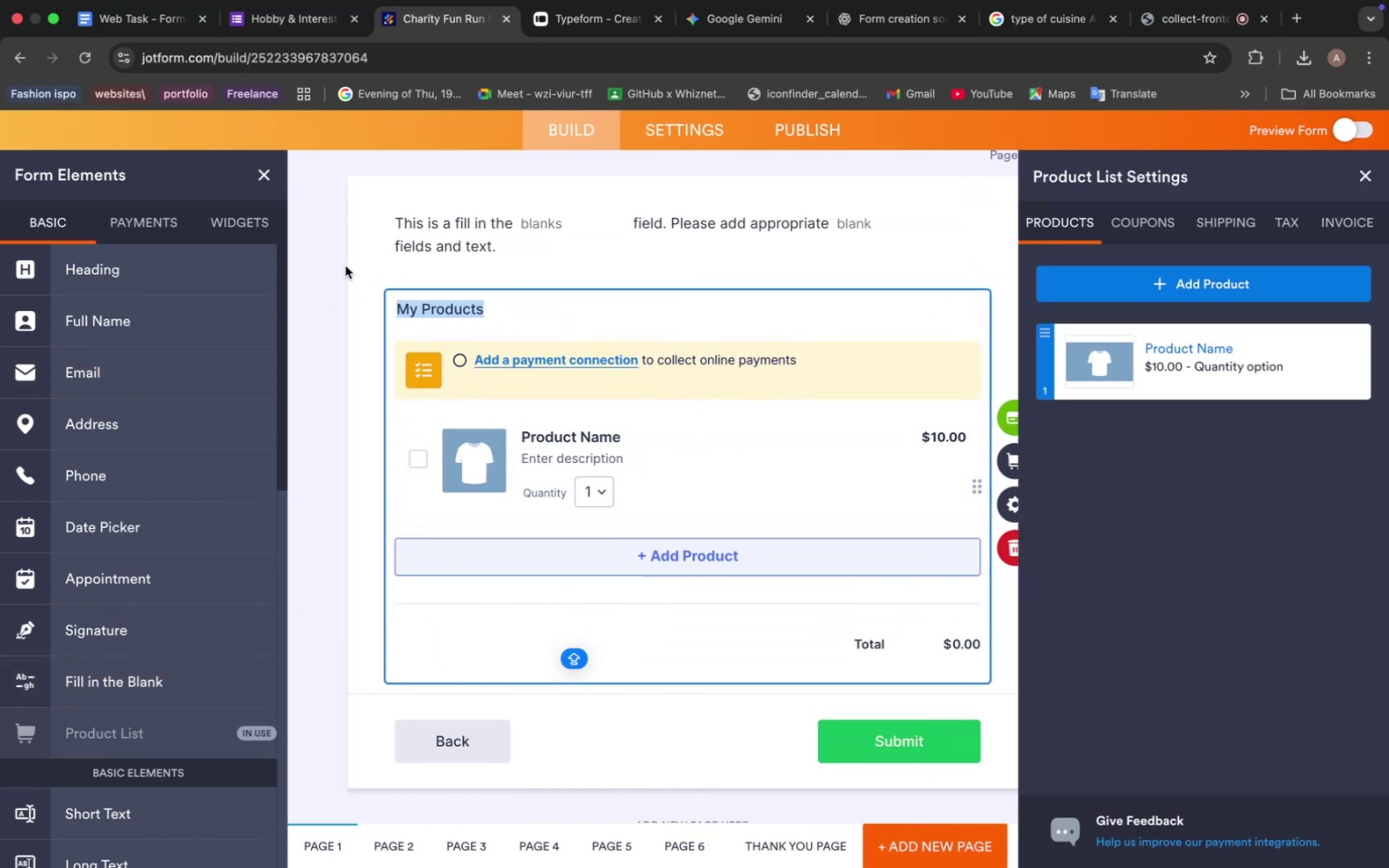 
wait(6.99)
 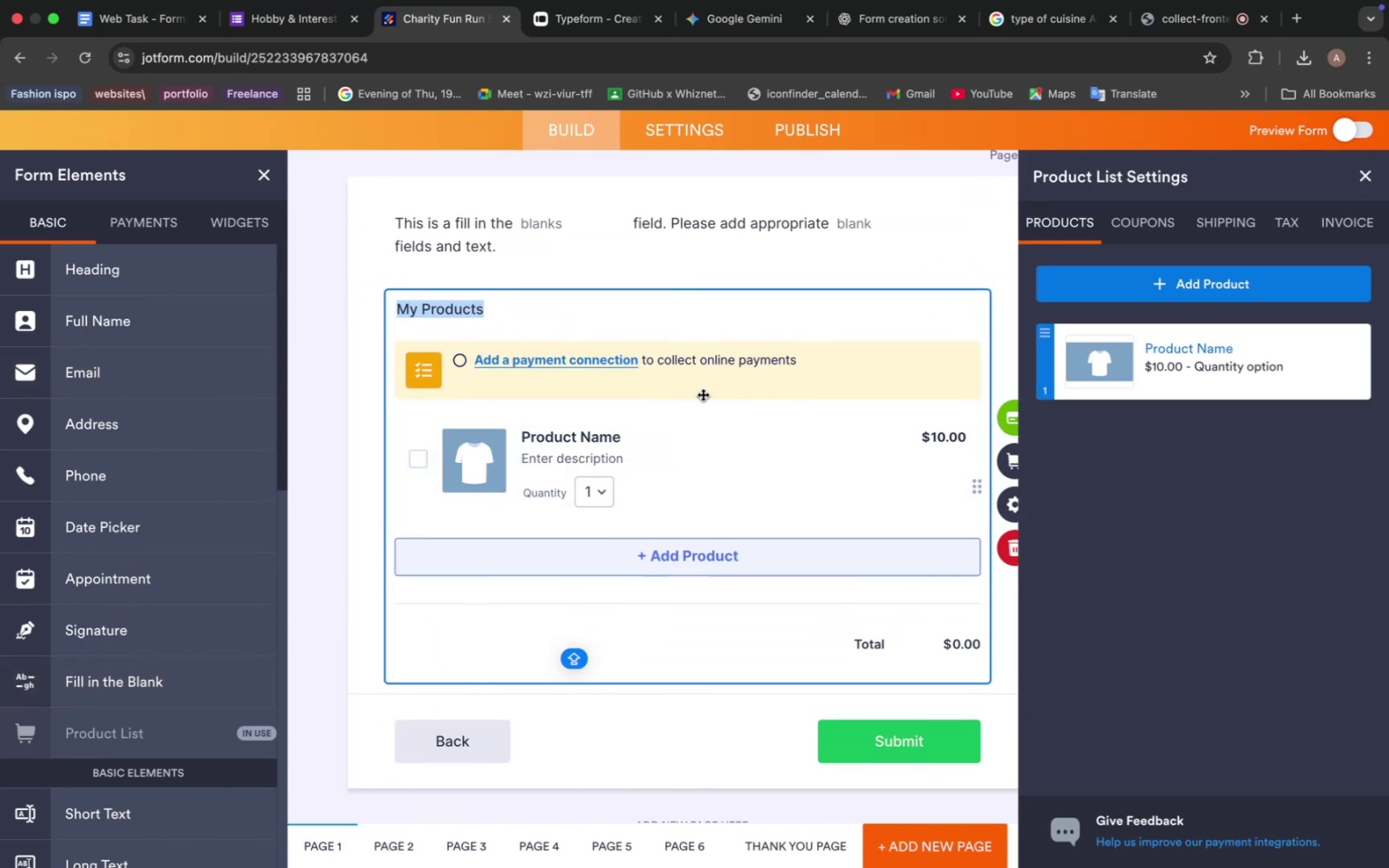 
left_click([545, 240])
 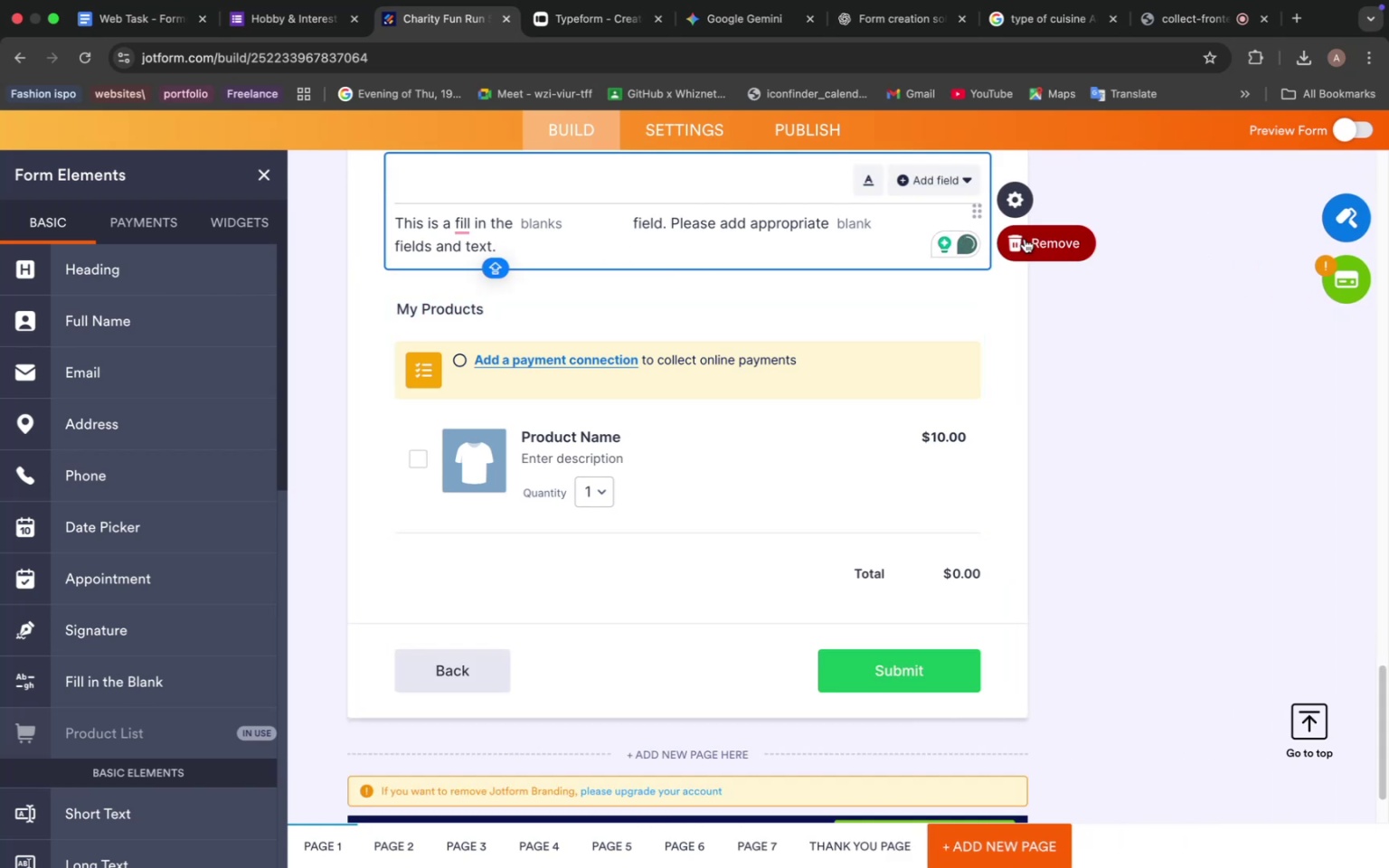 
left_click([1025, 239])
 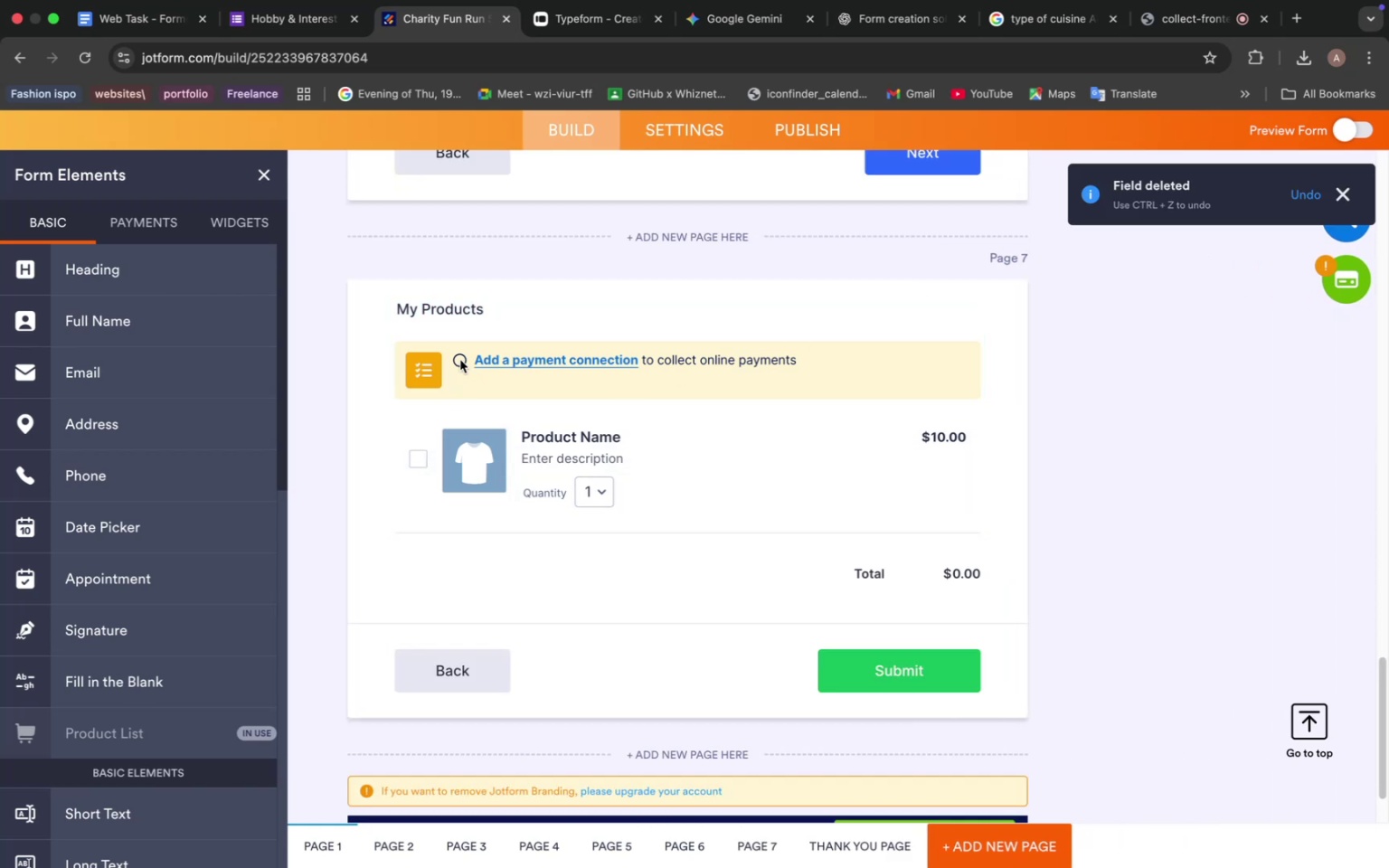 
left_click([532, 360])
 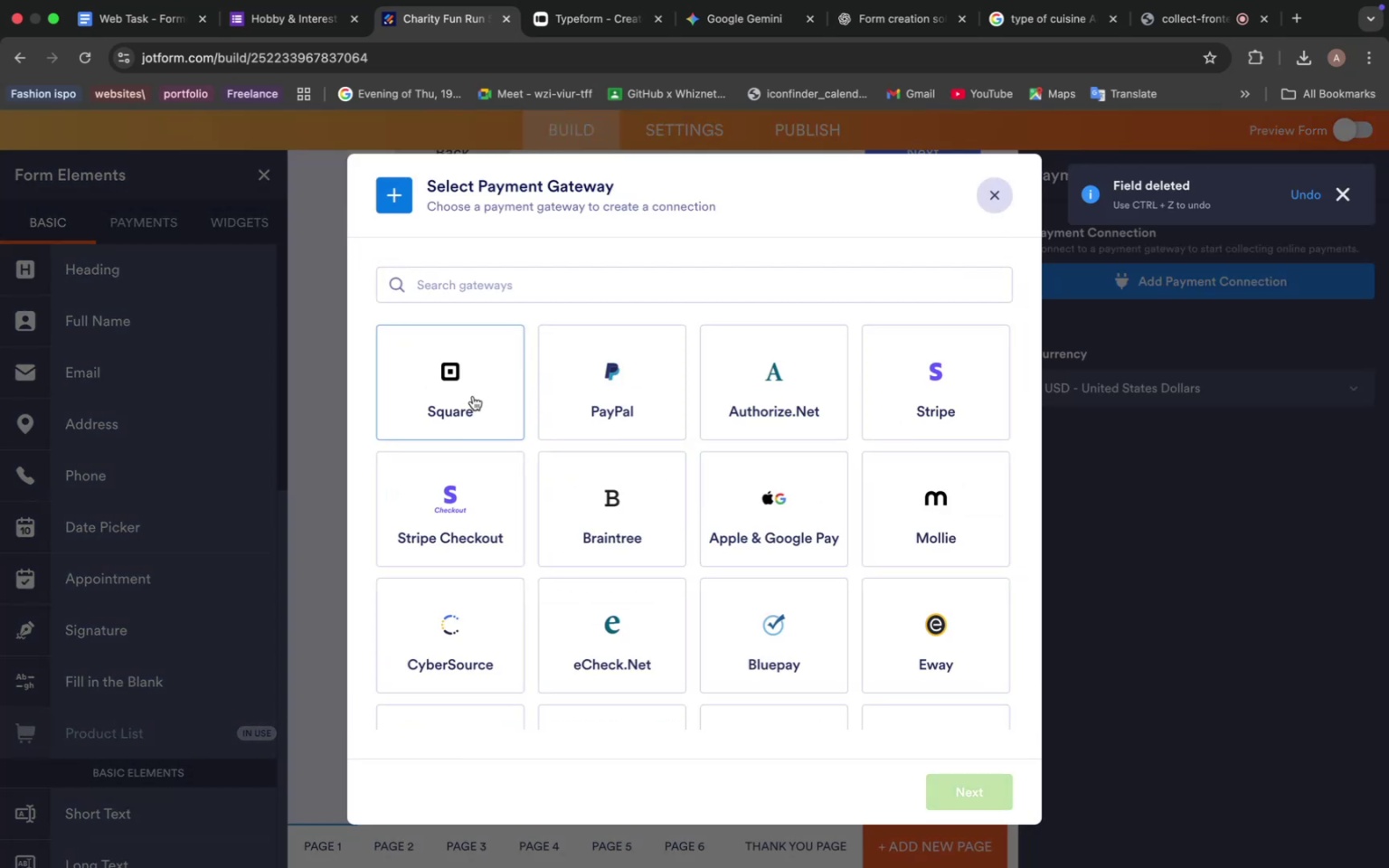 
left_click([464, 382])
 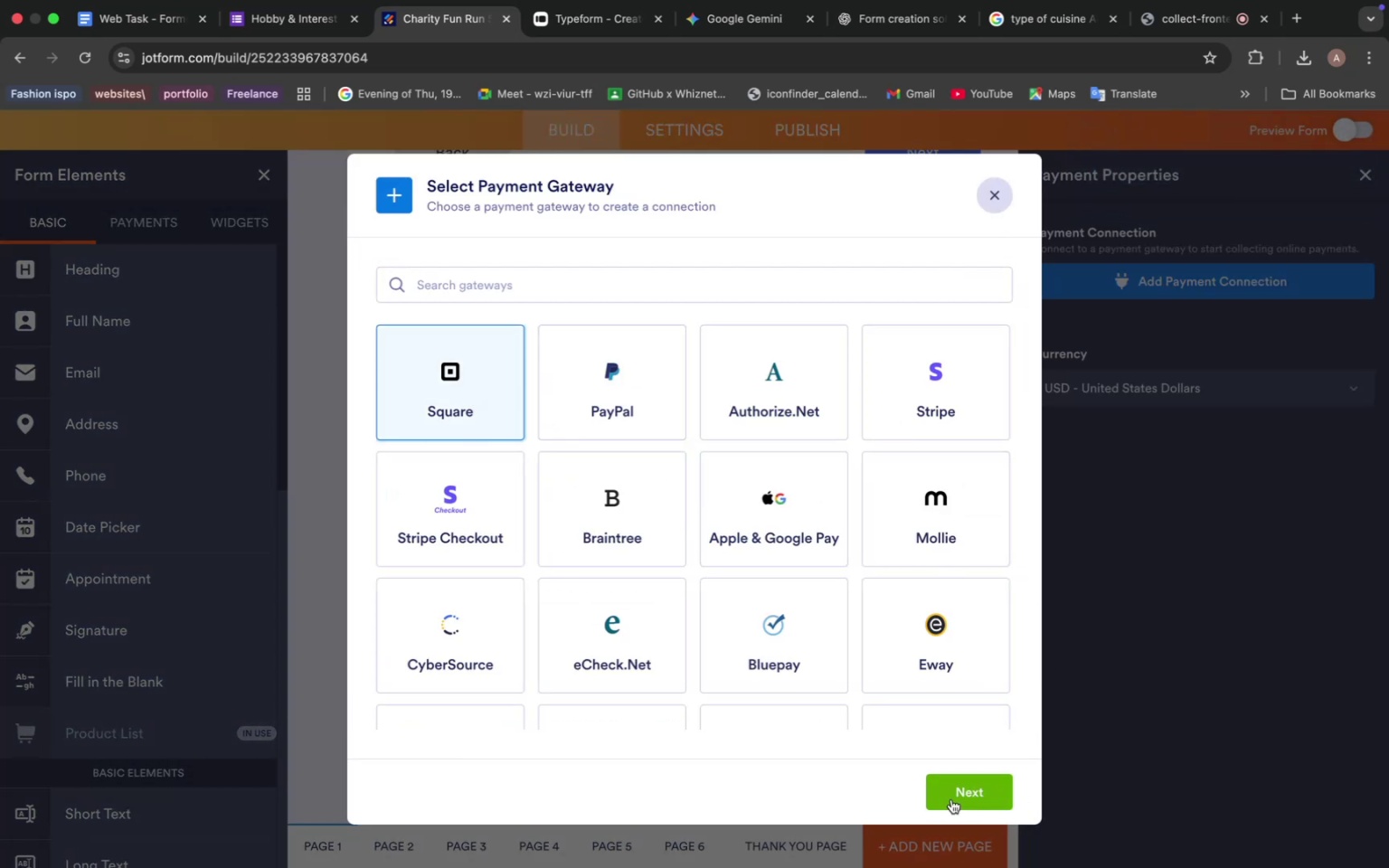 
left_click([954, 792])
 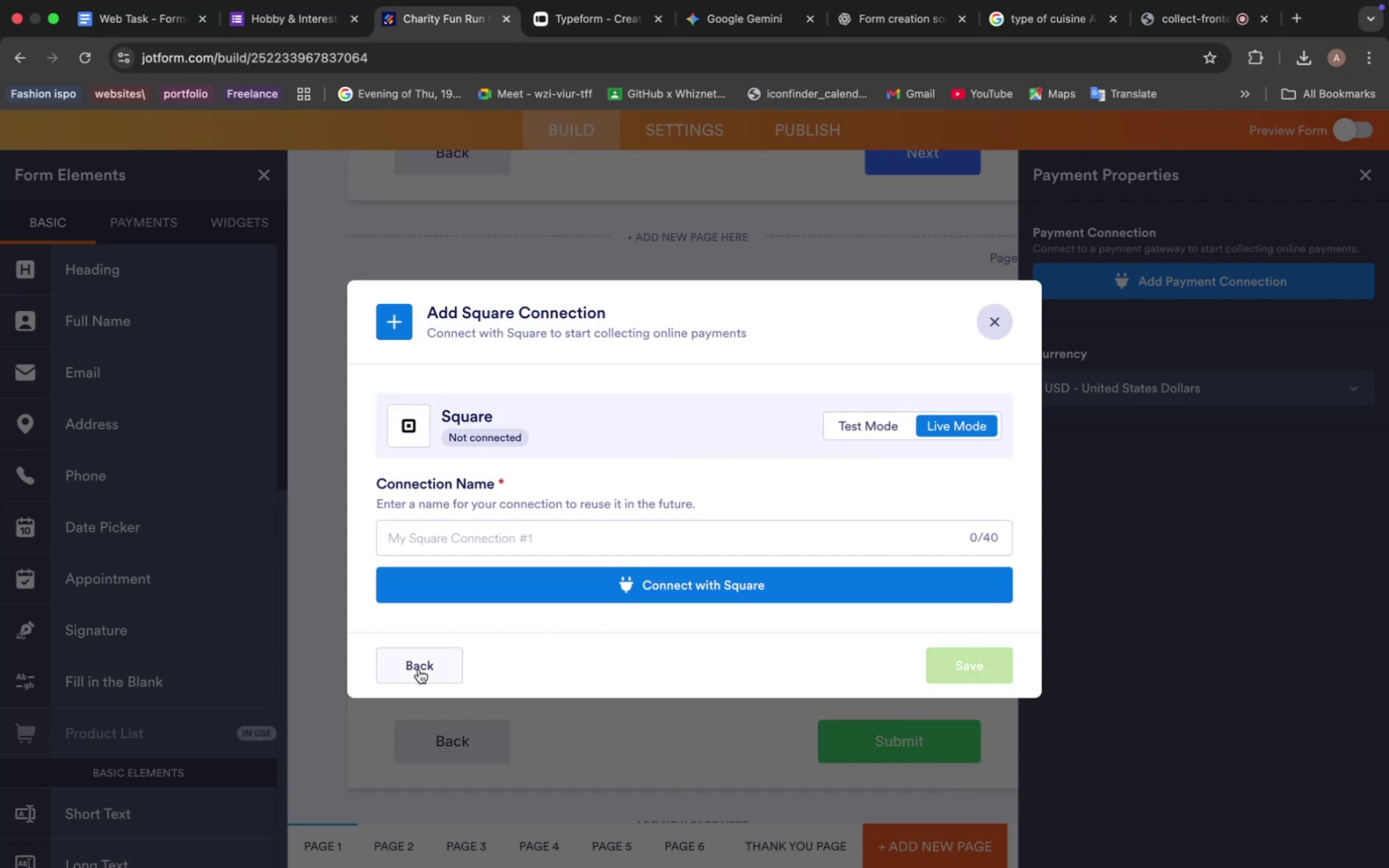 
left_click([419, 669])
 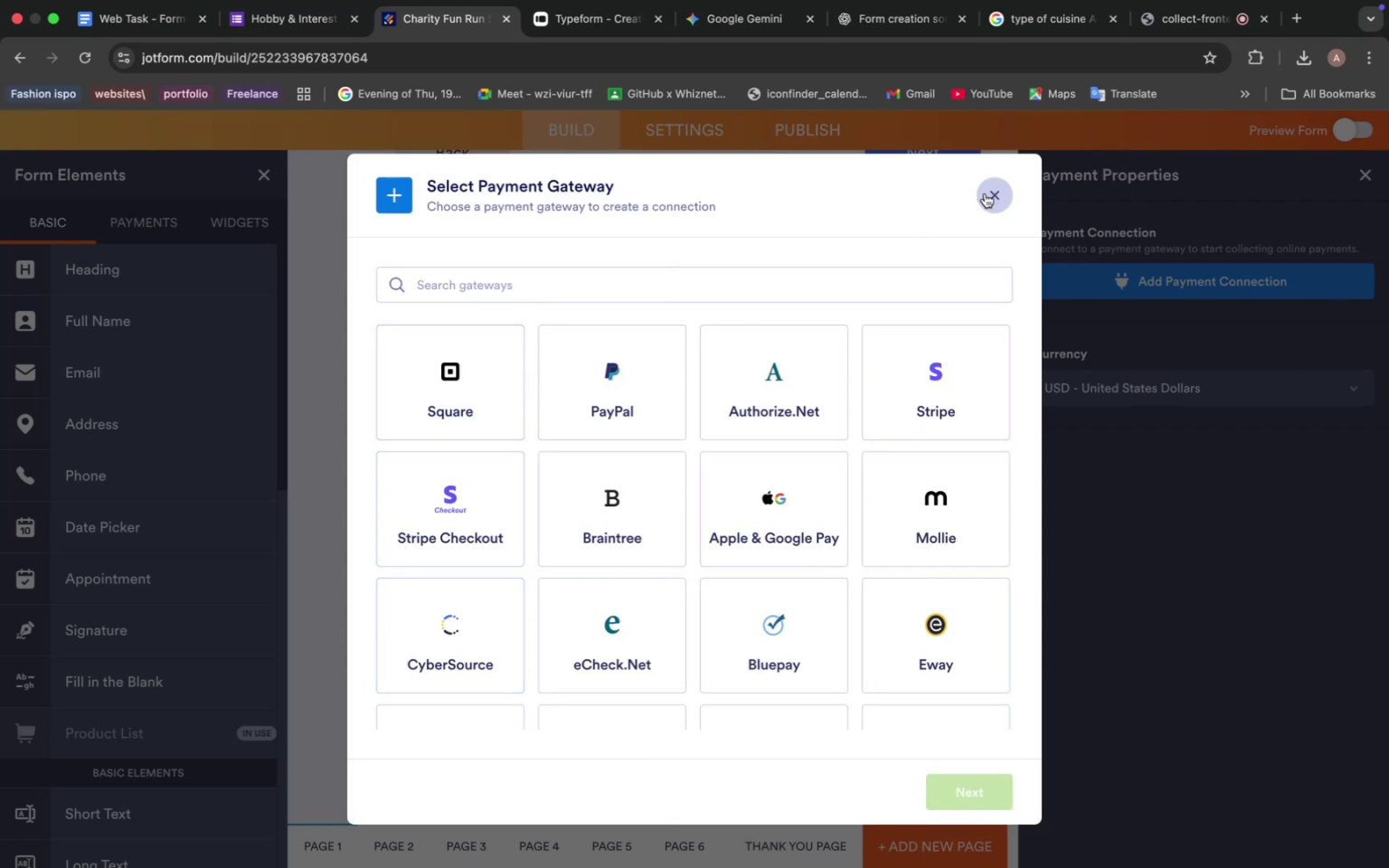 
left_click([992, 195])
 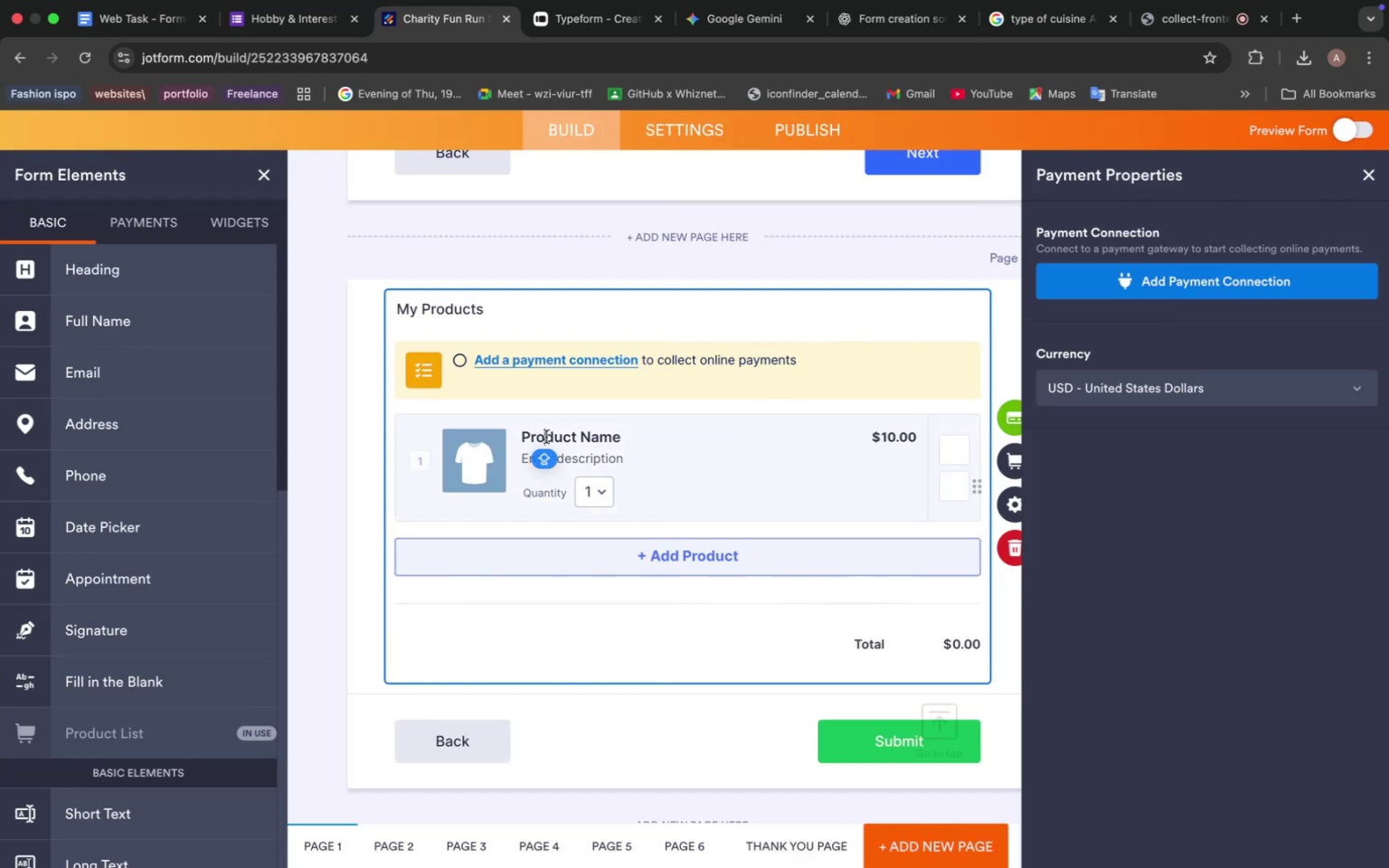 
double_click([546, 437])
 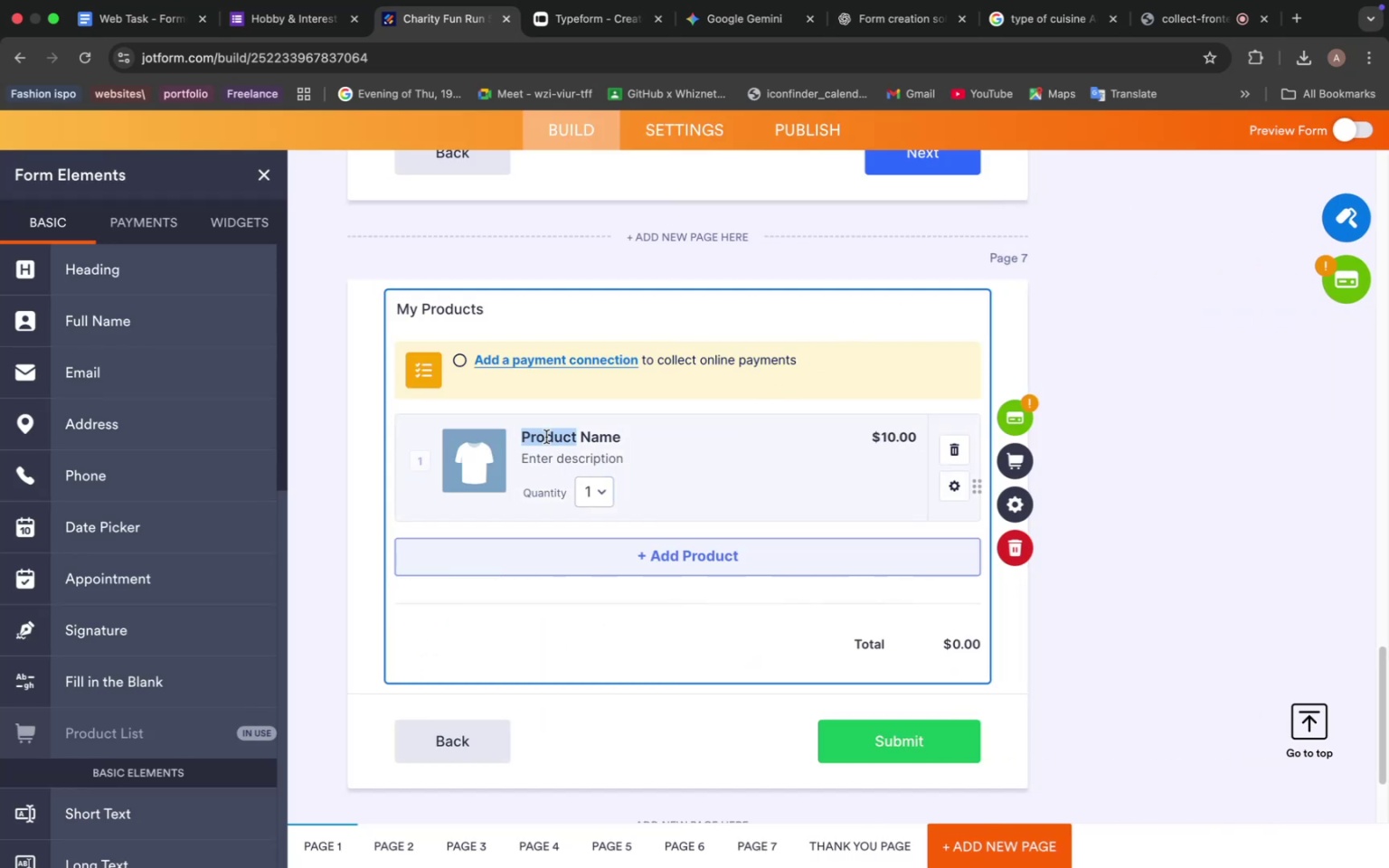 
double_click([546, 437])
 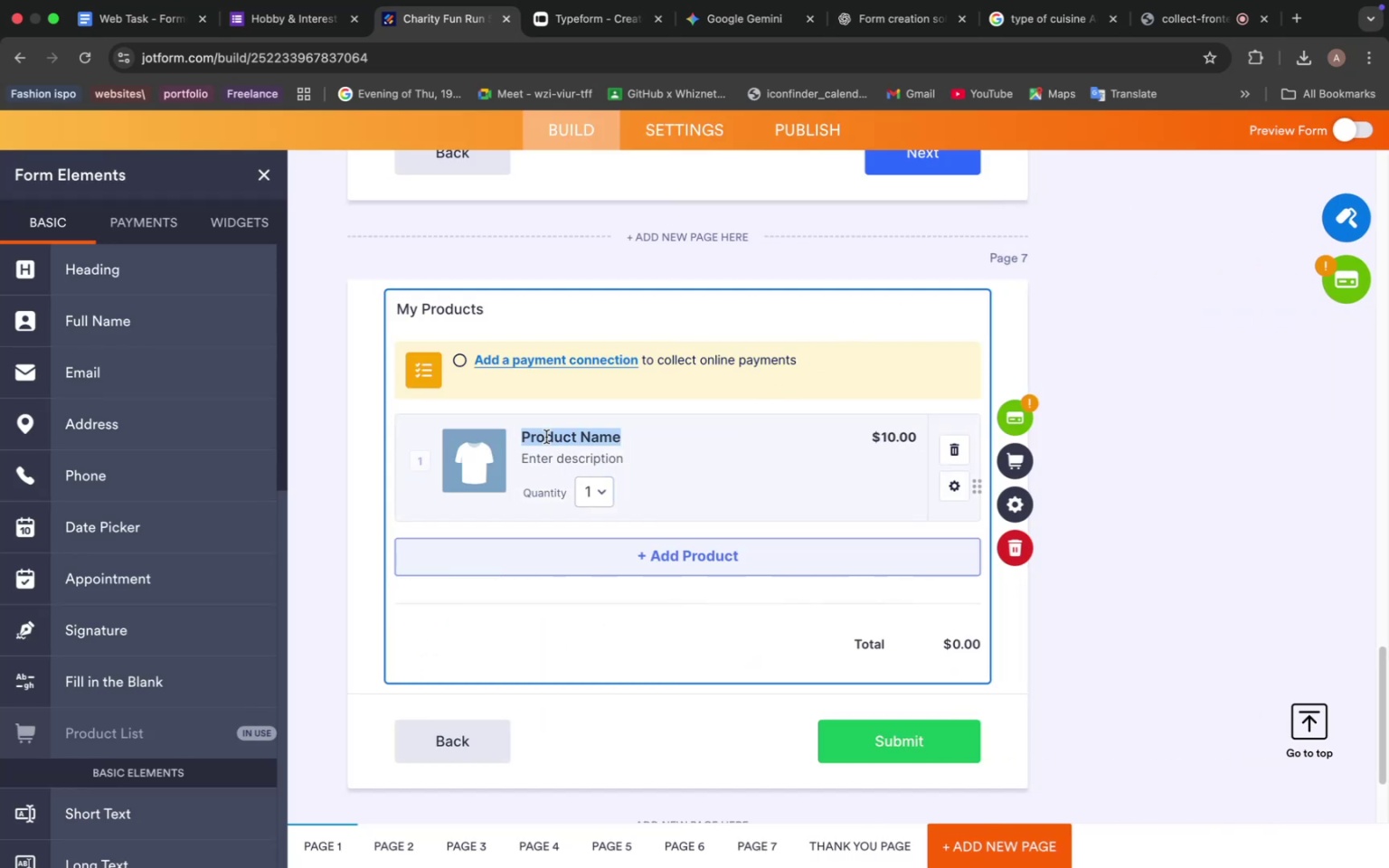 
triple_click([546, 437])
 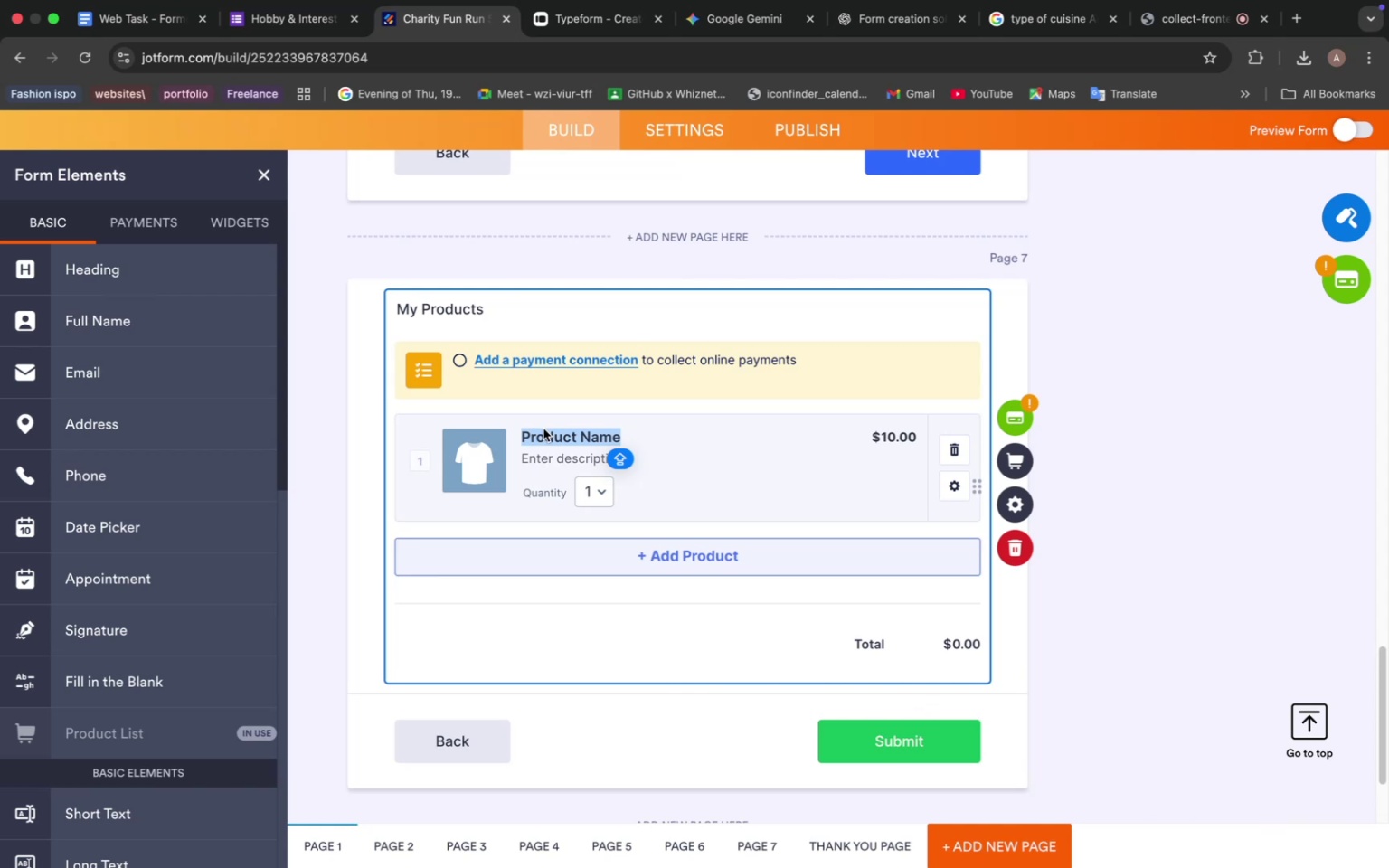 
wait(5.87)
 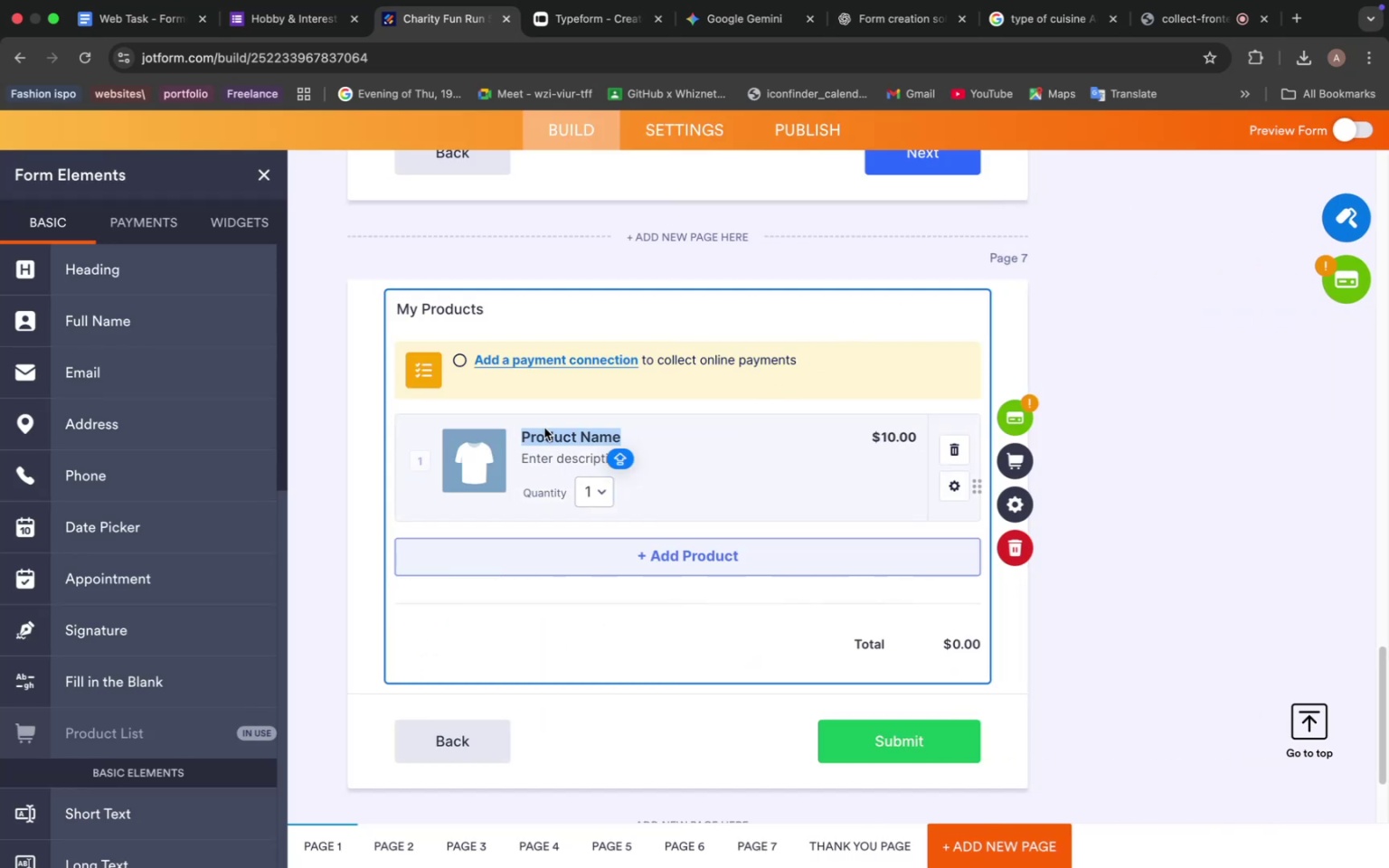 
type(Charity)
 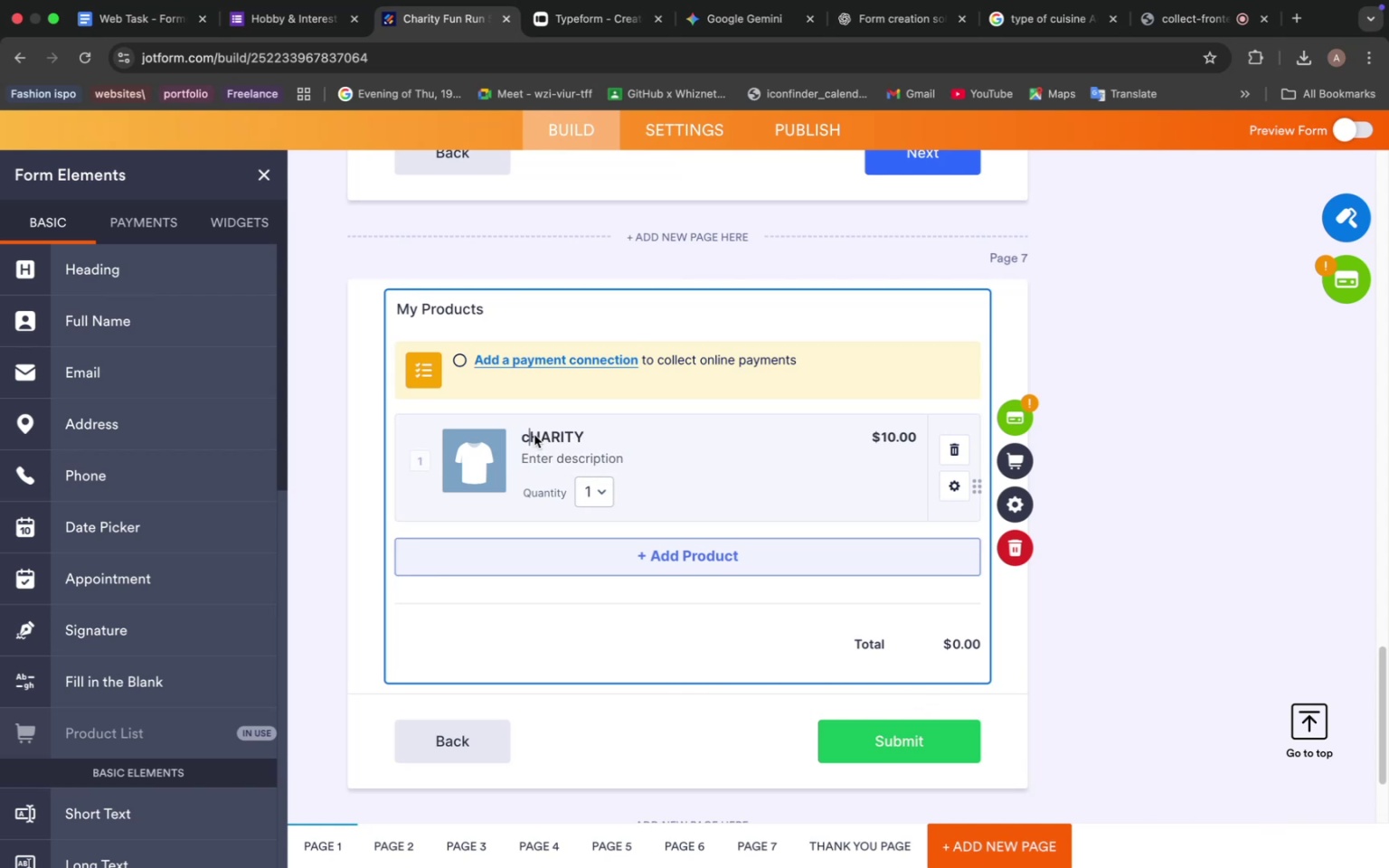 
key(Backspace)
 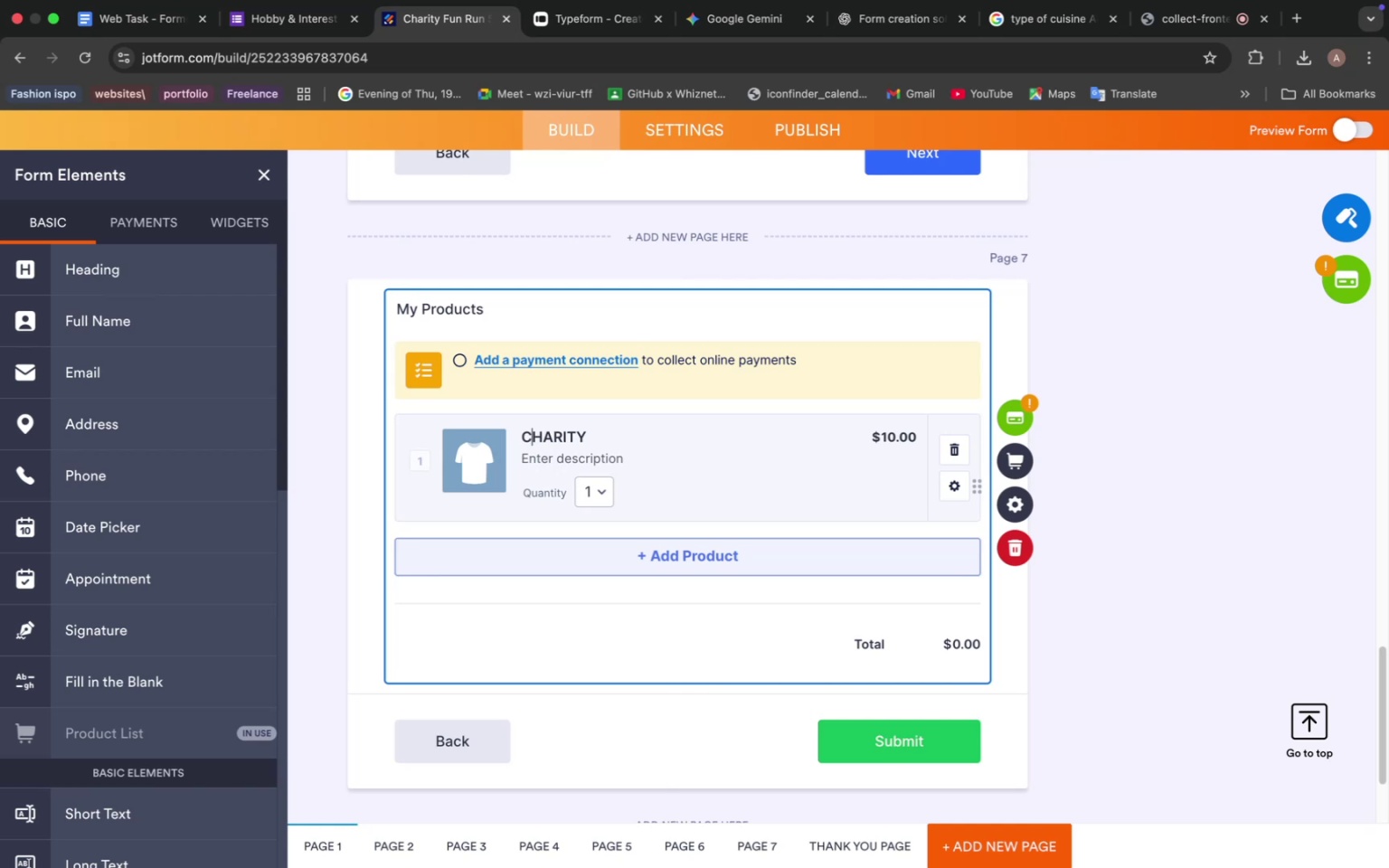 
key(C)
 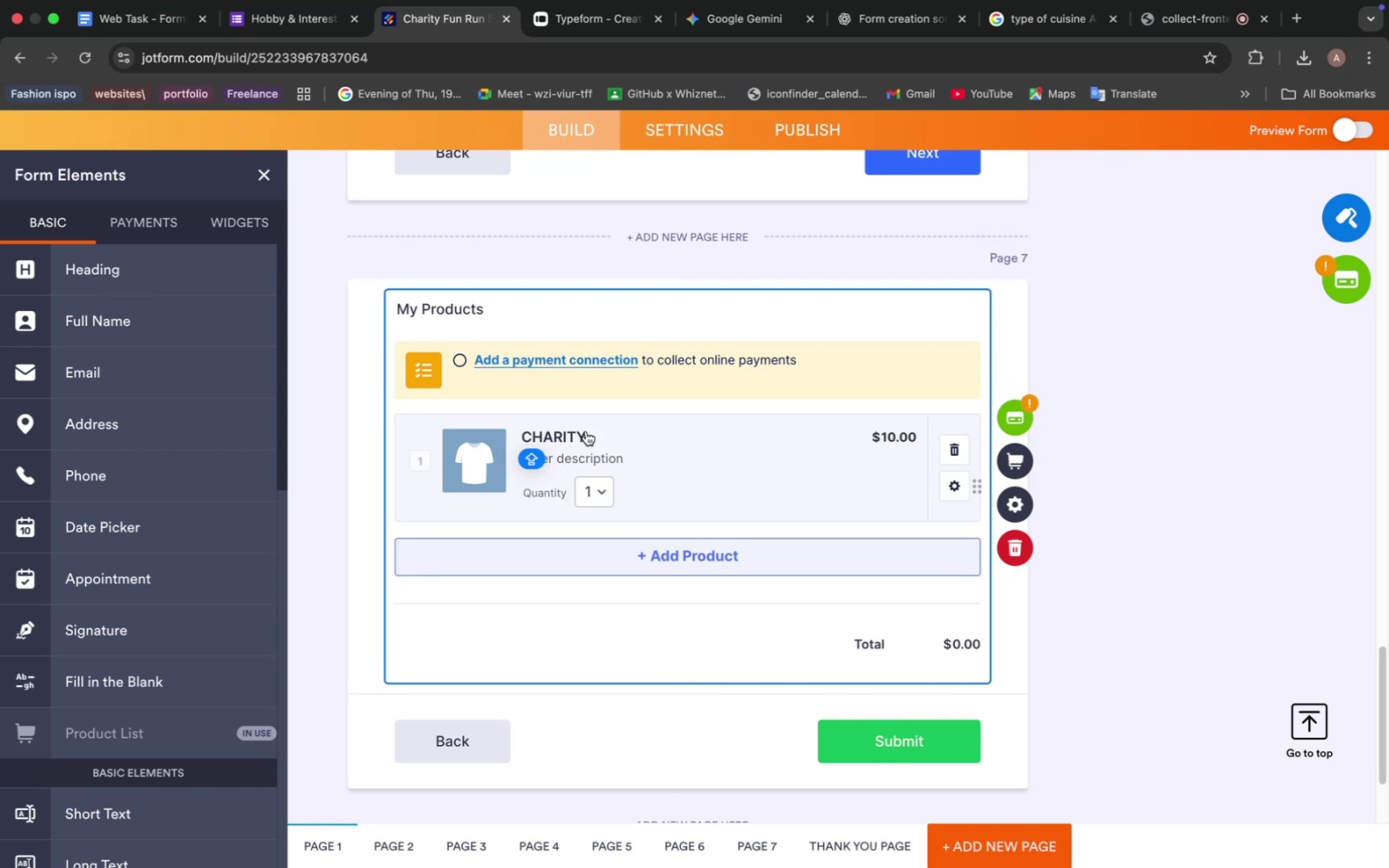 
left_click_drag(start_coordinate=[590, 431], to_coordinate=[559, 429])
 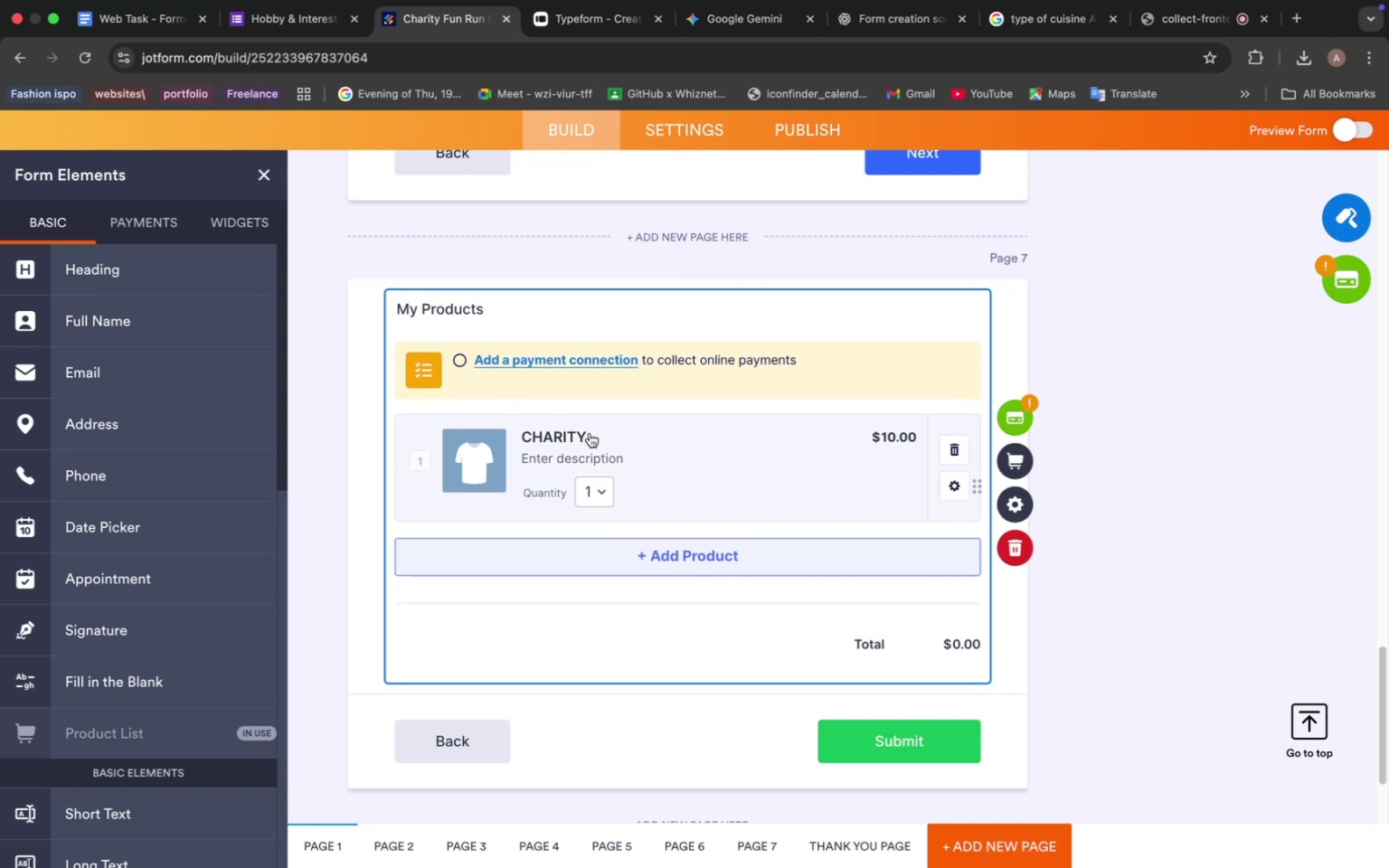 
left_click_drag(start_coordinate=[590, 433], to_coordinate=[559, 432])
 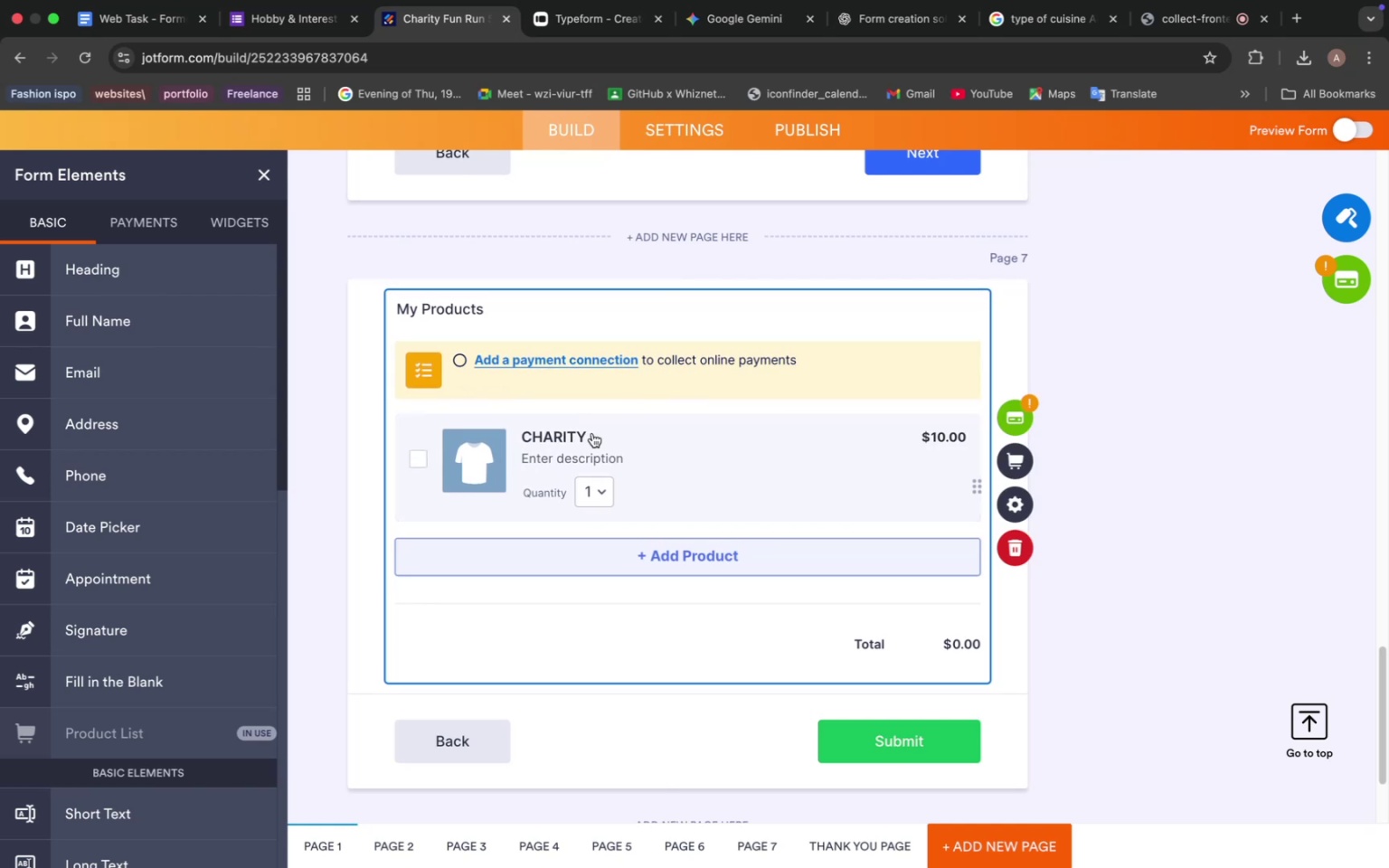 
left_click([592, 433])
 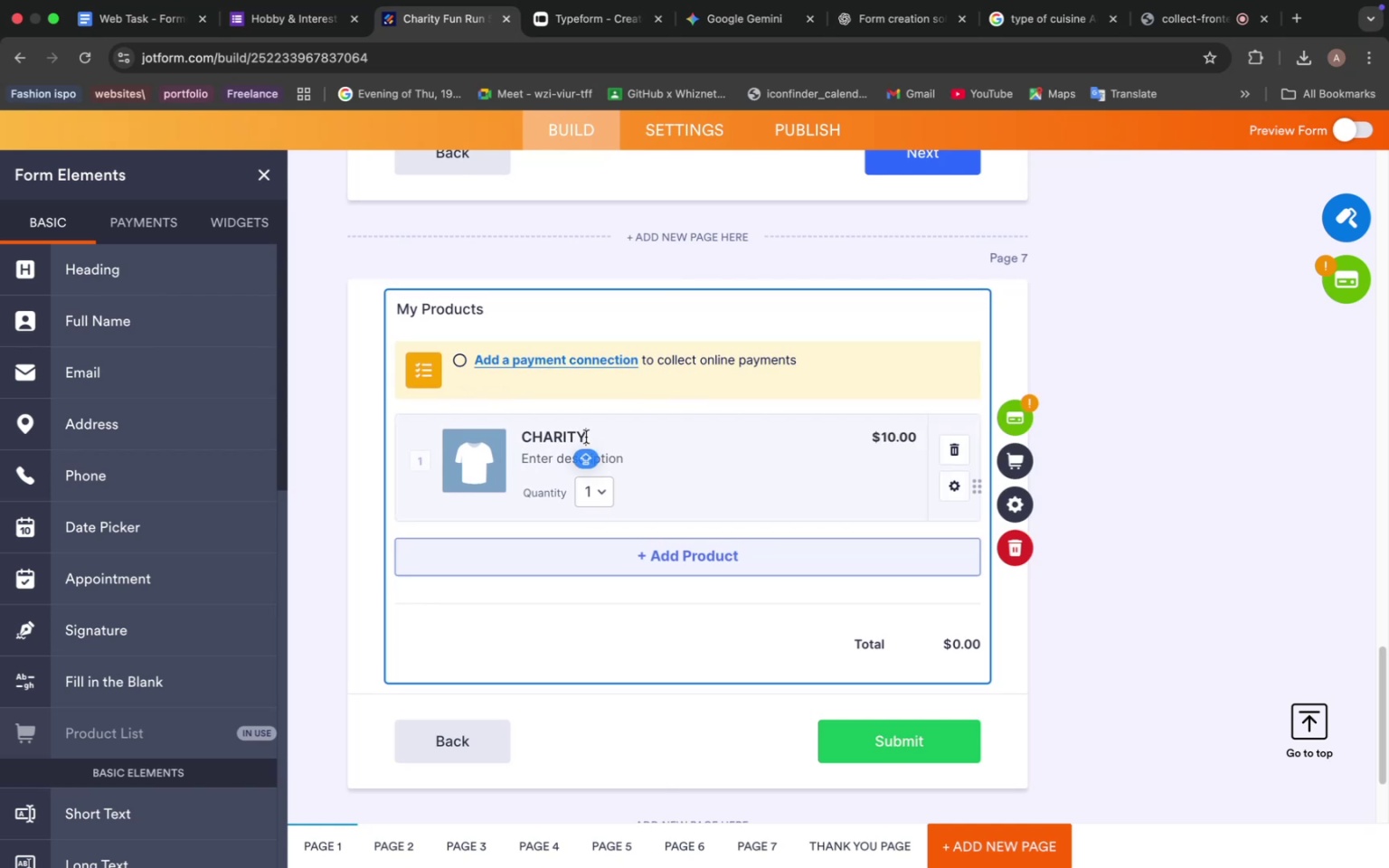 
left_click([586, 437])
 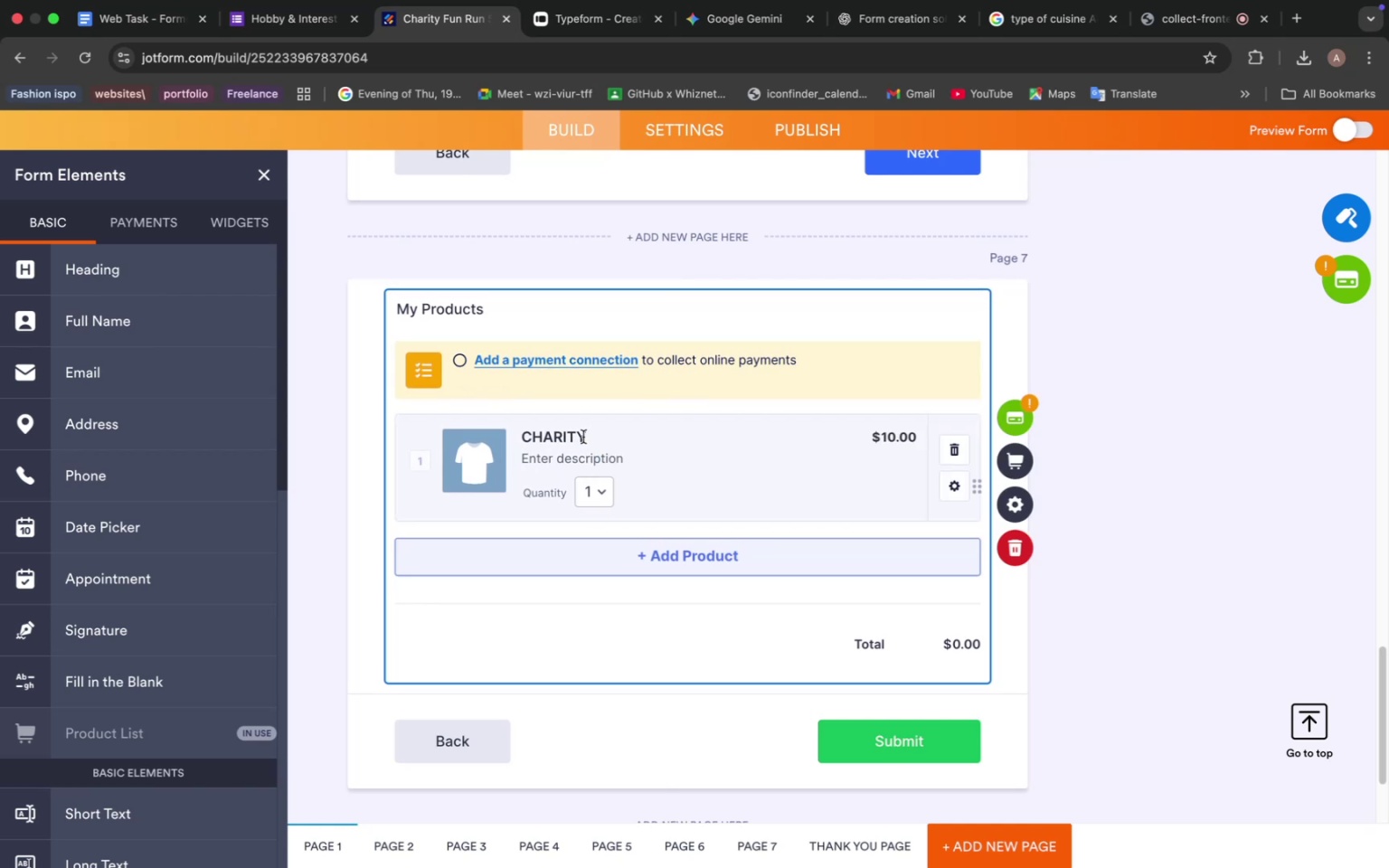 
left_click_drag(start_coordinate=[586, 437], to_coordinate=[534, 431])
 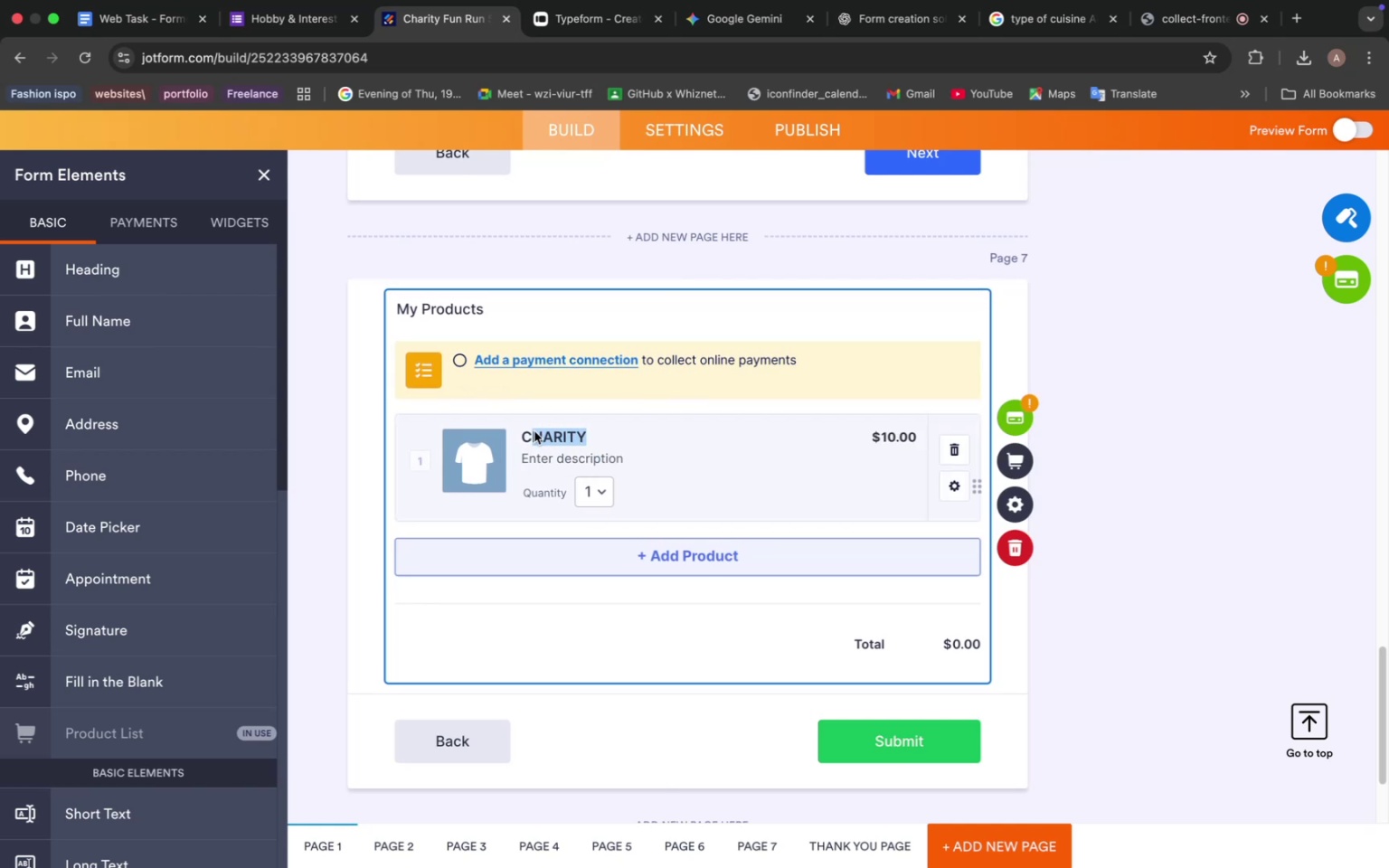 
type(HARITY)
 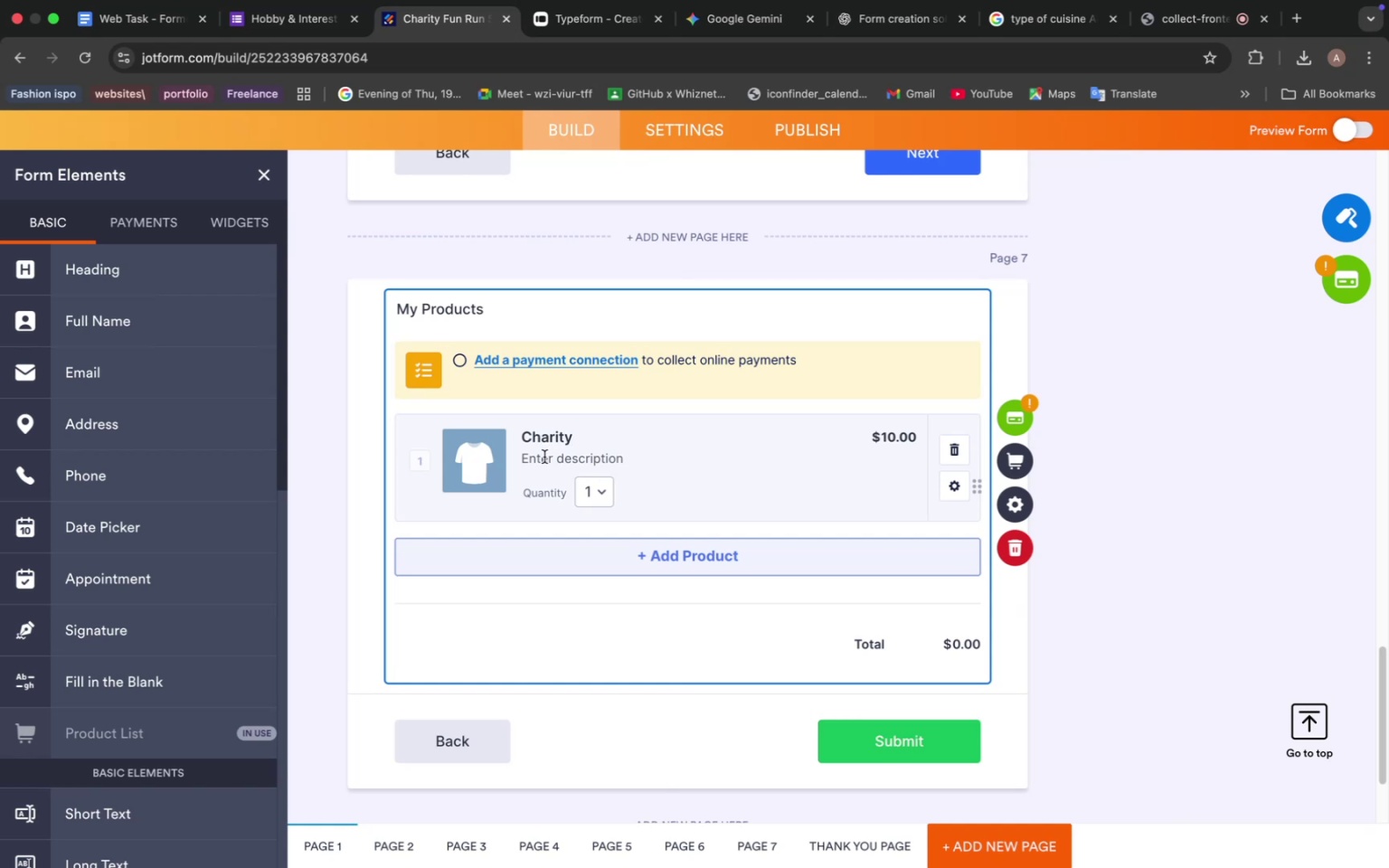 
left_click([544, 457])
 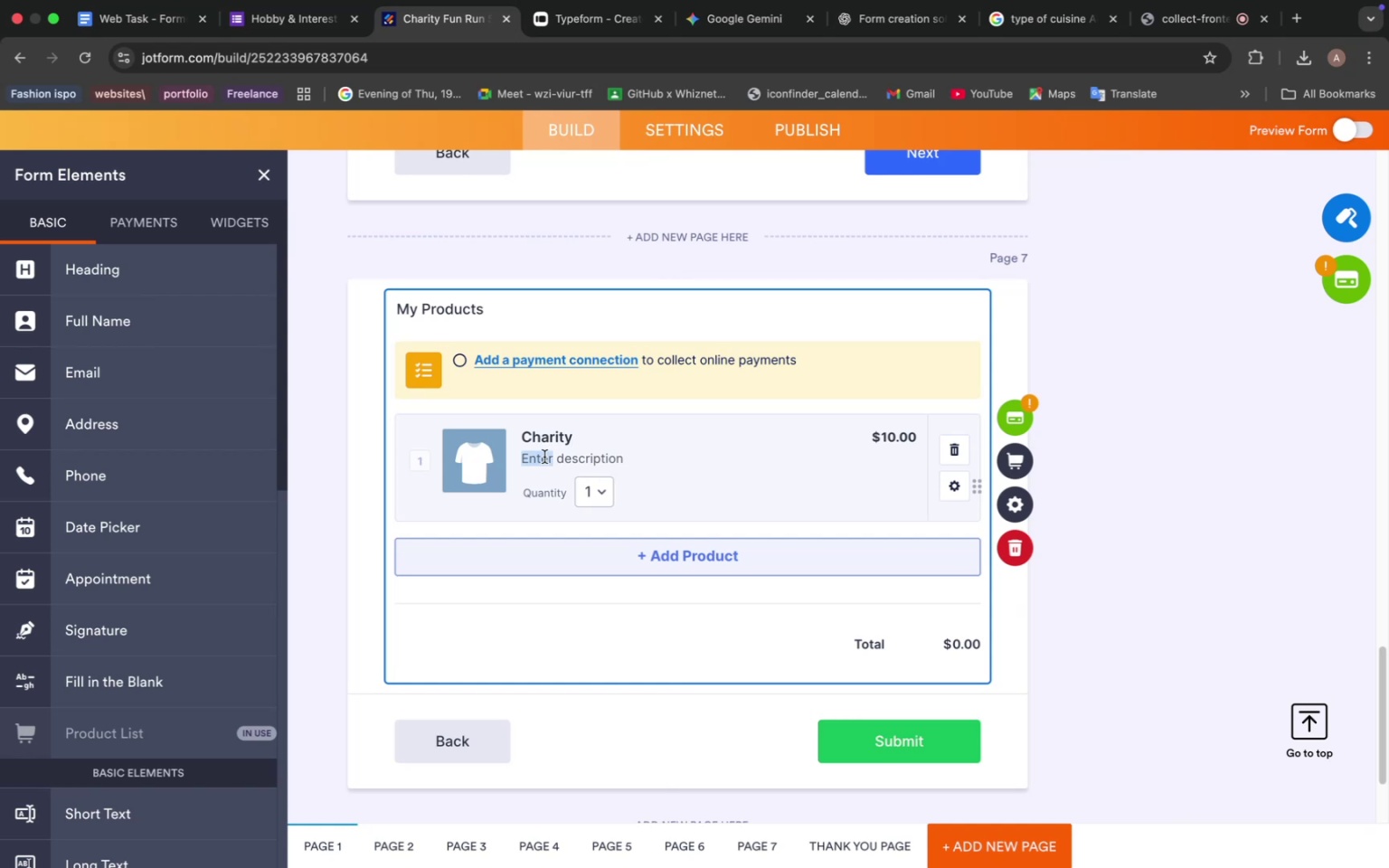 
double_click([544, 457])
 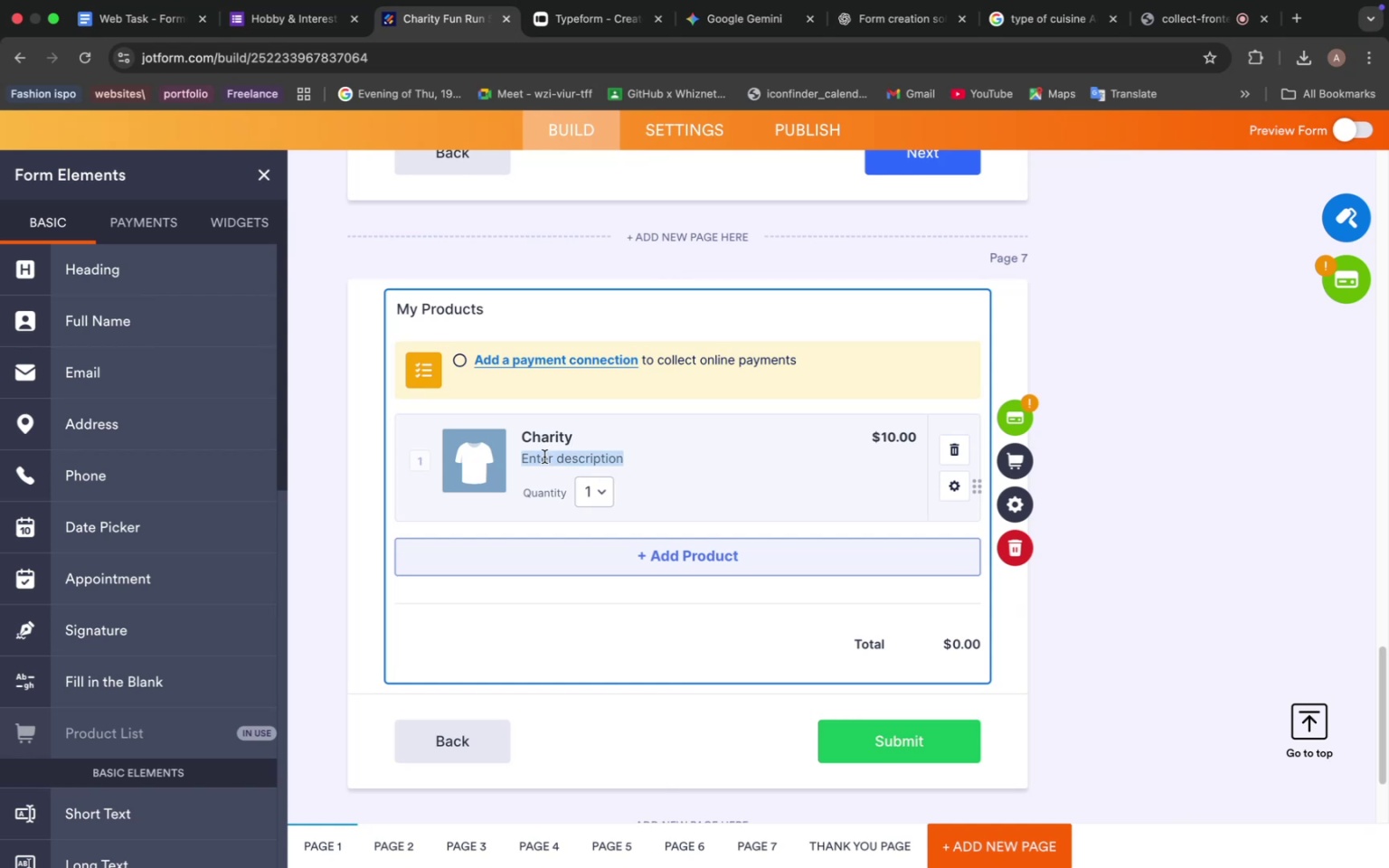 
triple_click([544, 457])
 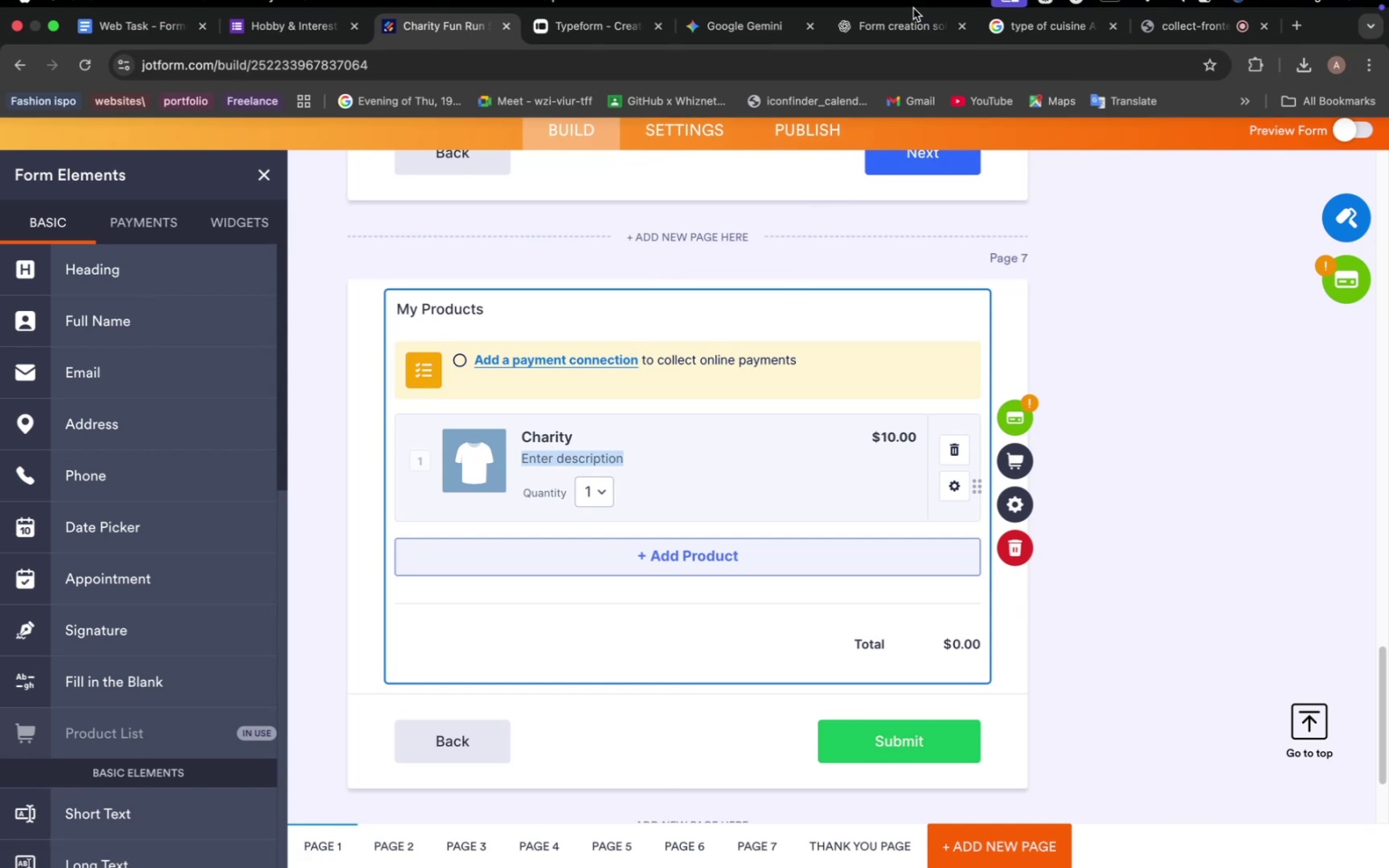 
left_click([875, 44])
 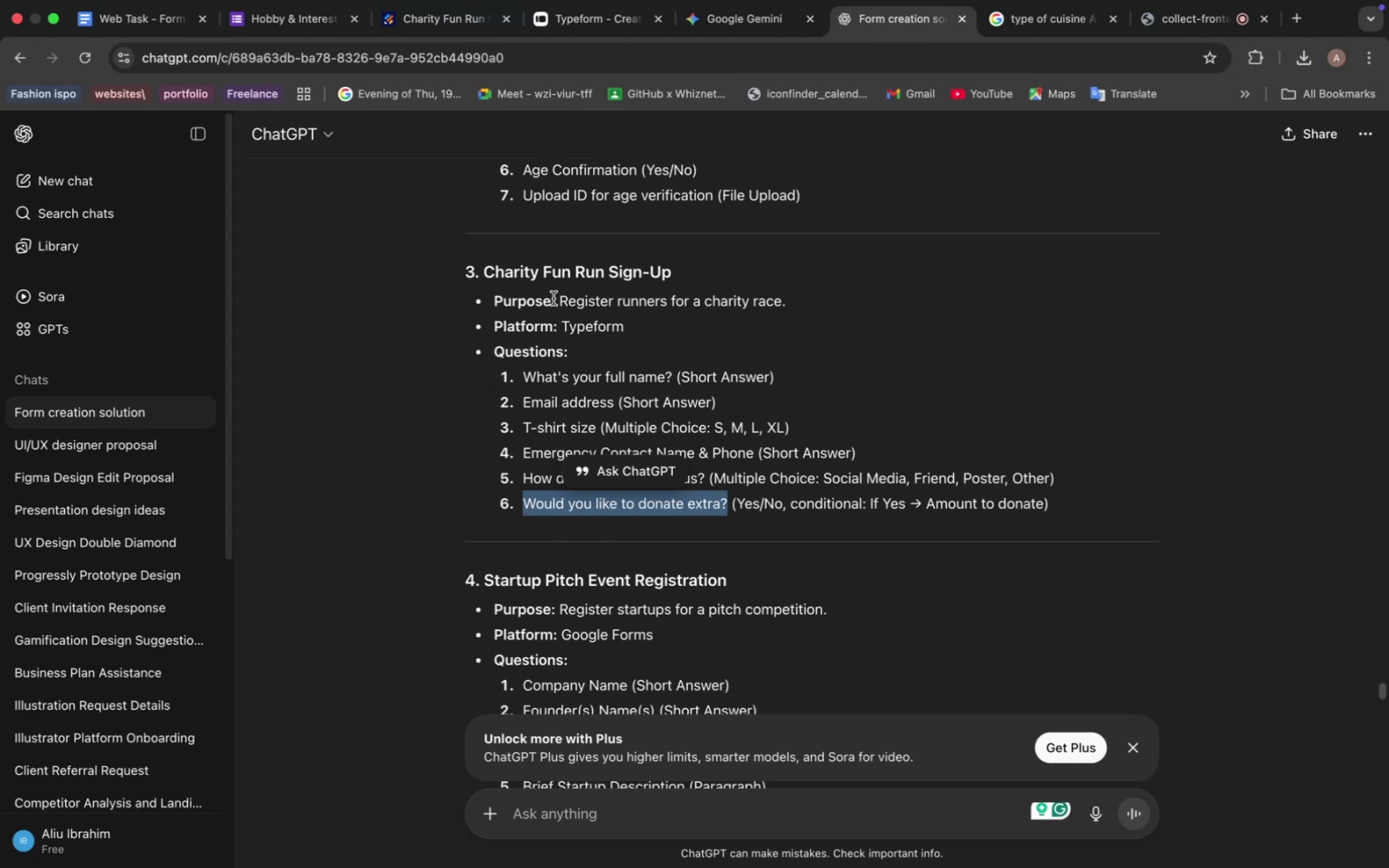 
wait(8.59)
 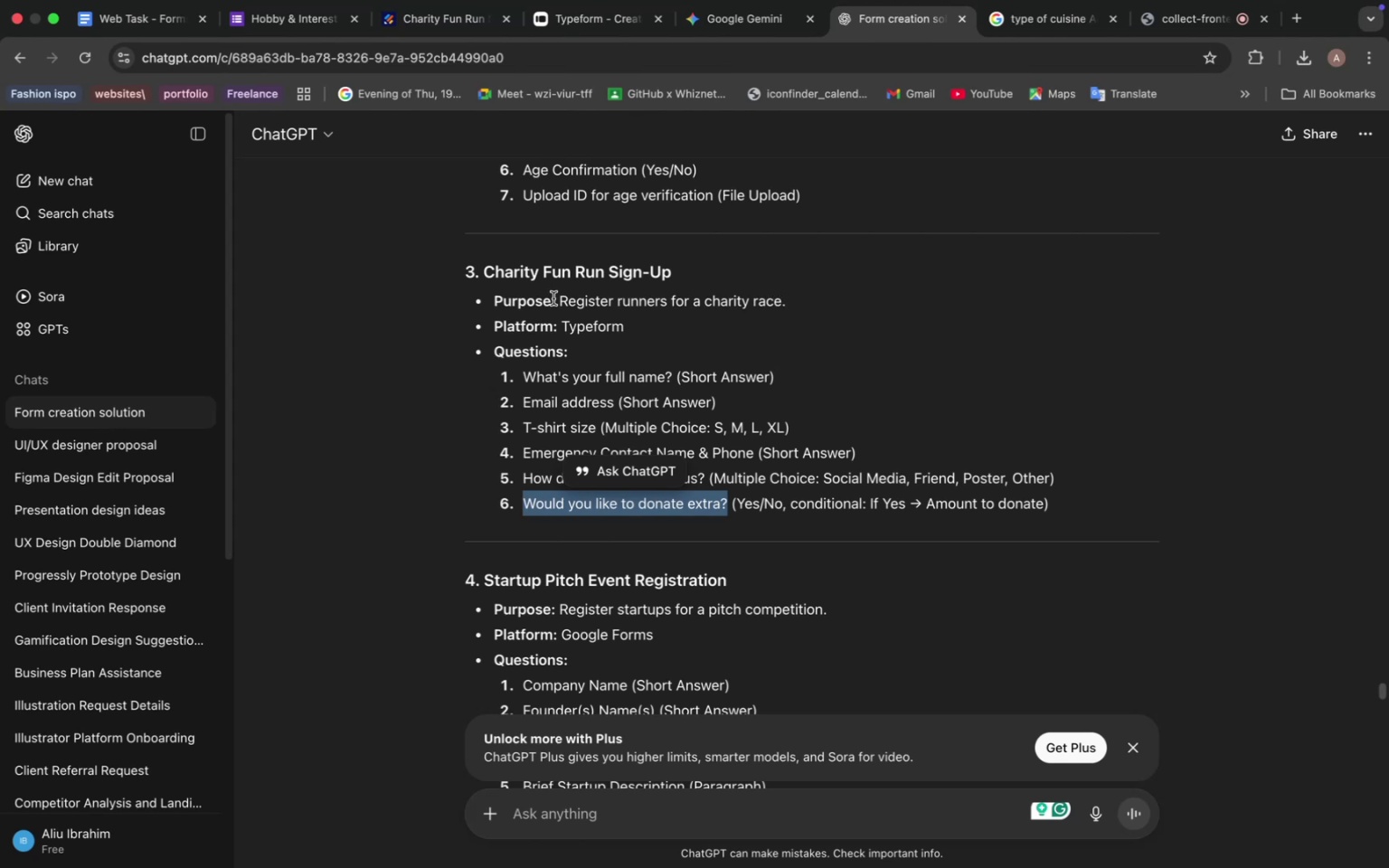 
left_click_drag(start_coordinate=[563, 299], to_coordinate=[666, 299])
 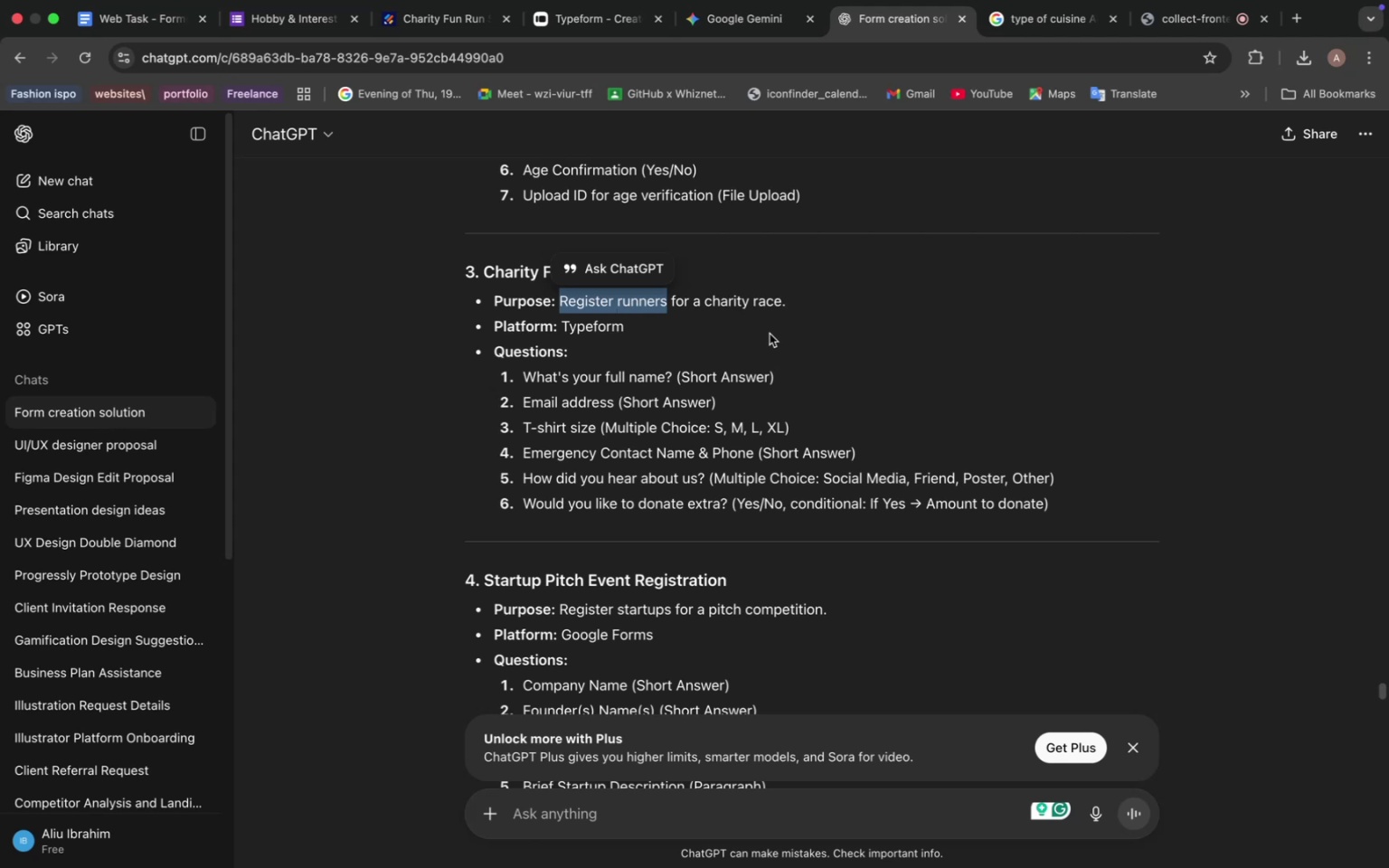 
key(Meta+C)
 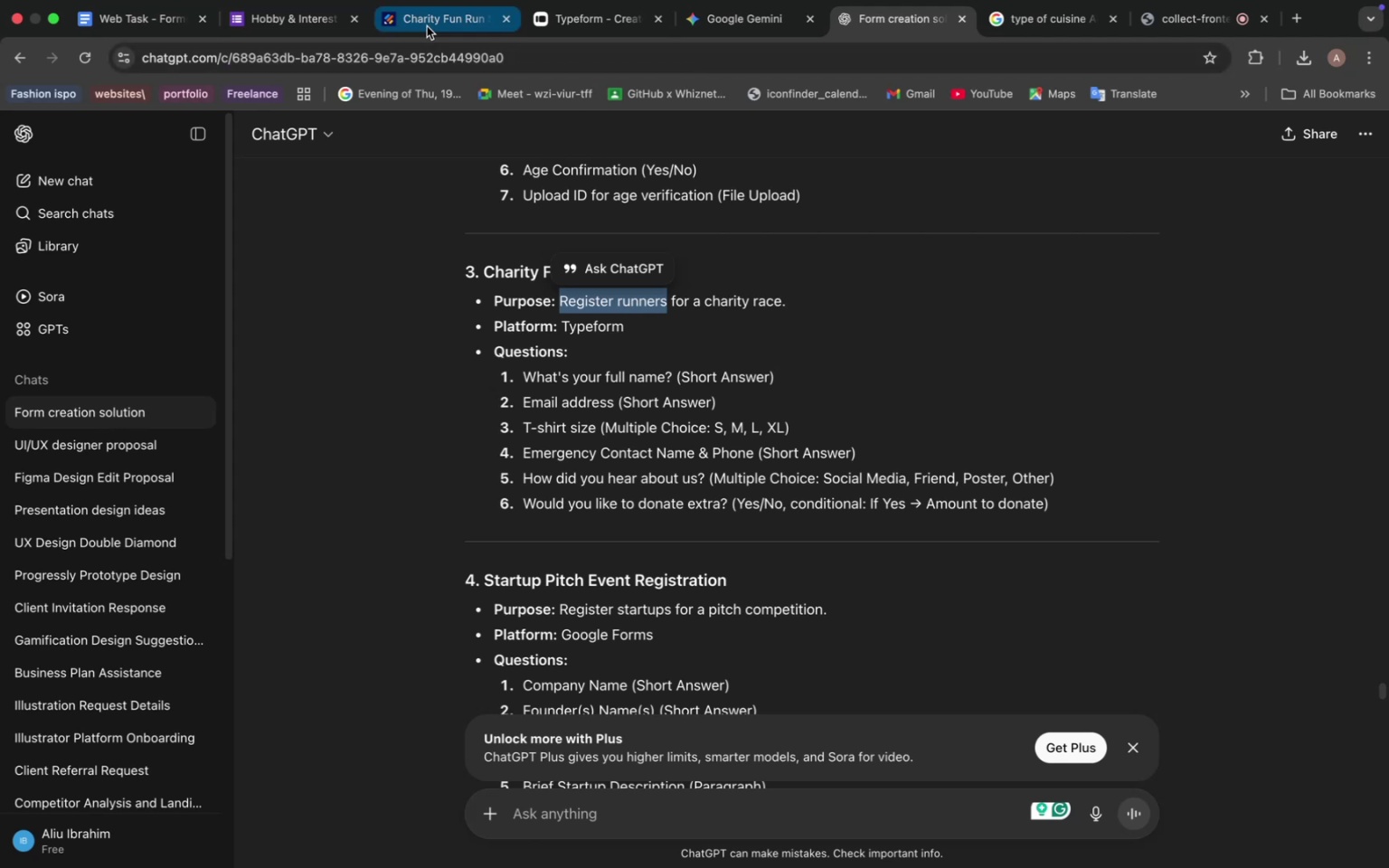 
left_click([427, 26])
 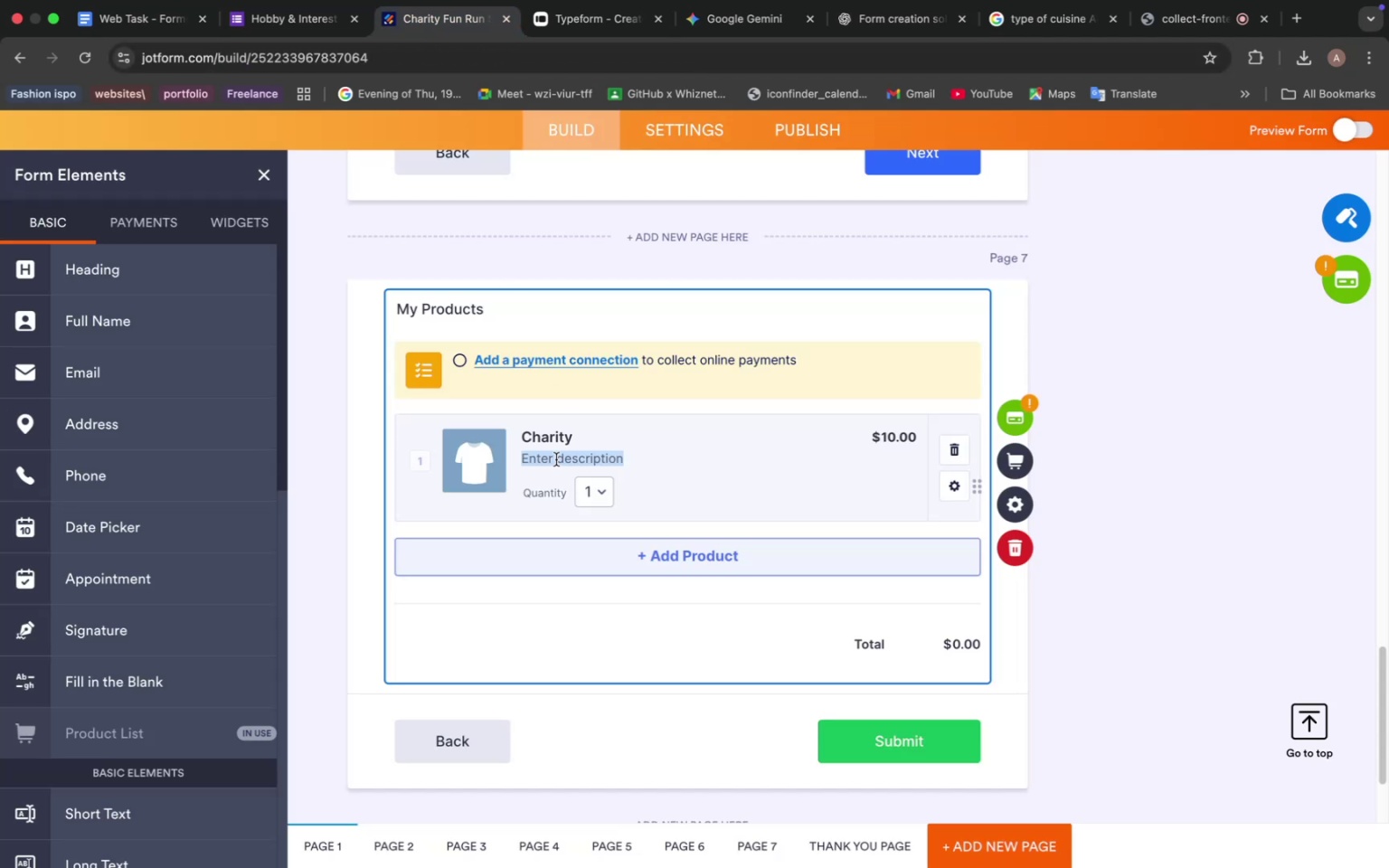 
key(Meta+V)
 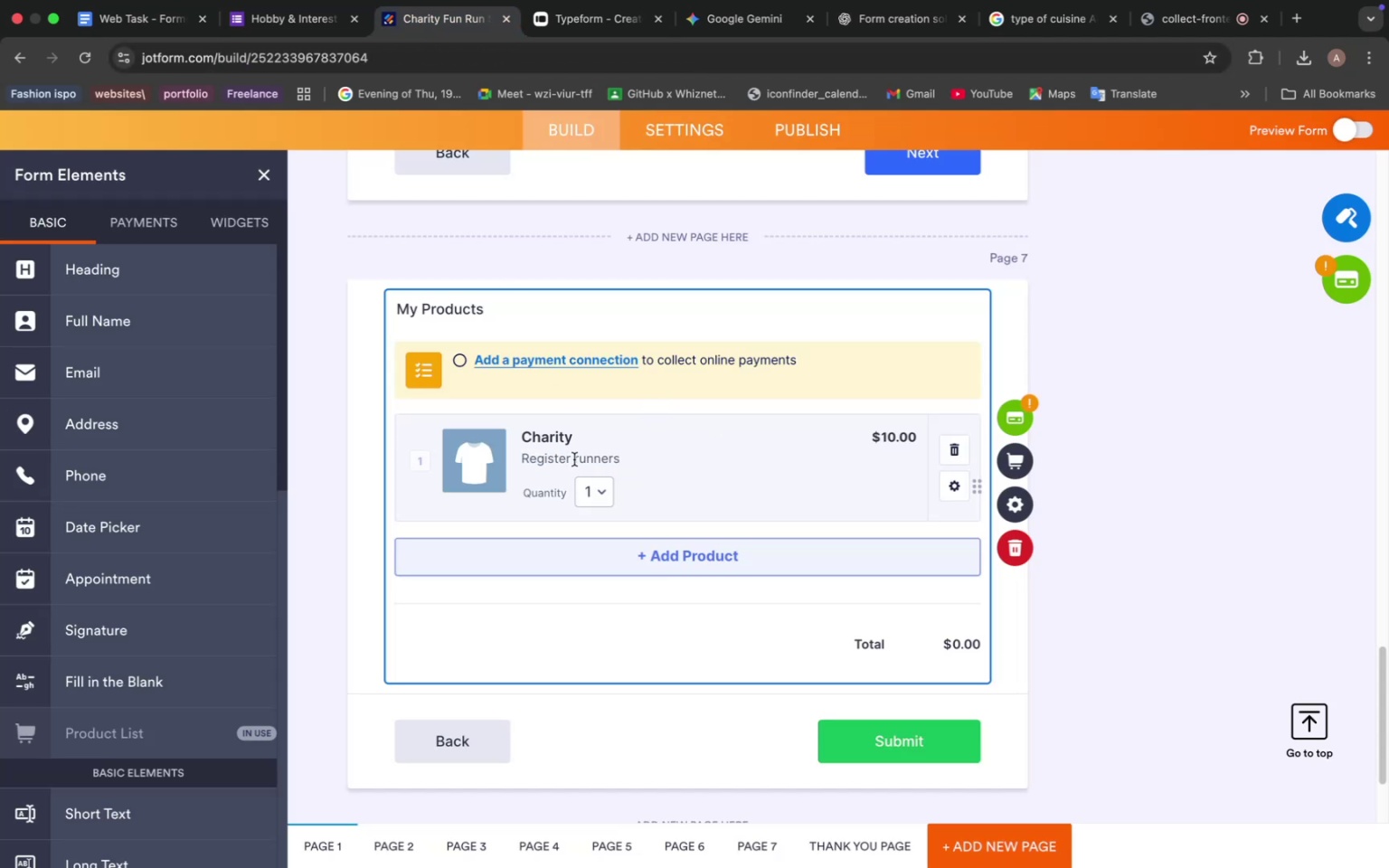 
wait(5.88)
 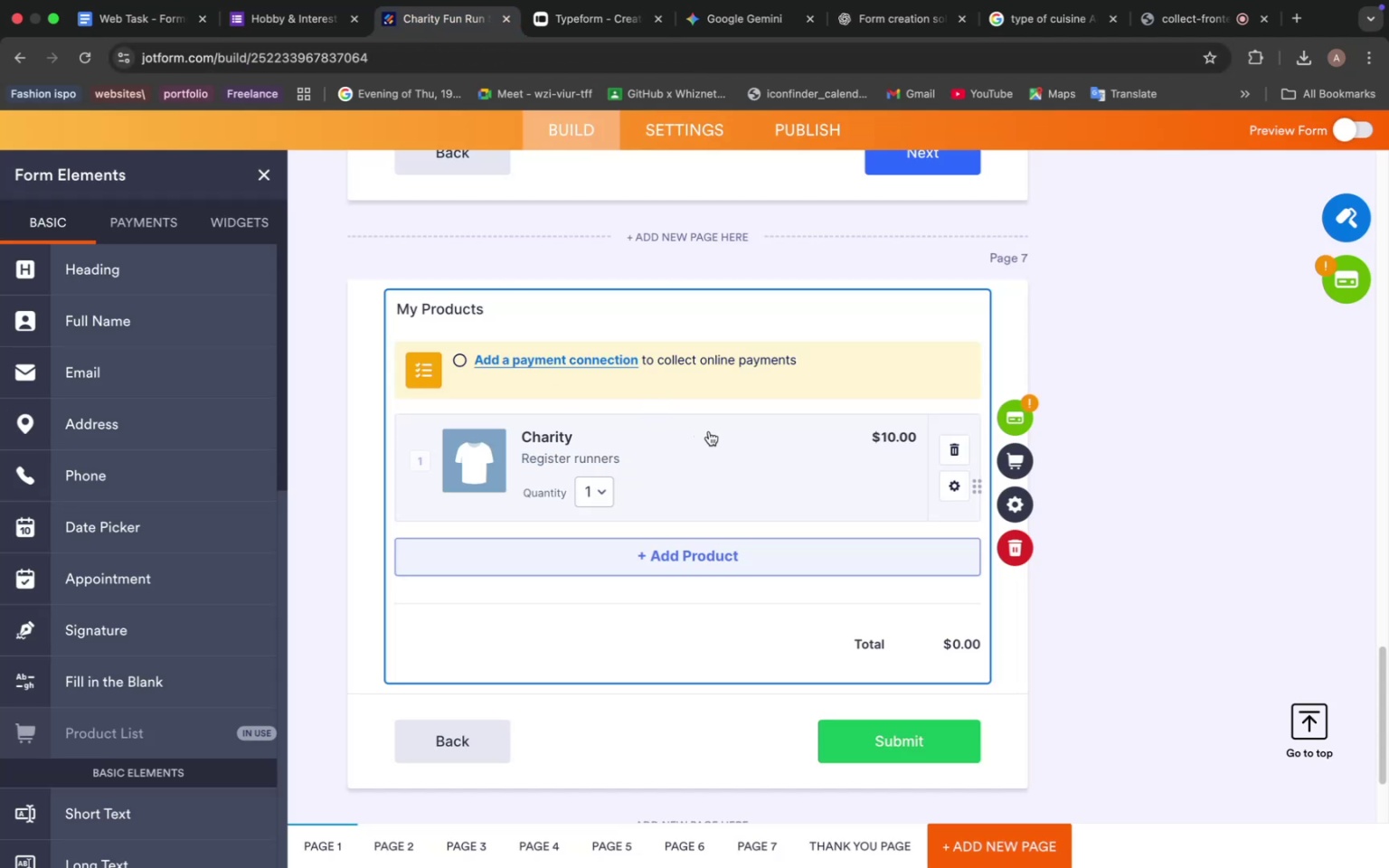 
left_click([573, 459])
 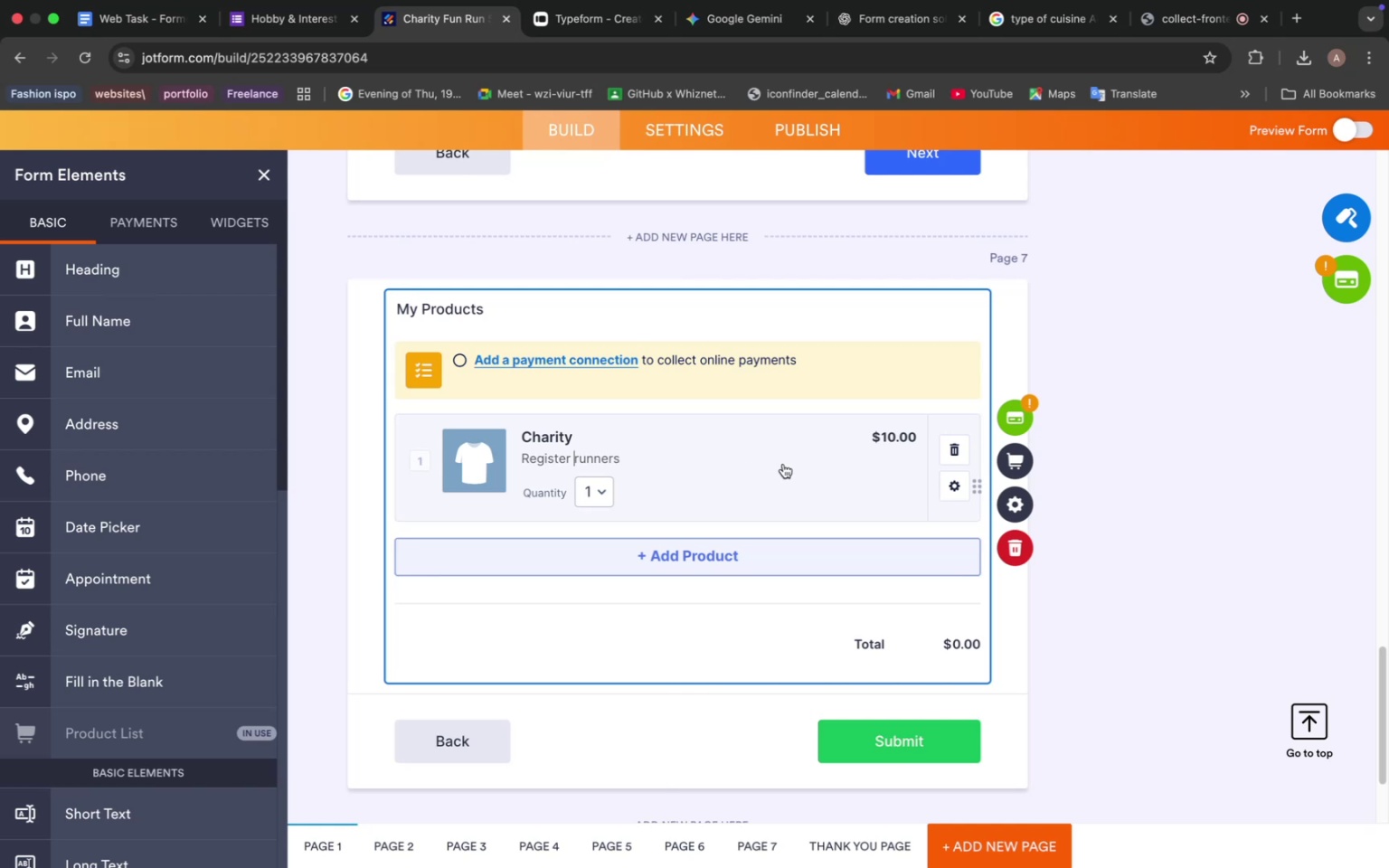 
key(ArrowLeft)
 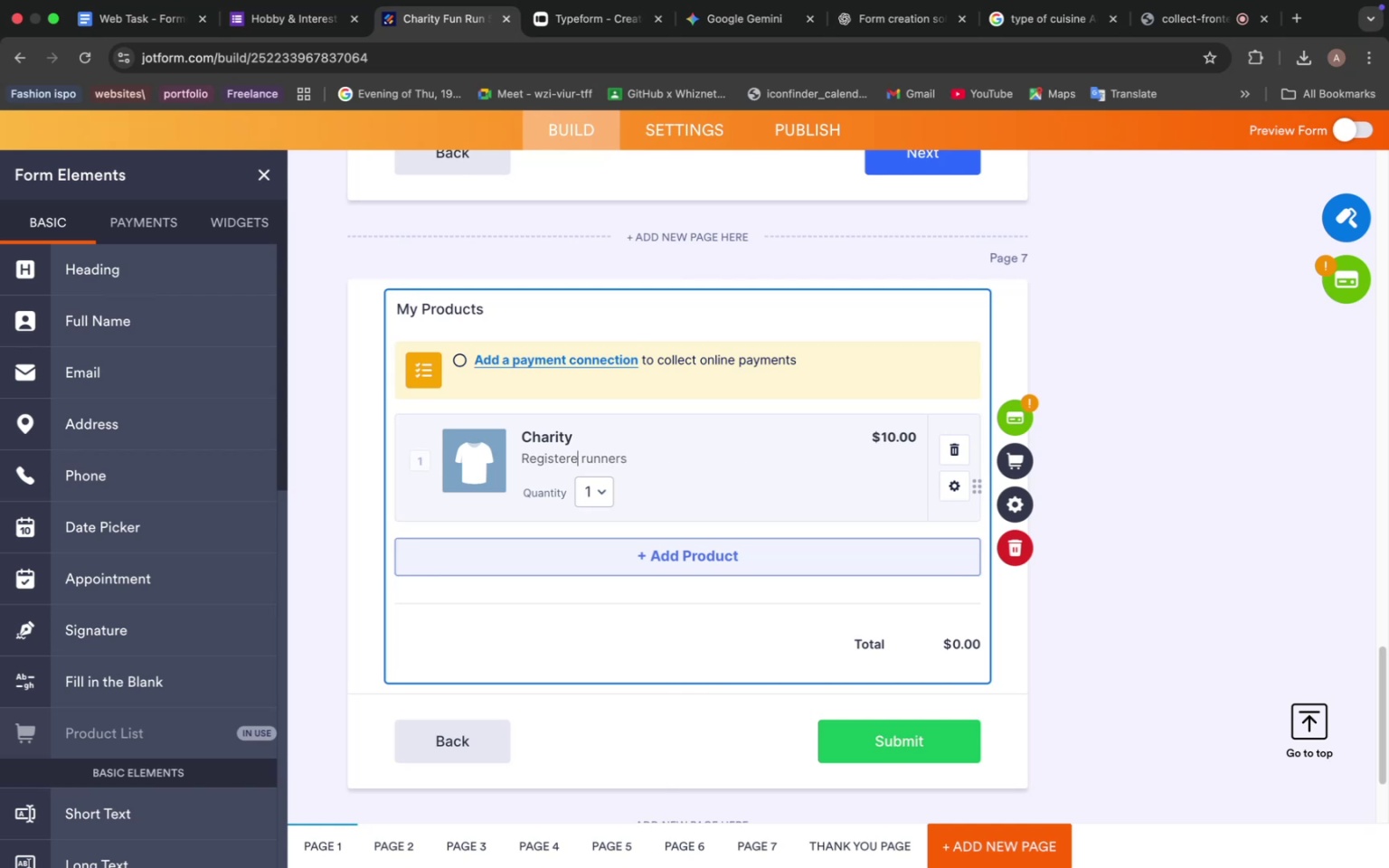 
type(ED)
 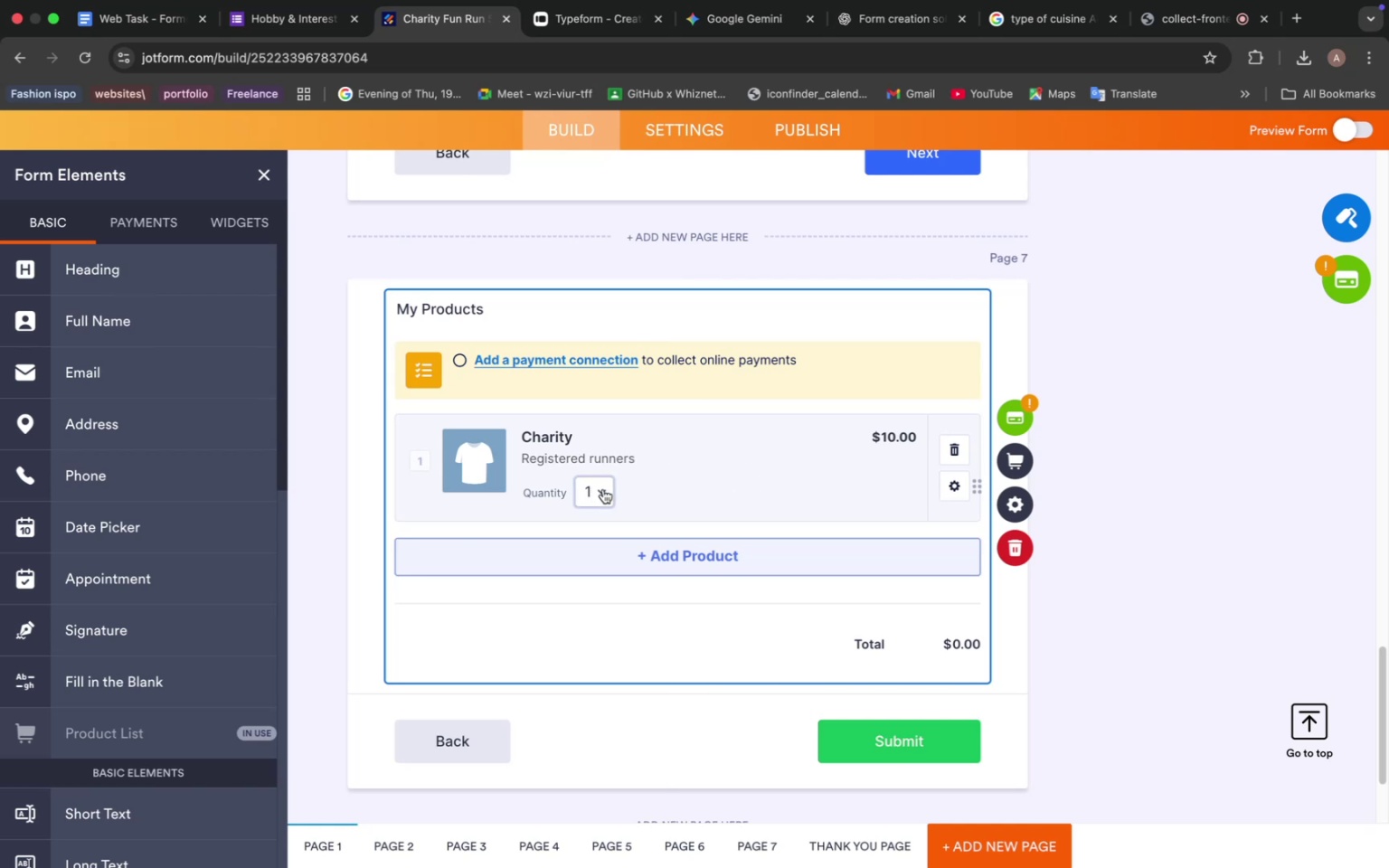 
left_click([606, 492])
 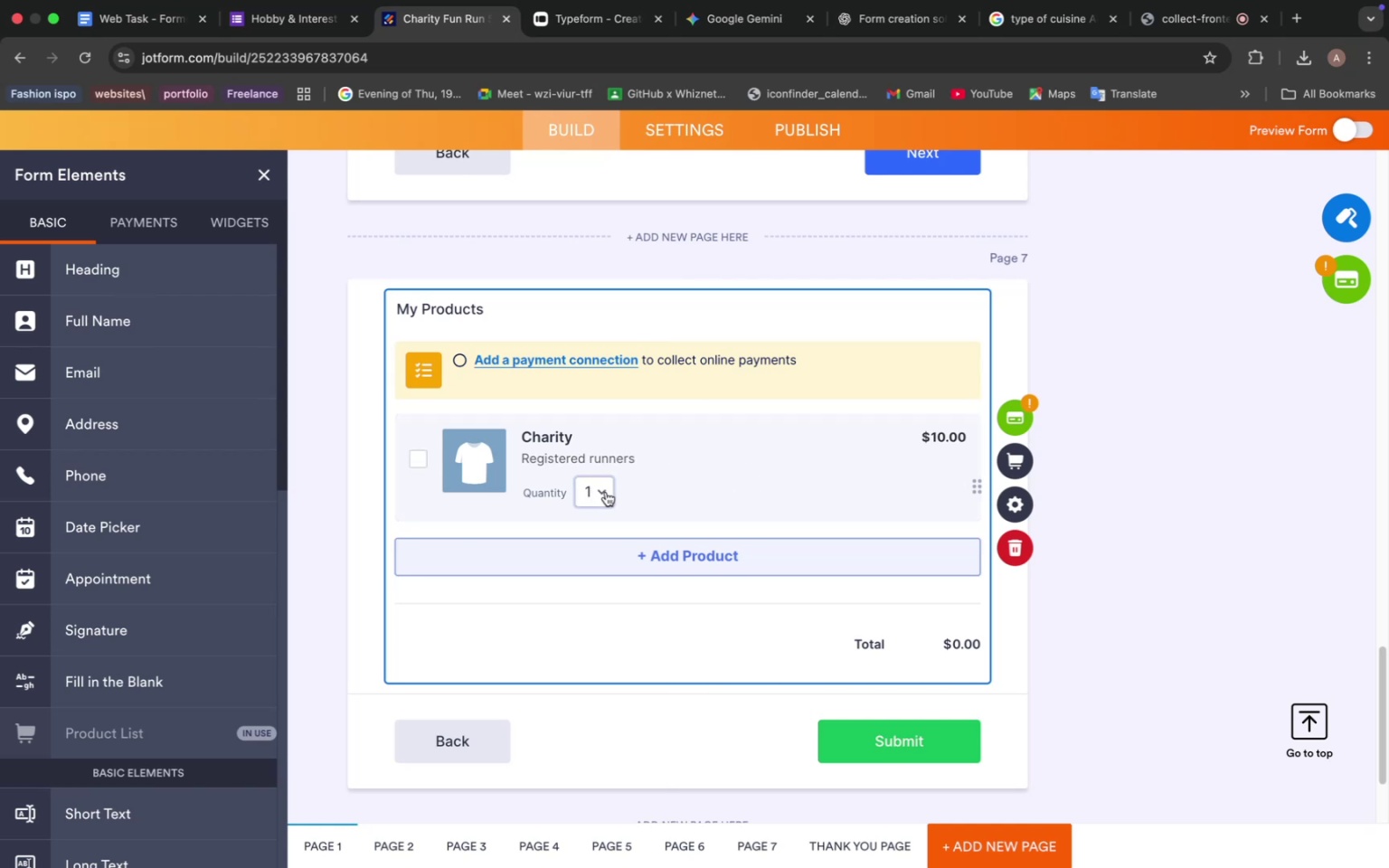 
left_click([606, 492])
 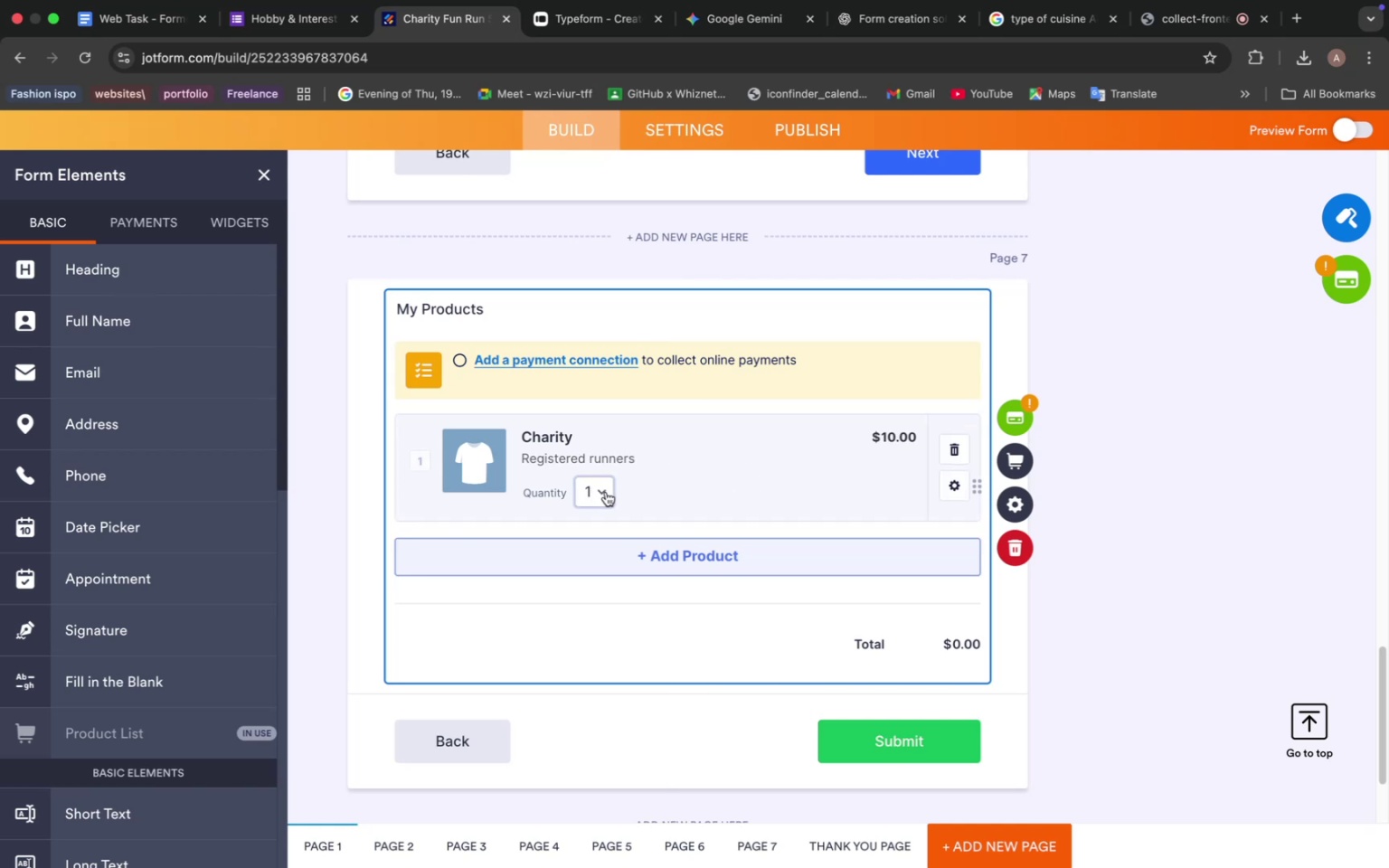 
left_click([606, 492])
 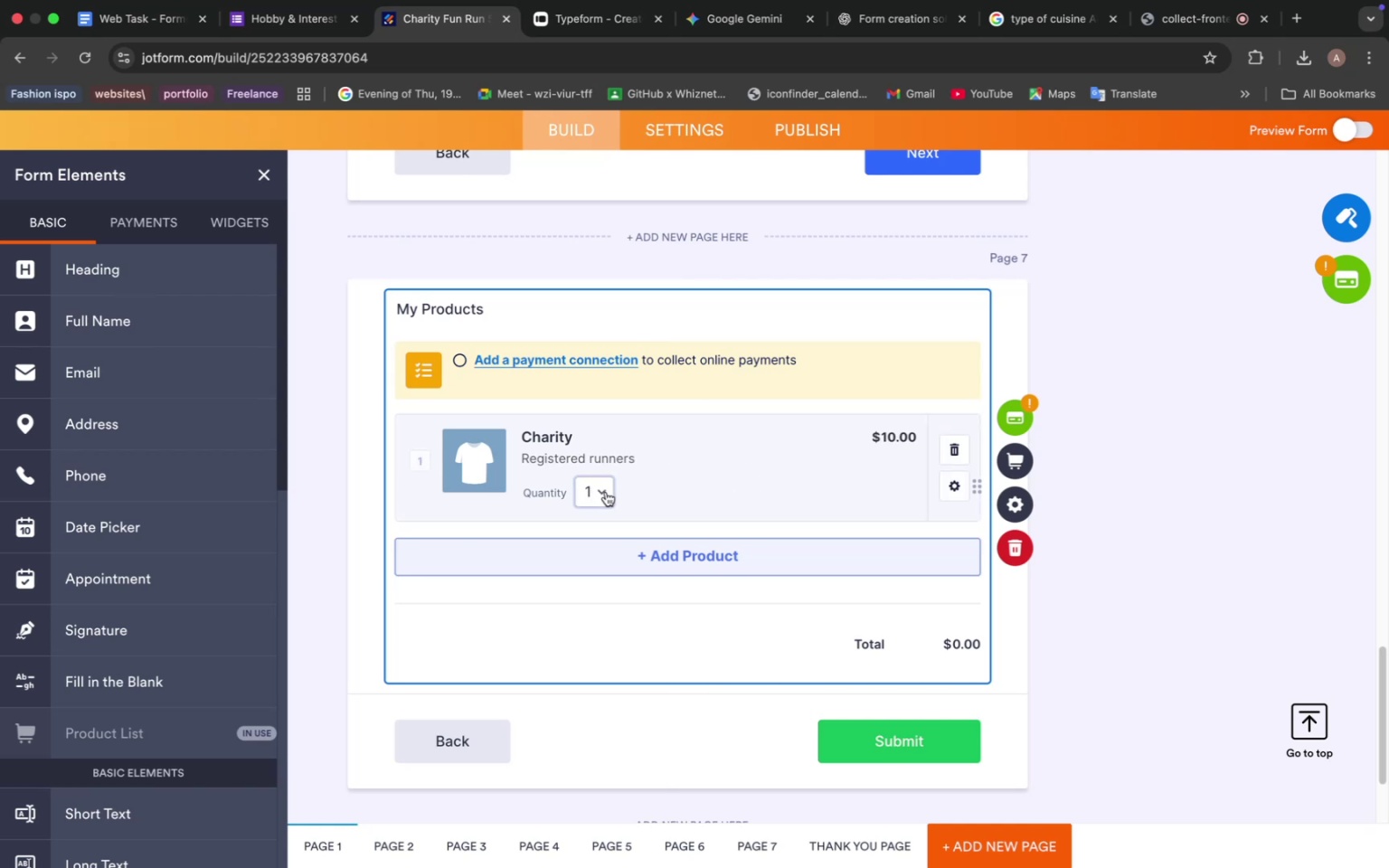 
left_click([606, 492])
 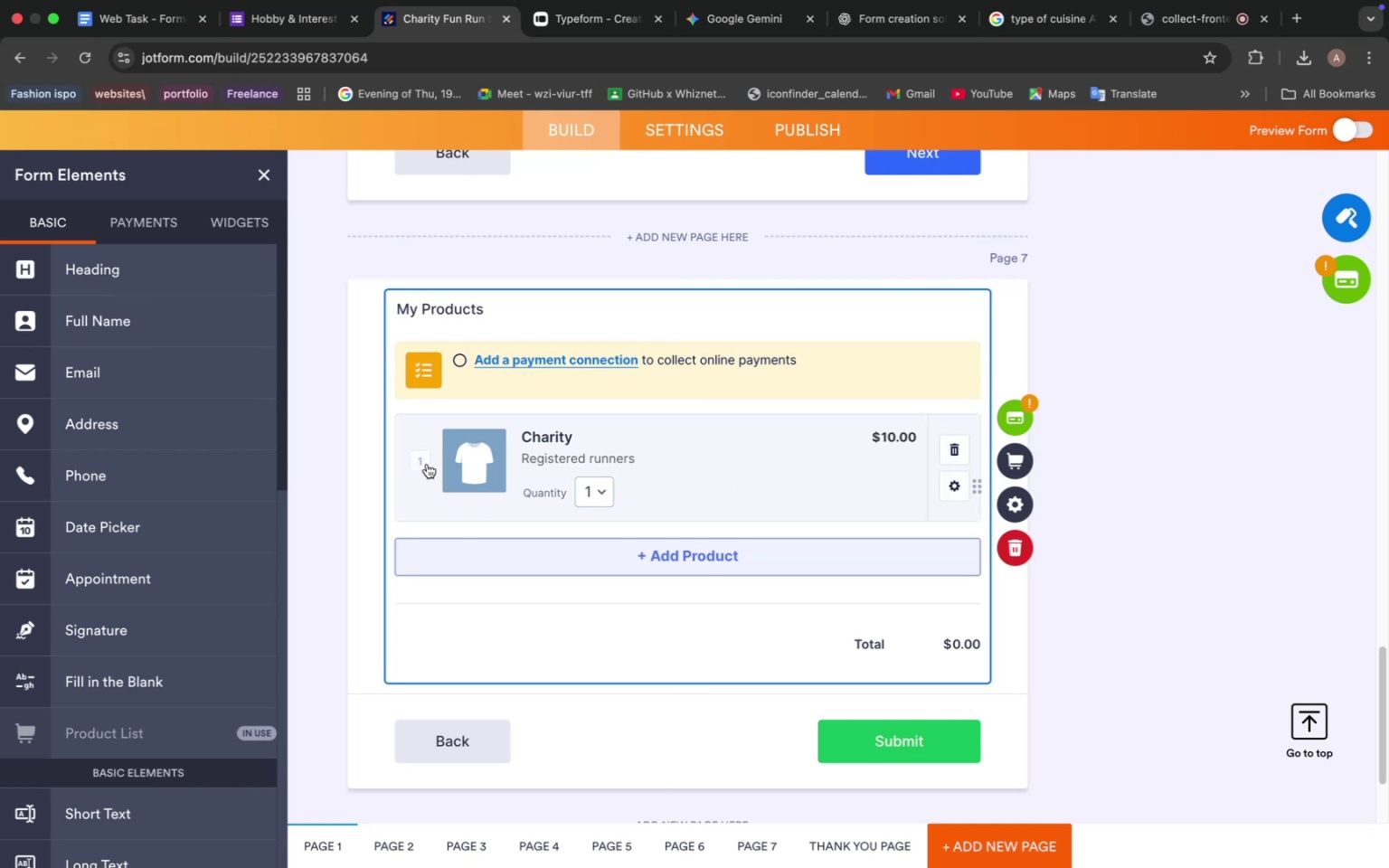 
left_click([426, 464])
 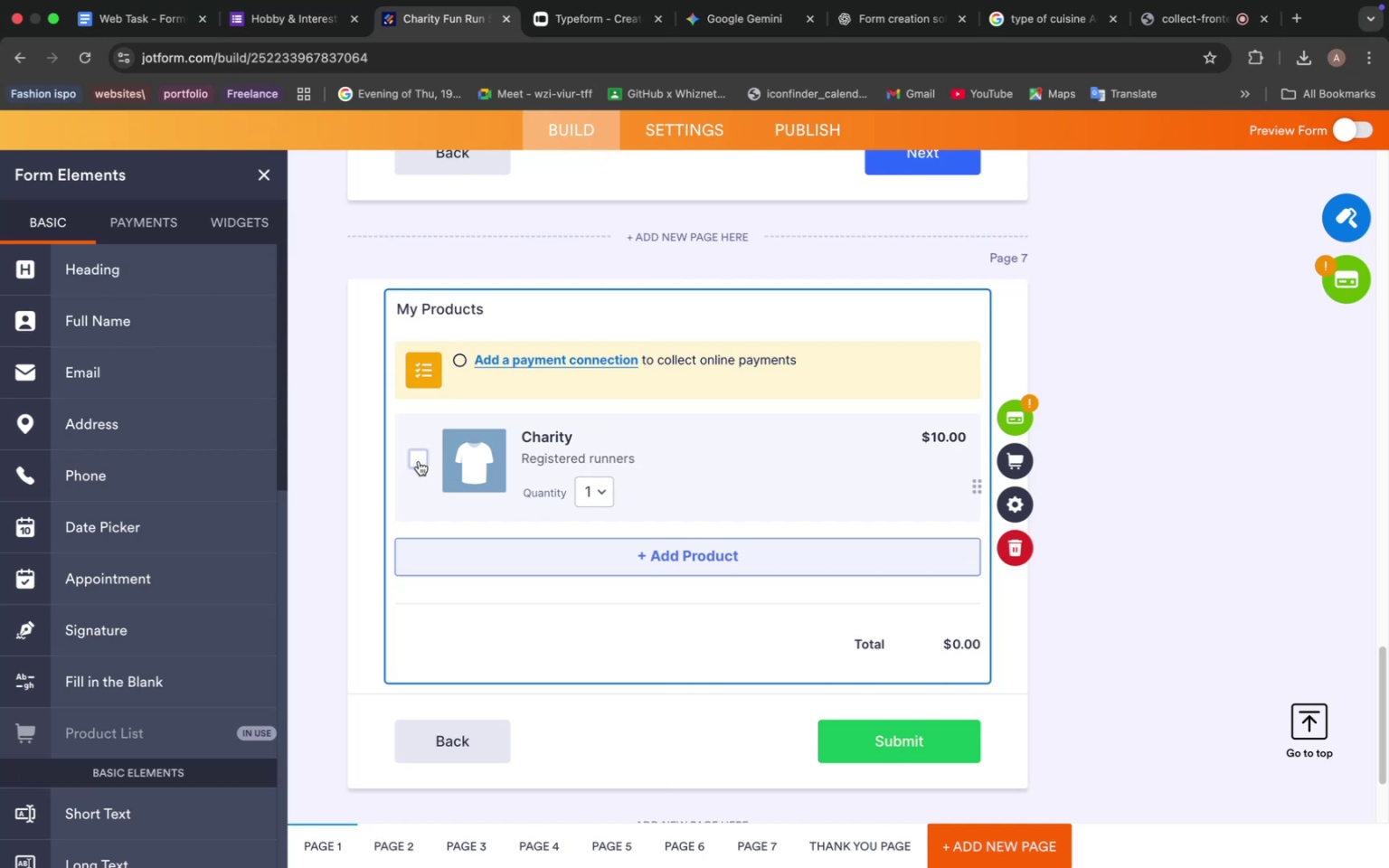 
left_click([419, 461])
 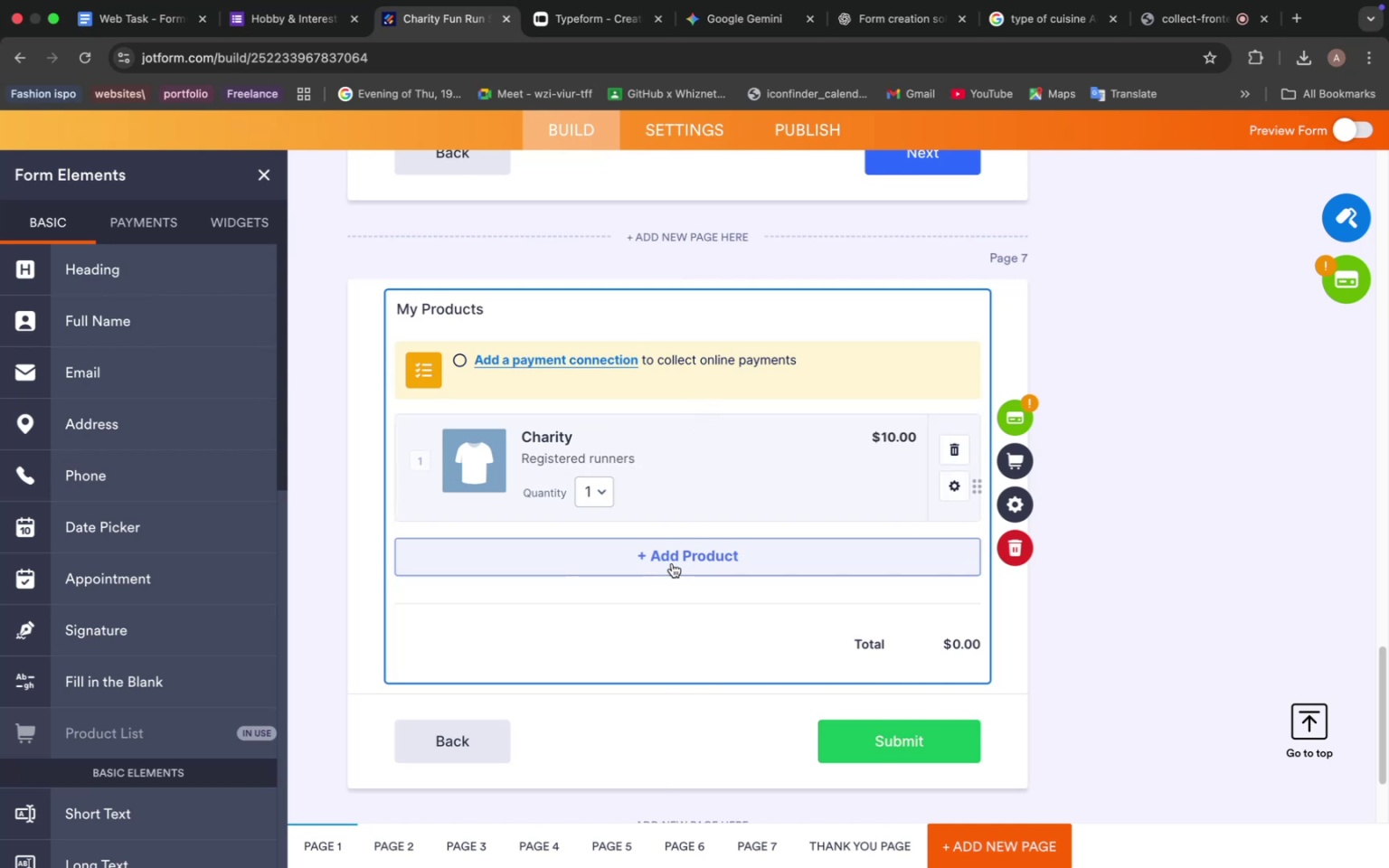 
scroll: coordinate [647, 479], scroll_direction: up, amount: 23.0
 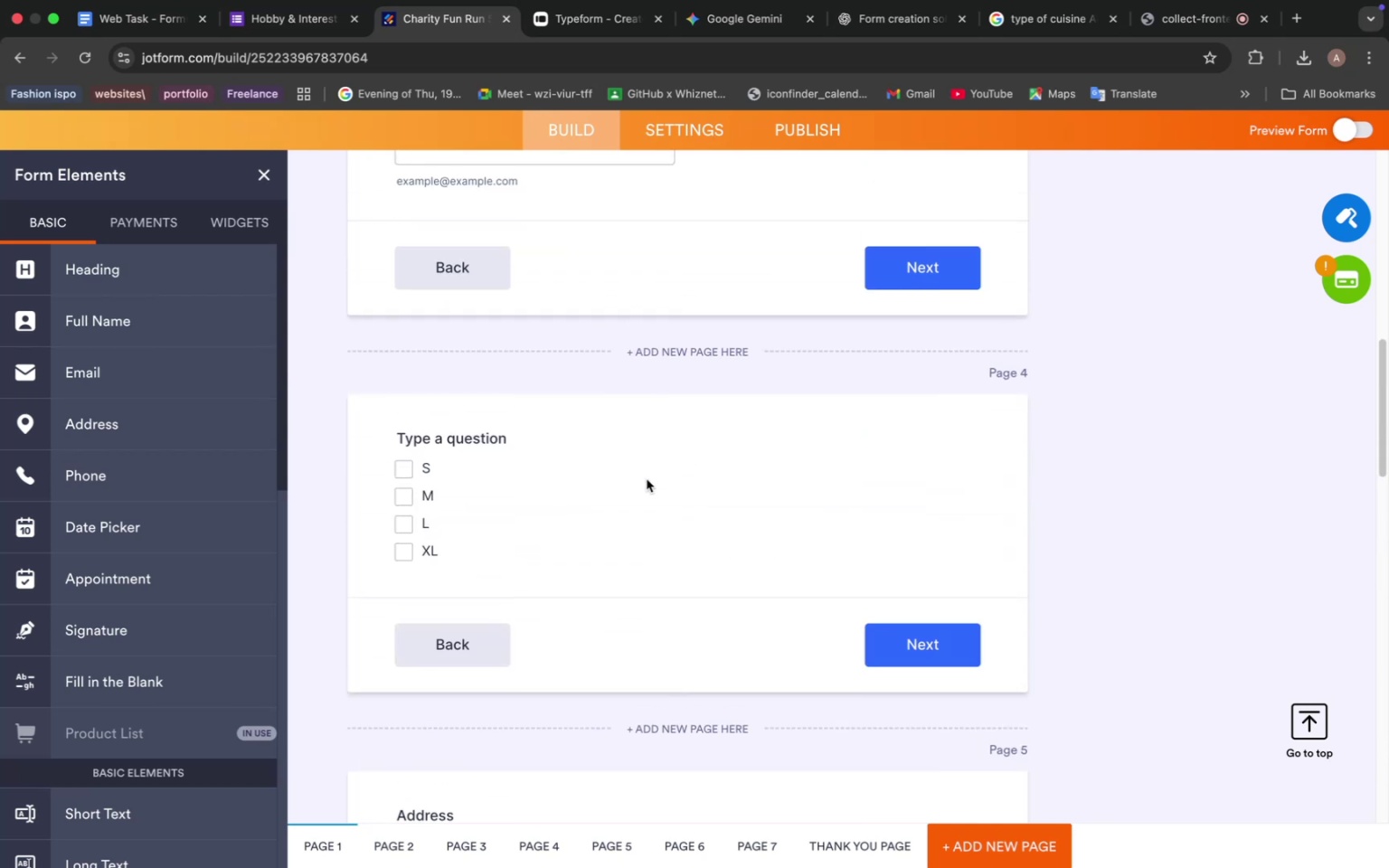 
scroll: coordinate [717, 621], scroll_direction: down, amount: 34.0
 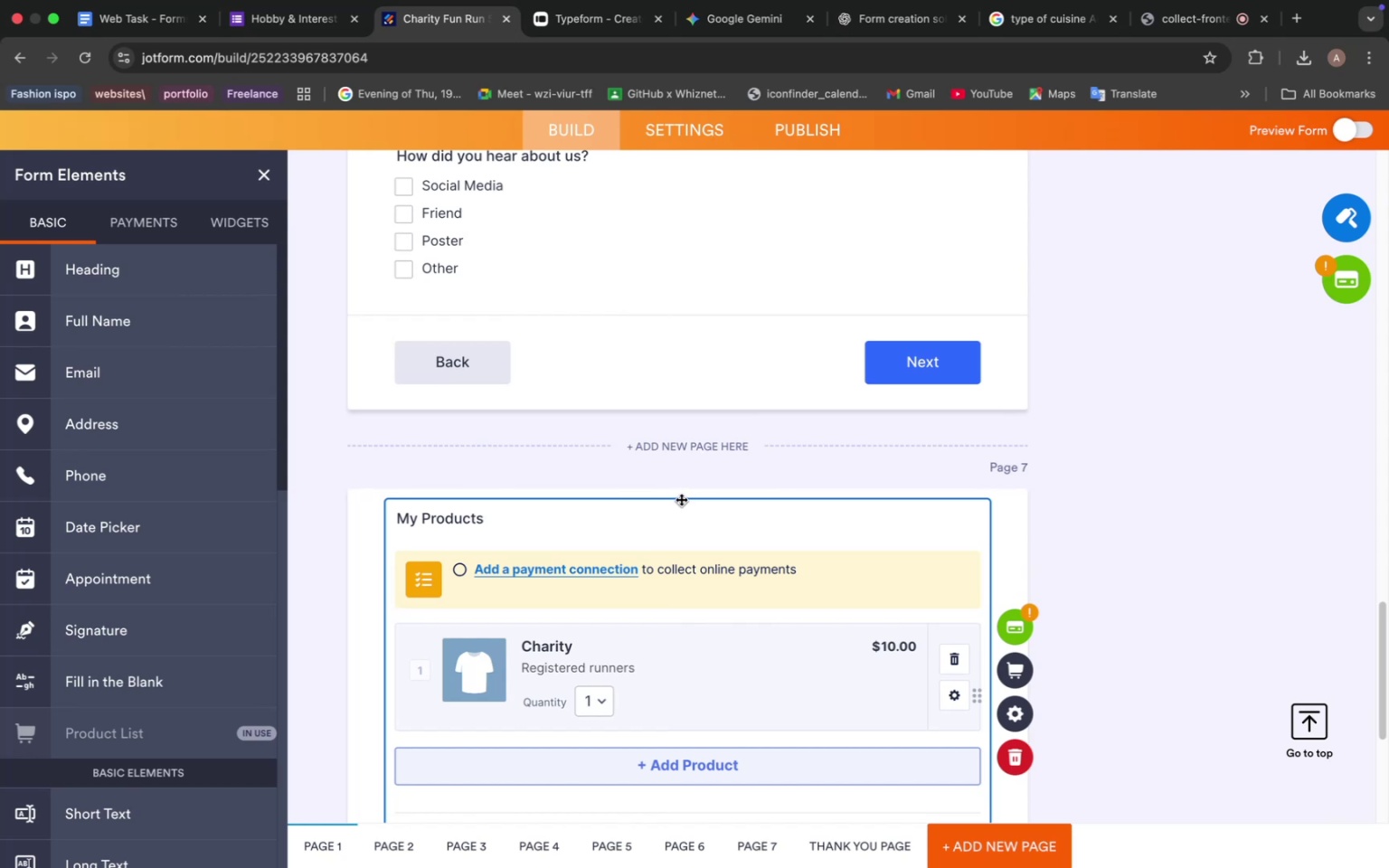 
left_click([682, 489])
 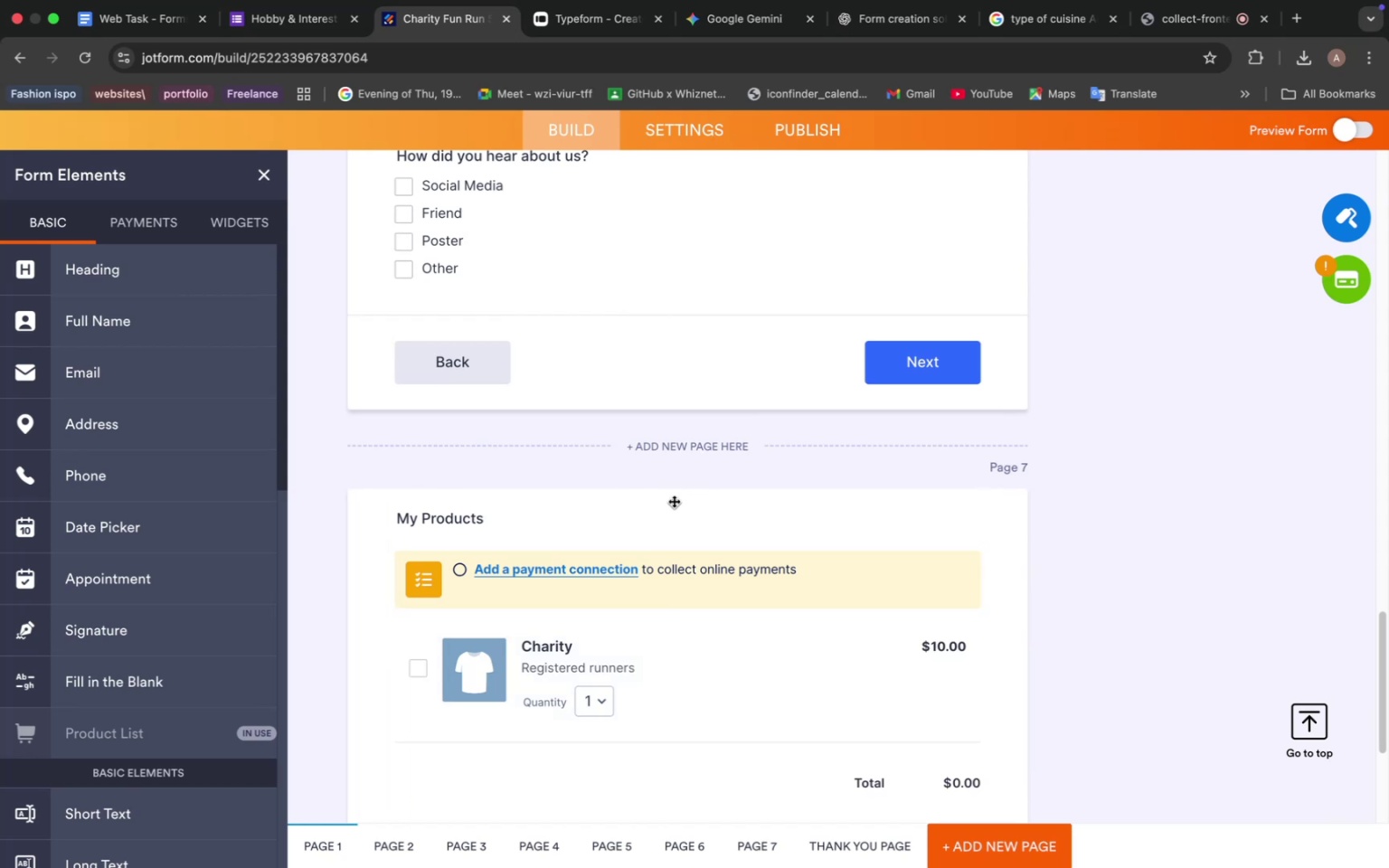 
left_click_drag(start_coordinate=[676, 501], to_coordinate=[656, 486])
 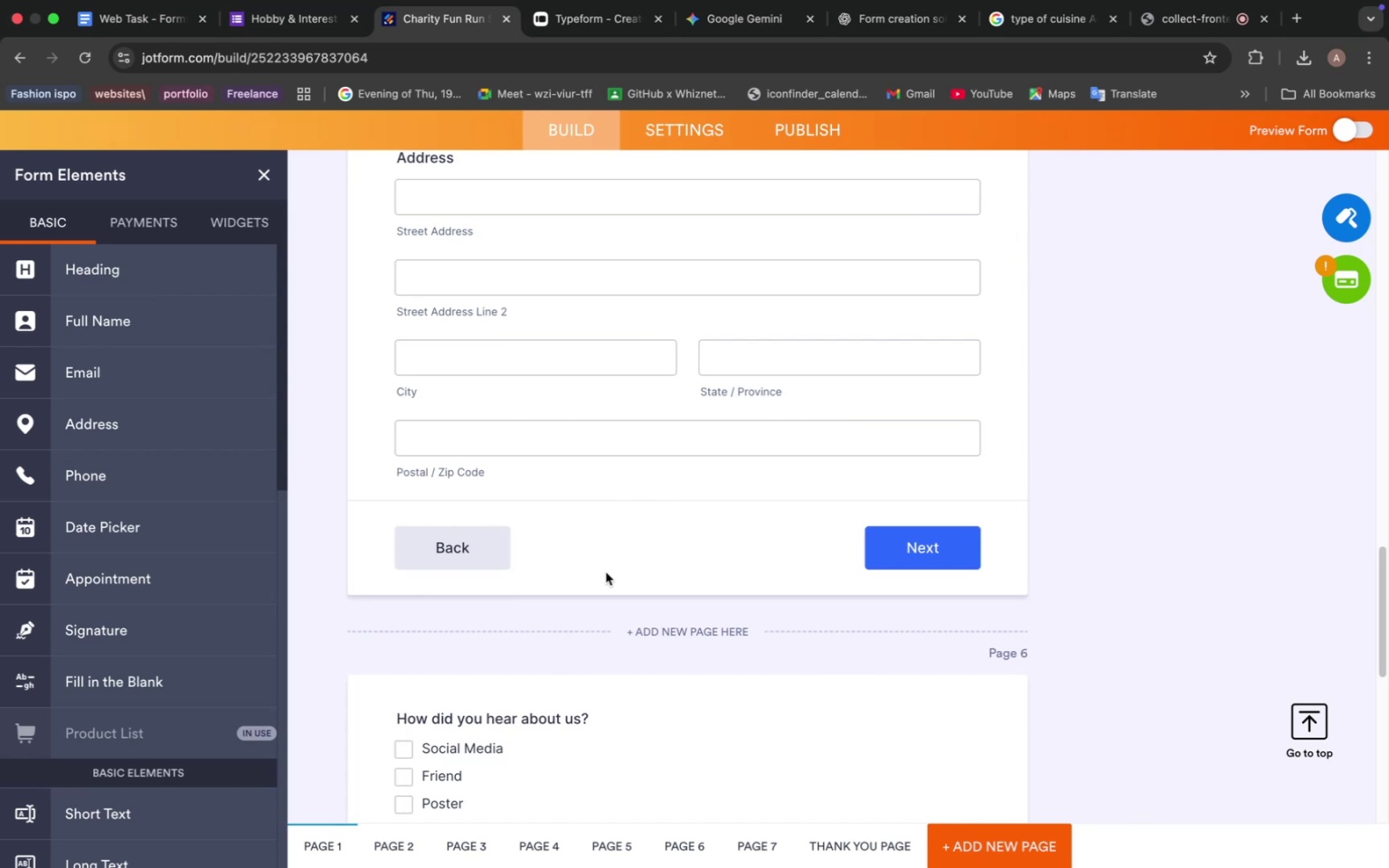 
scroll: coordinate [628, 576], scroll_direction: down, amount: 45.0
 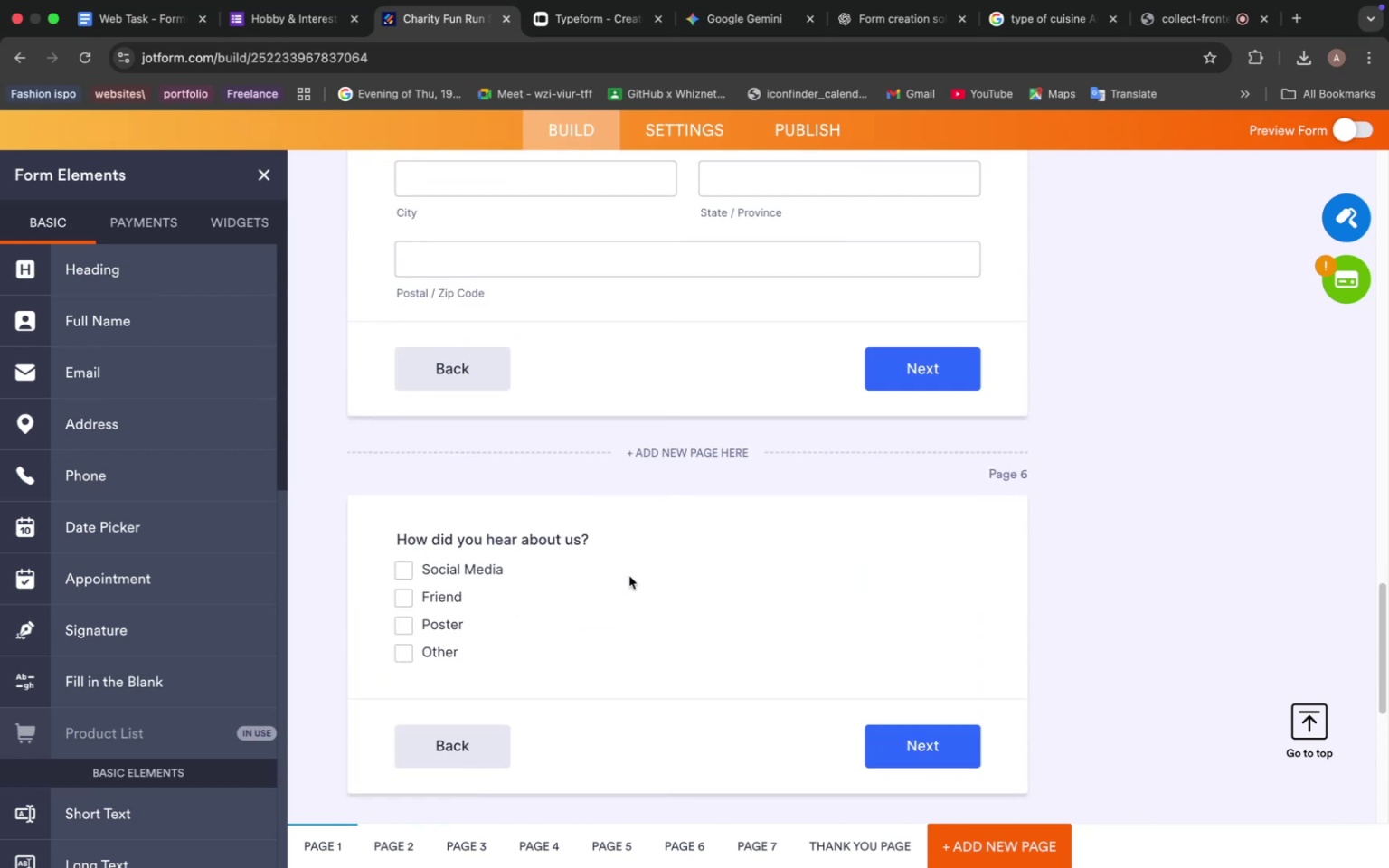 
key(Meta+Z)
 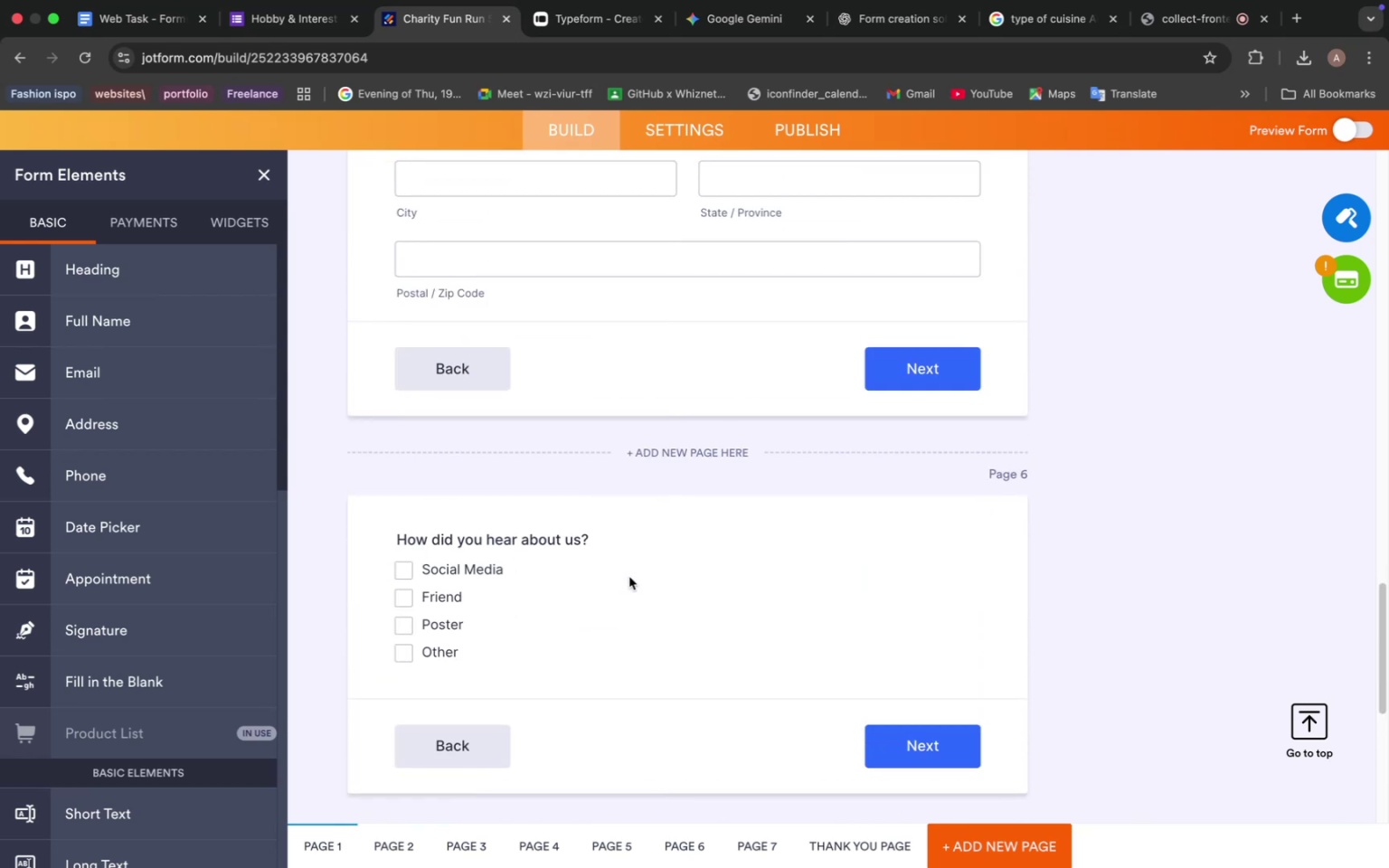 
scroll: coordinate [629, 577], scroll_direction: down, amount: 31.0
 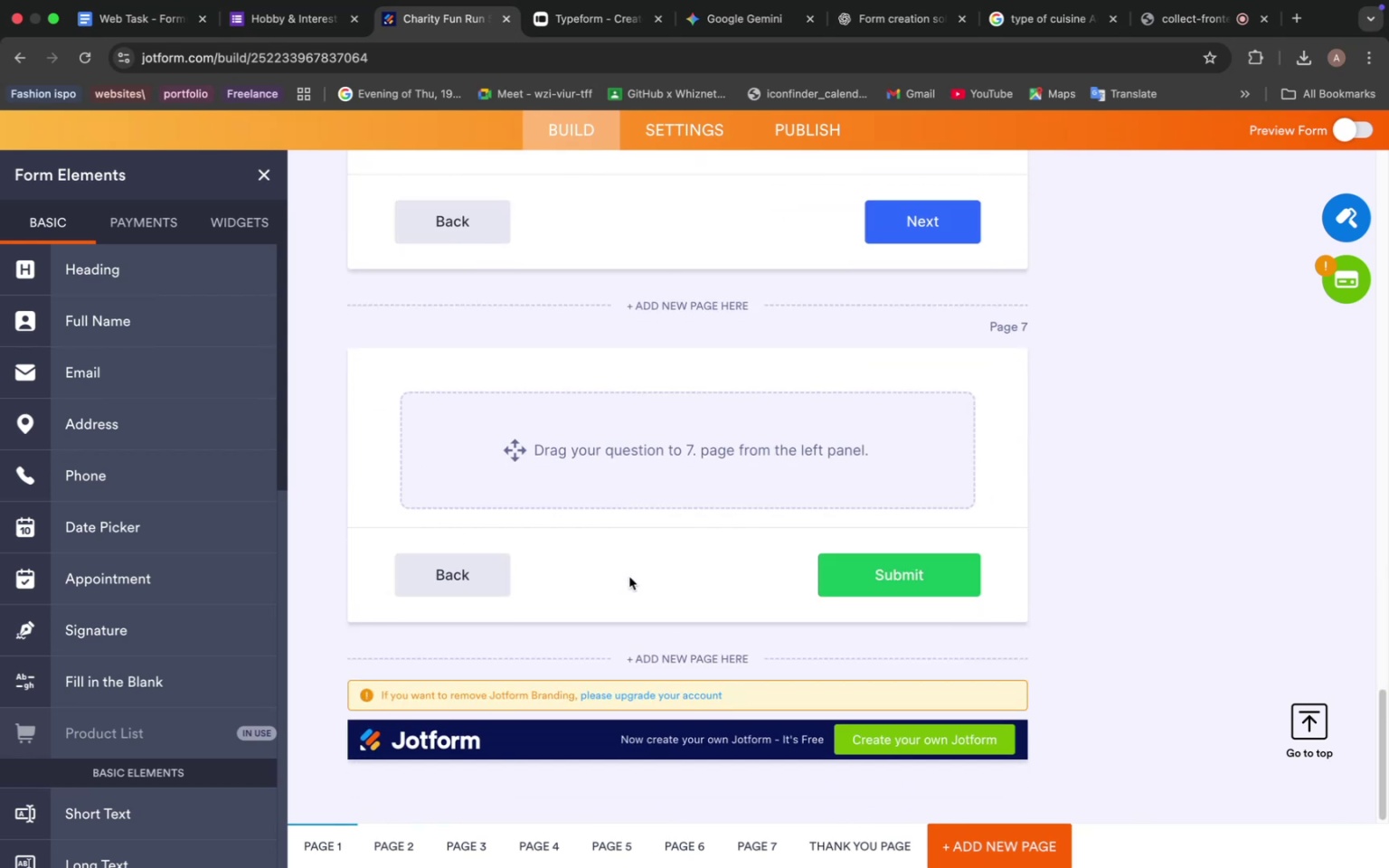 
hold_key(key=CommandLeft, duration=0.42)
 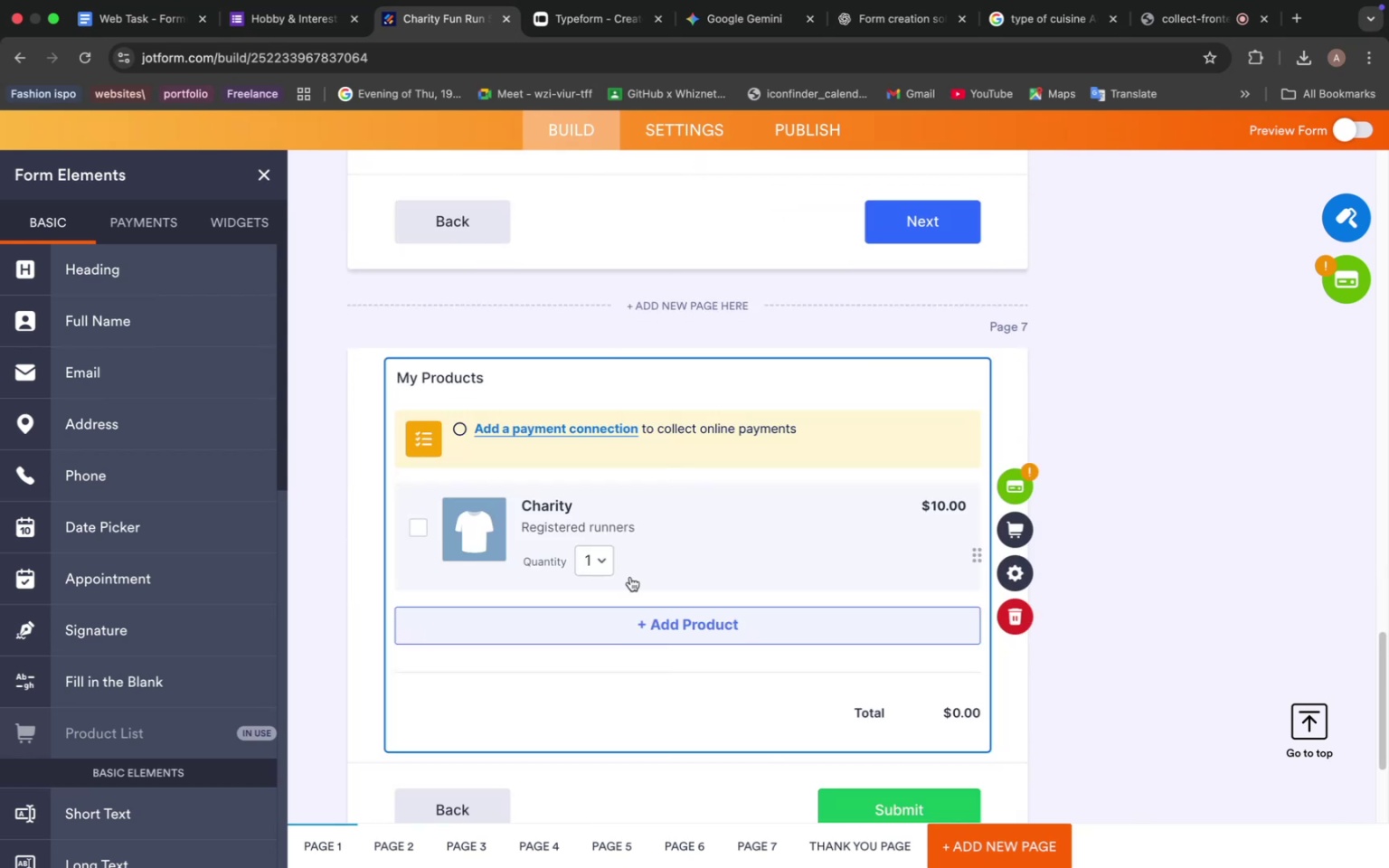 
hold_key(key=Z, duration=0.33)
 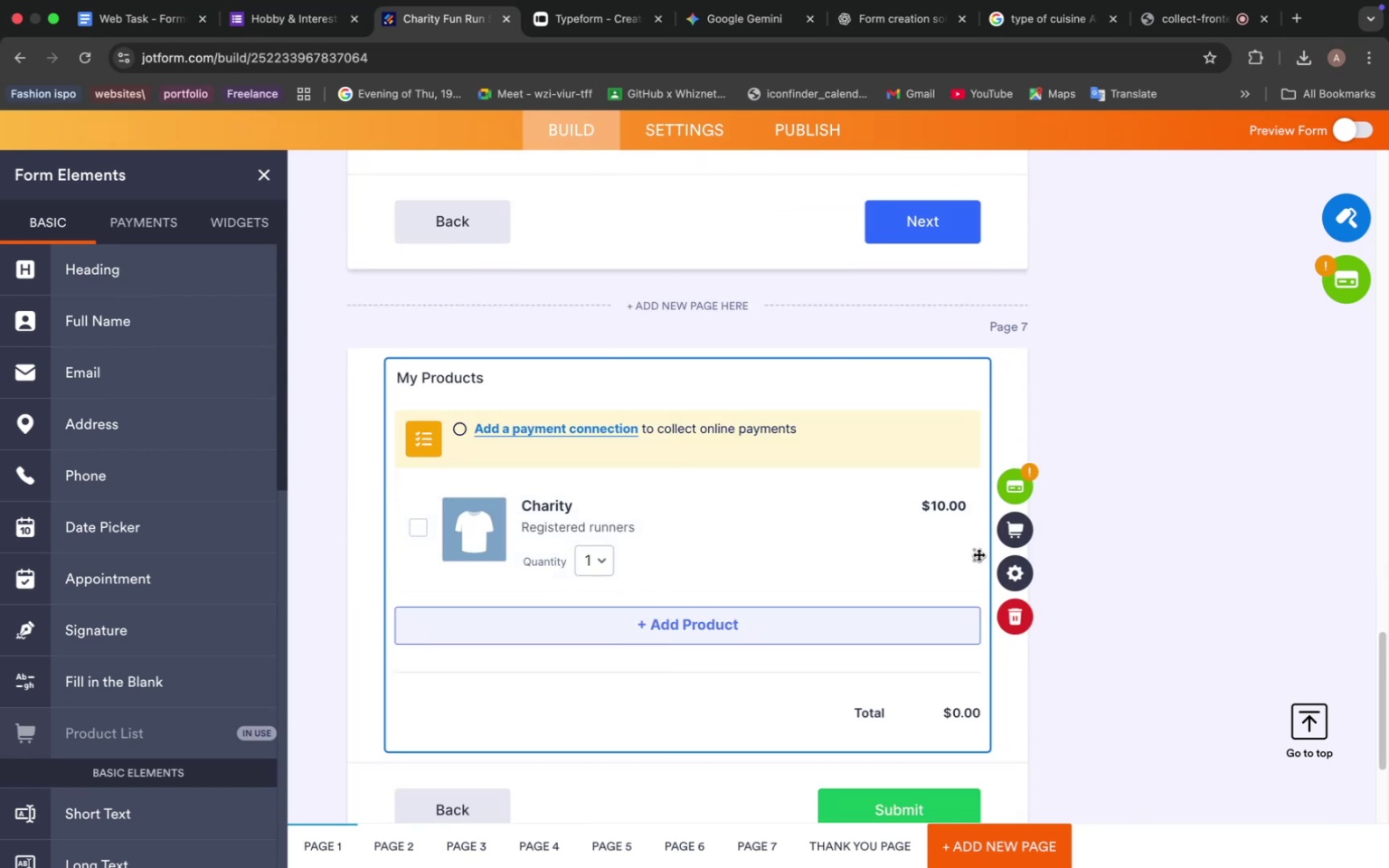 
left_click([1018, 378])
 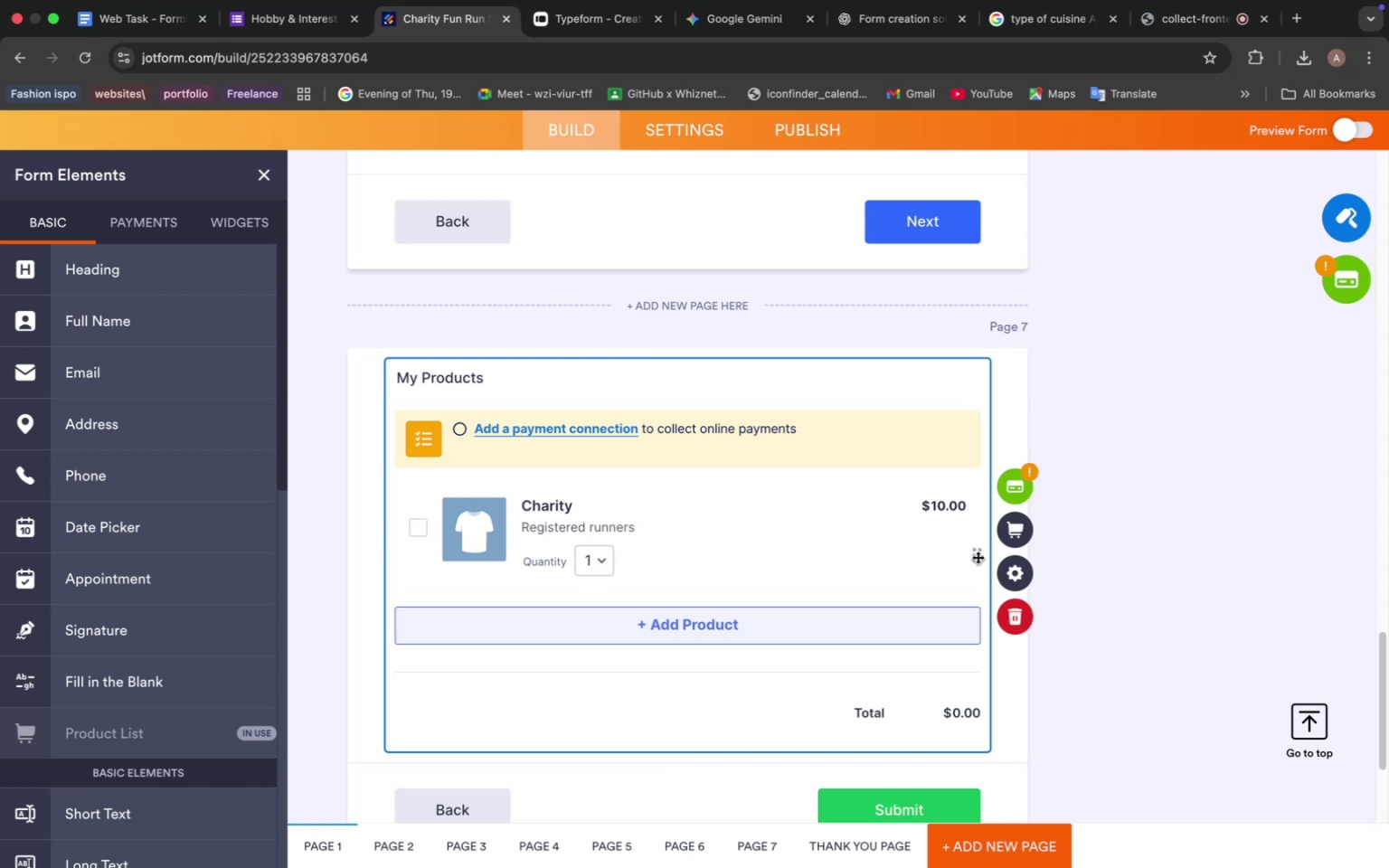 
left_click_drag(start_coordinate=[978, 557], to_coordinate=[706, 610])
 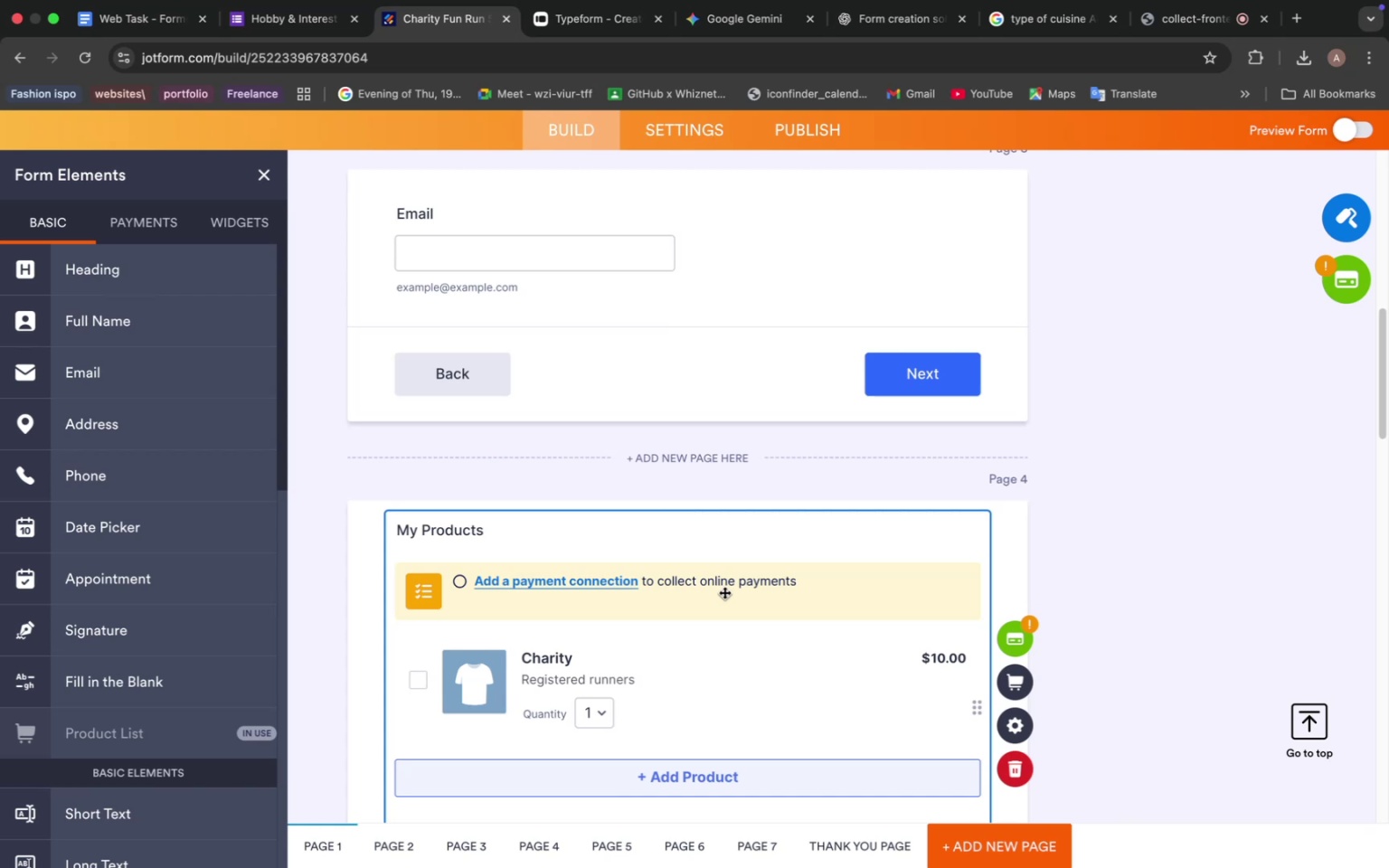 
scroll: coordinate [723, 582], scroll_direction: down, amount: 20.0
 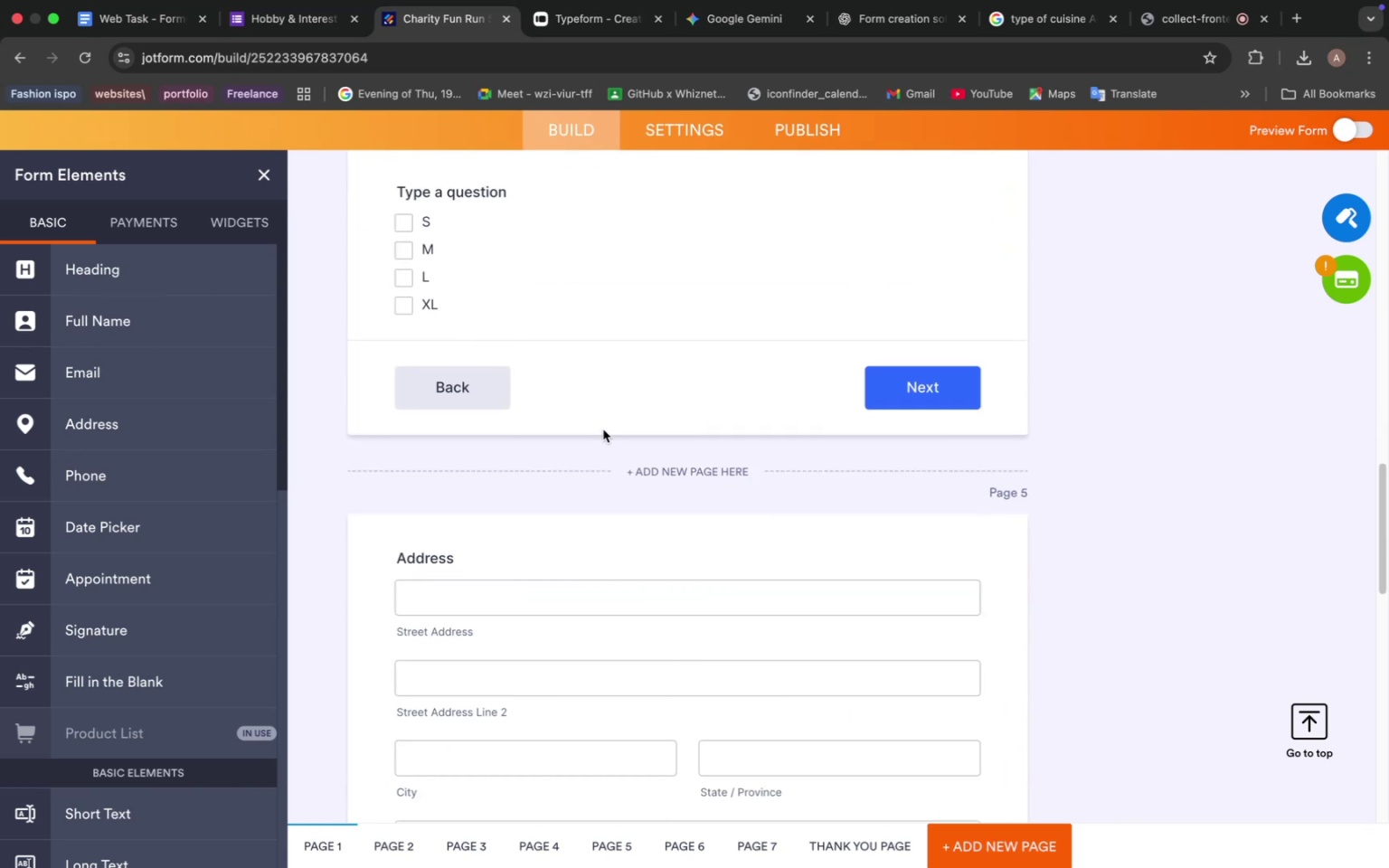 
scroll: coordinate [839, 428], scroll_direction: up, amount: 13.0
 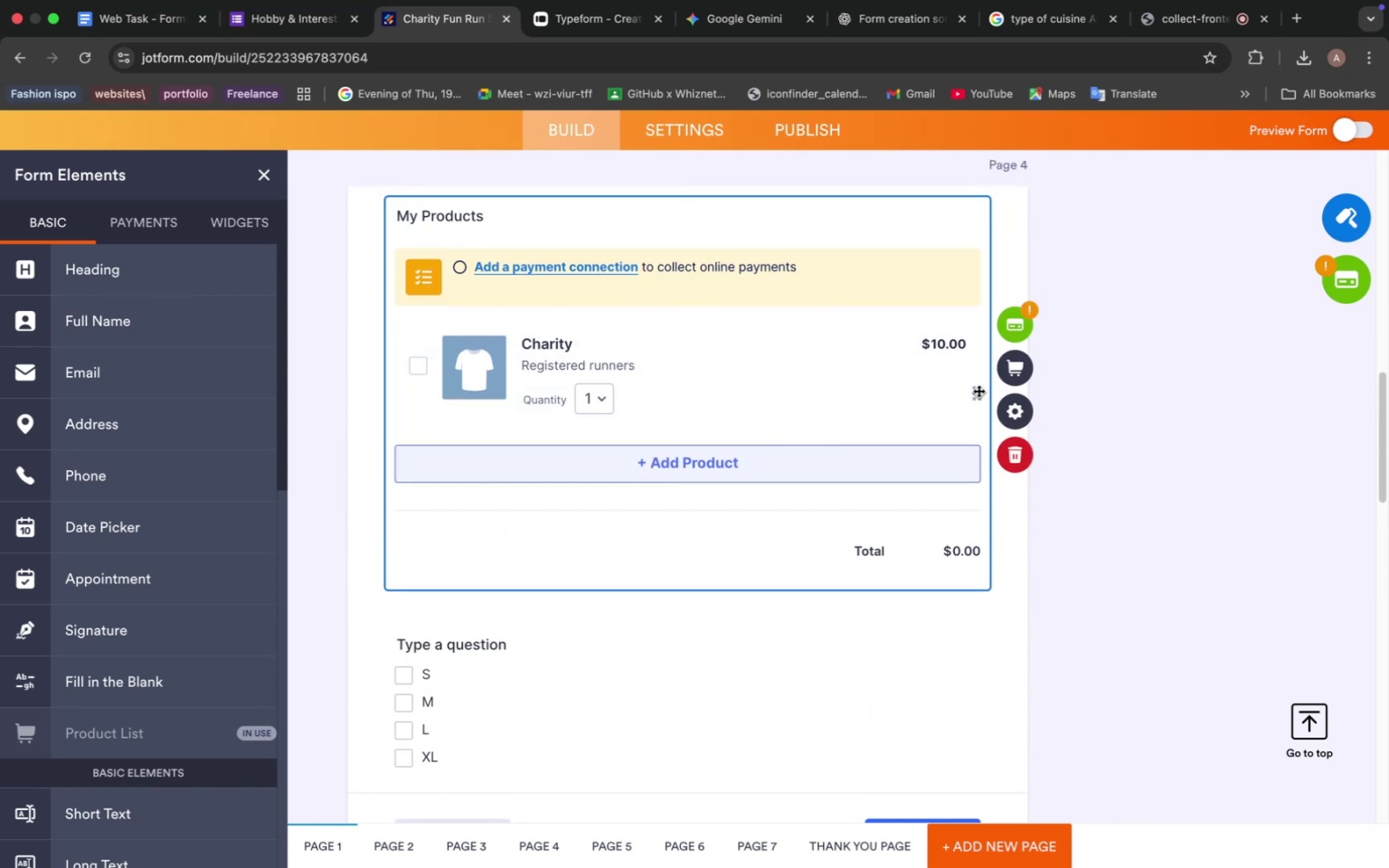 
left_click_drag(start_coordinate=[978, 391], to_coordinate=[987, 646])
 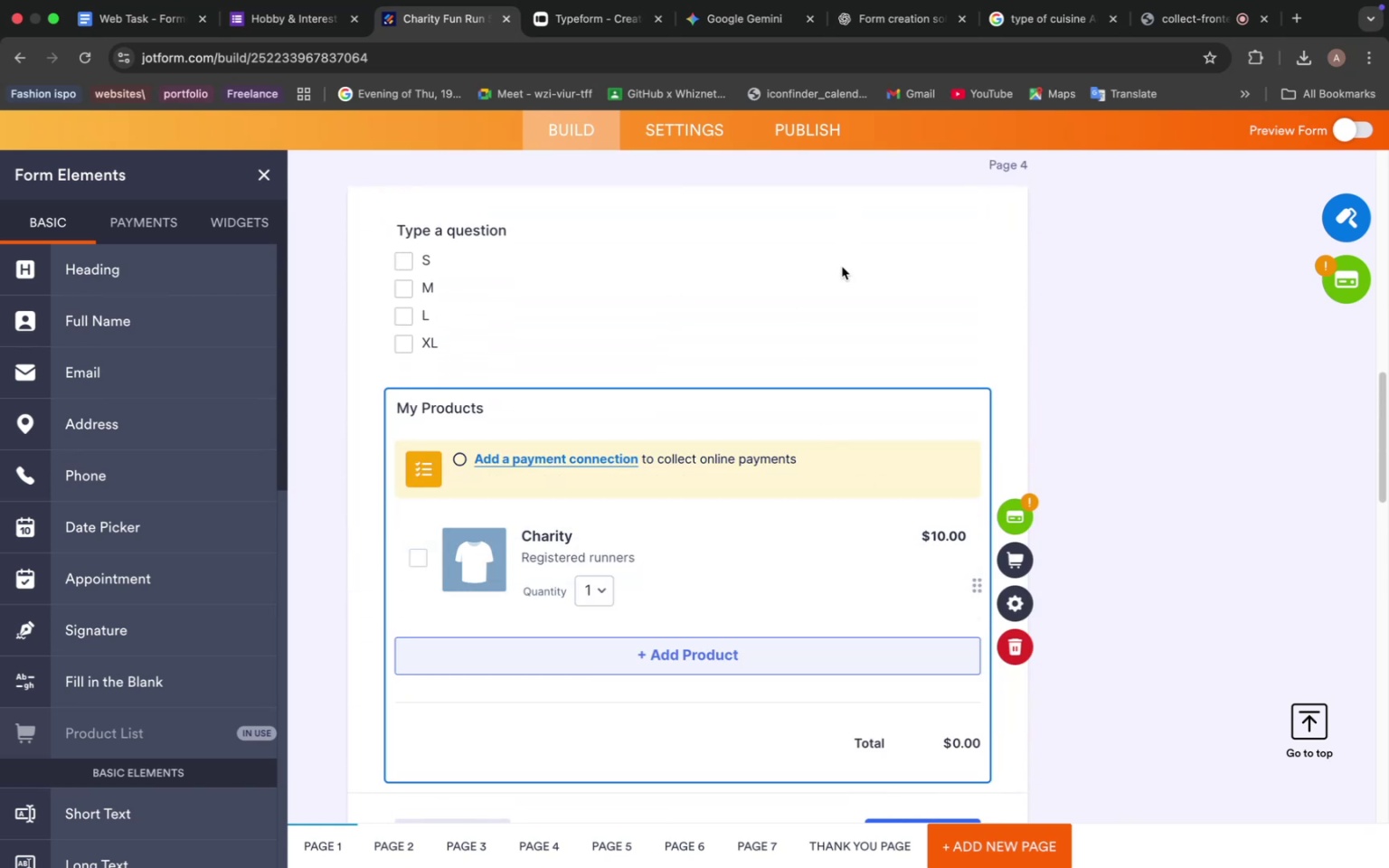 
left_click([842, 267])
 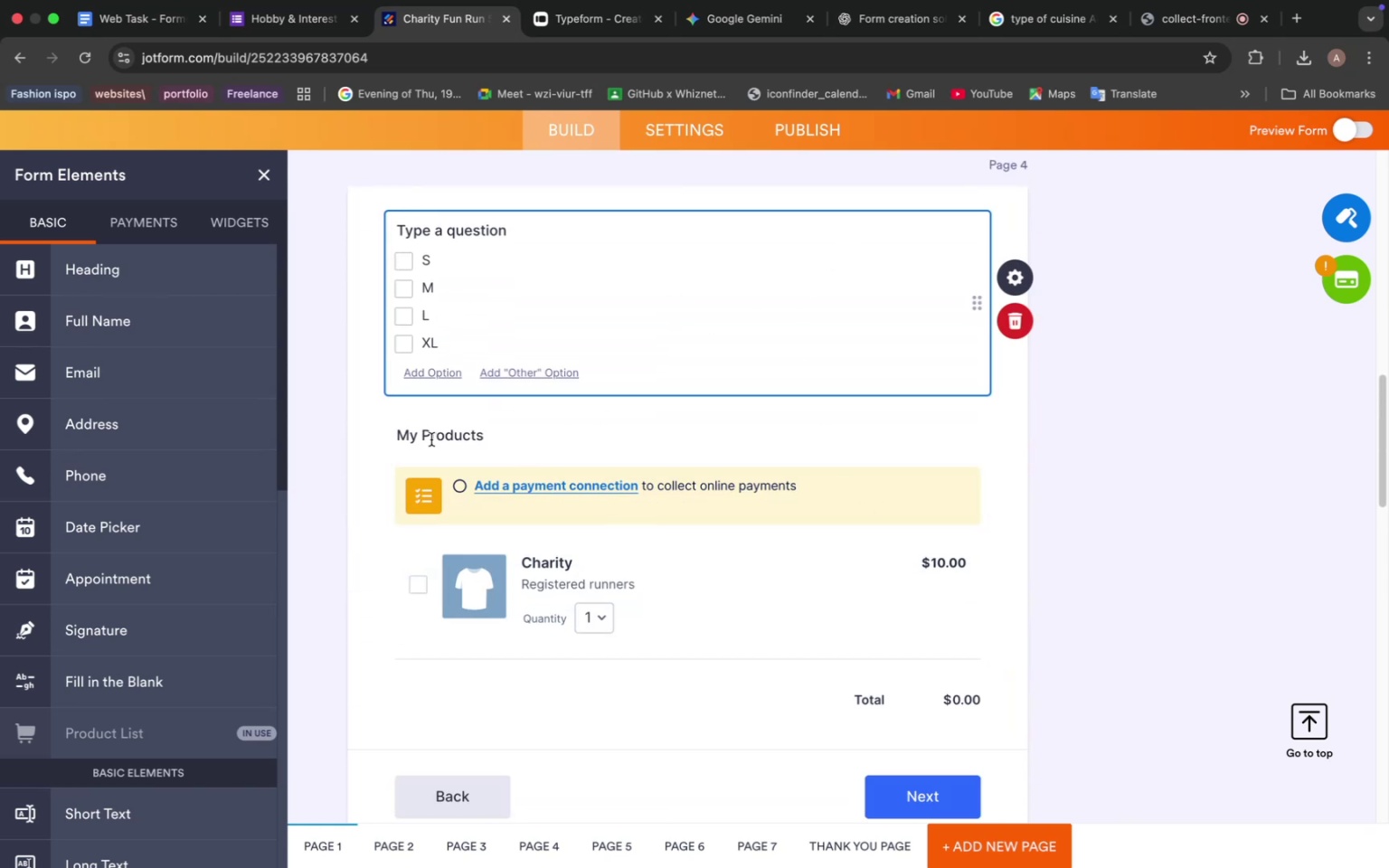 
double_click([432, 439])
 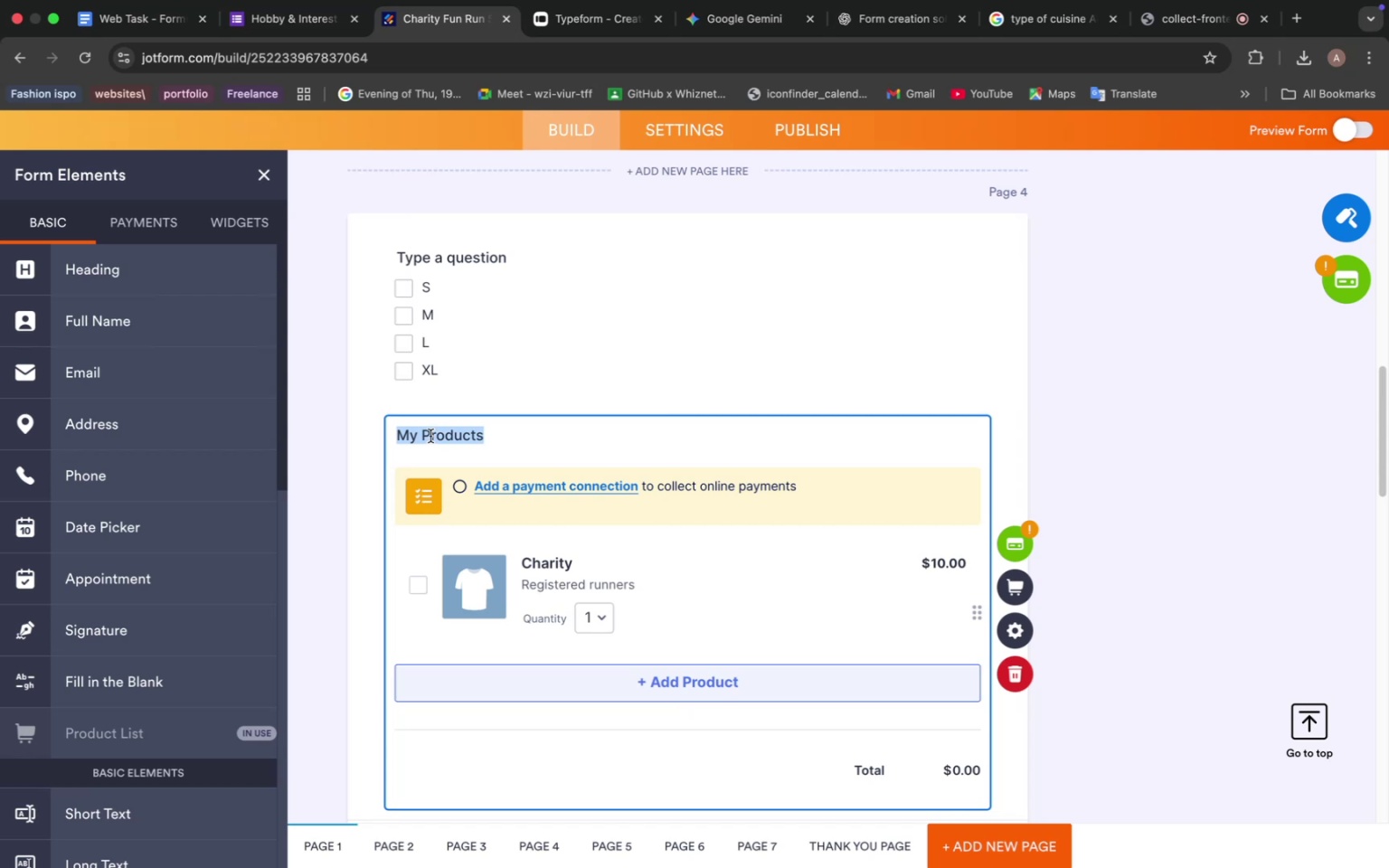 
left_click([427, 436])
 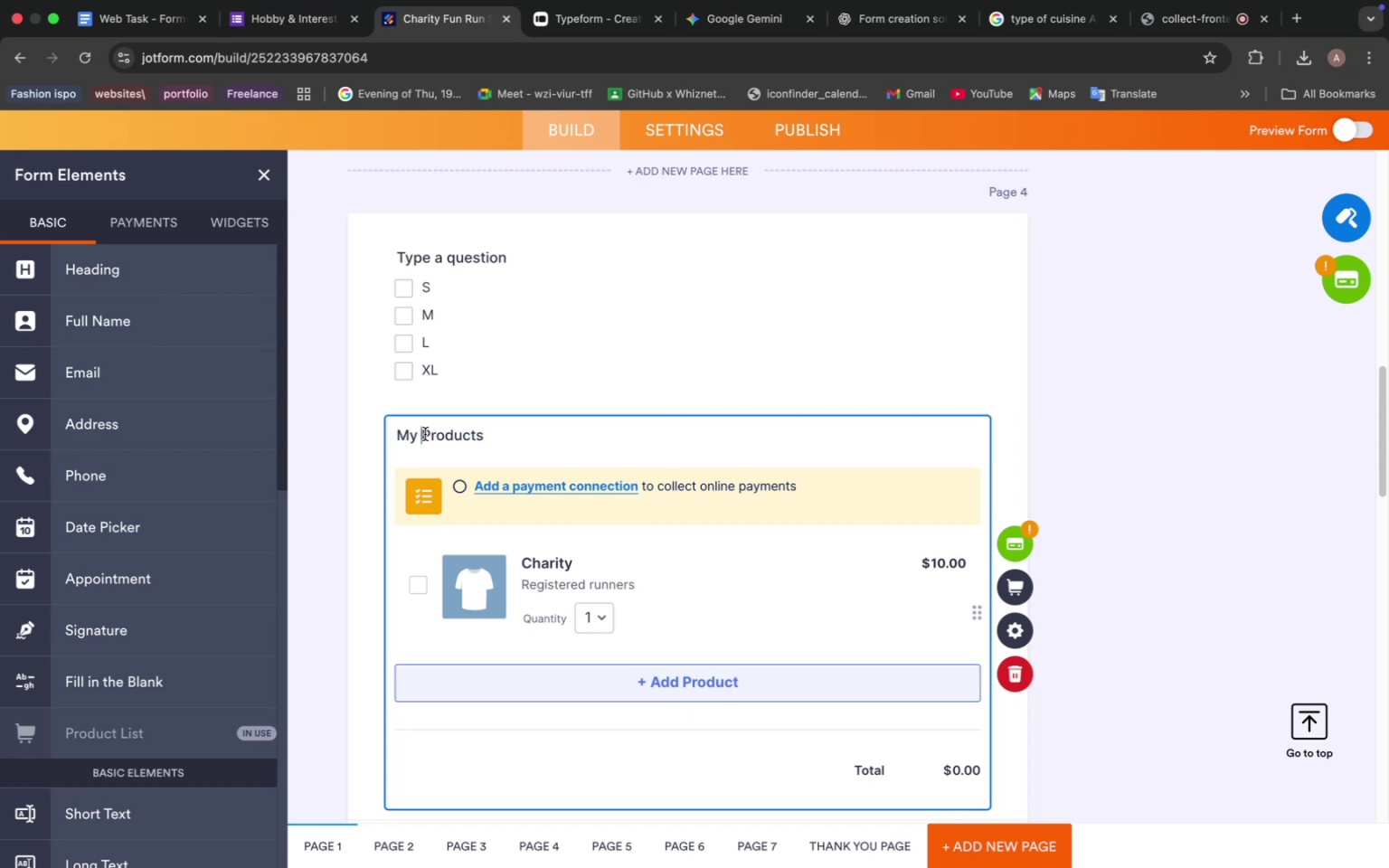 
left_click([425, 434])
 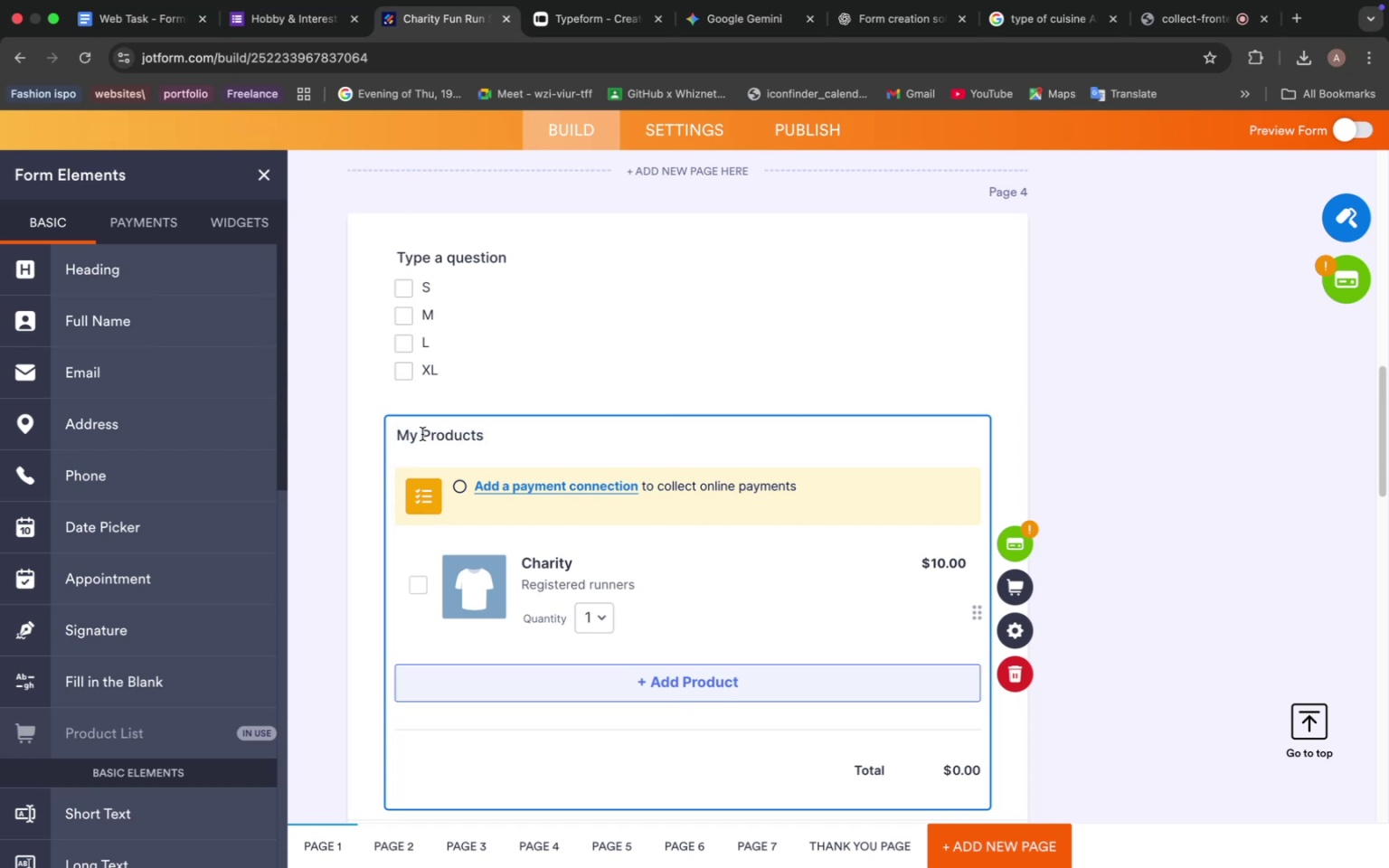 
left_click_drag(start_coordinate=[425, 434], to_coordinate=[394, 438])
 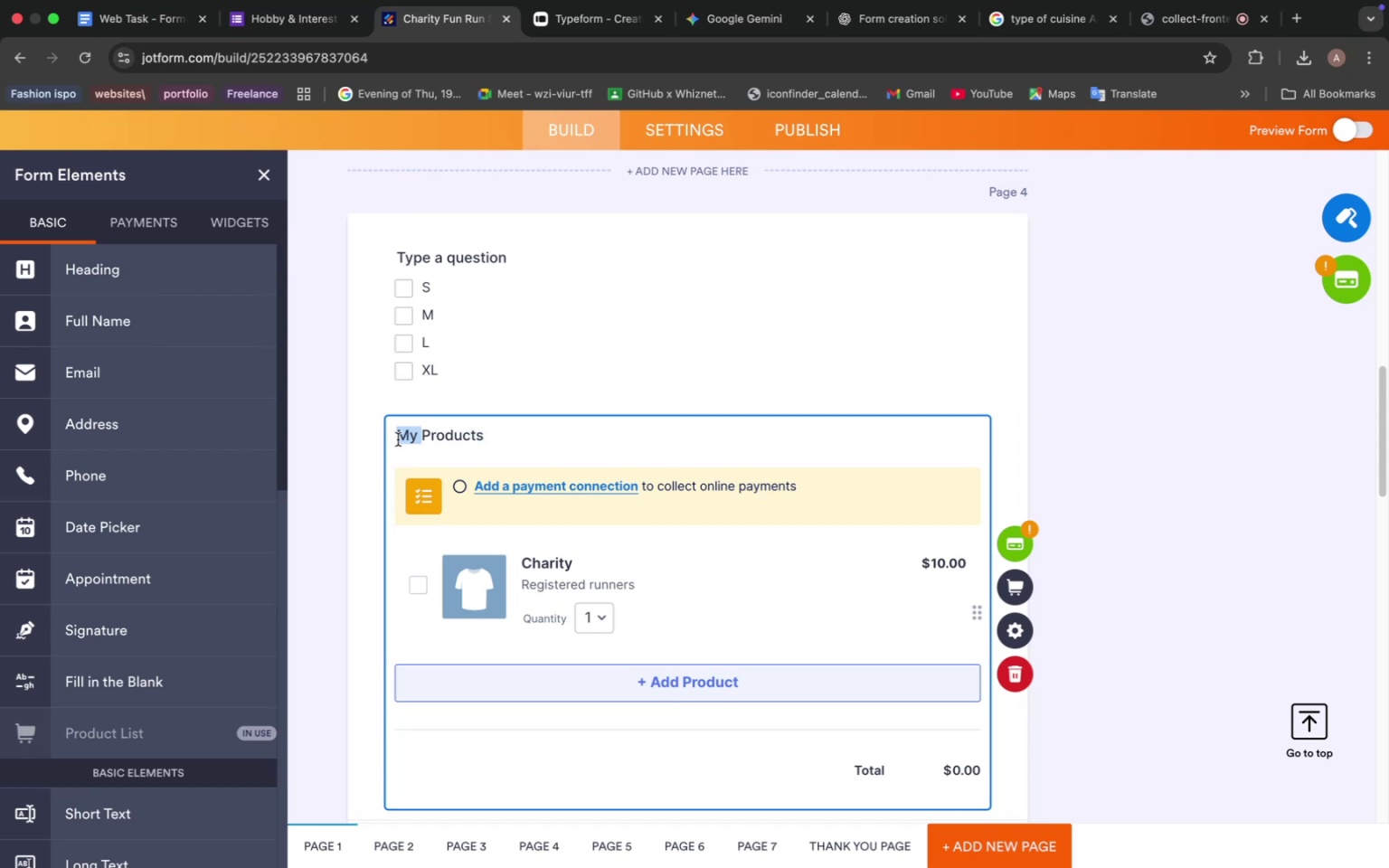 
type(Shop )
 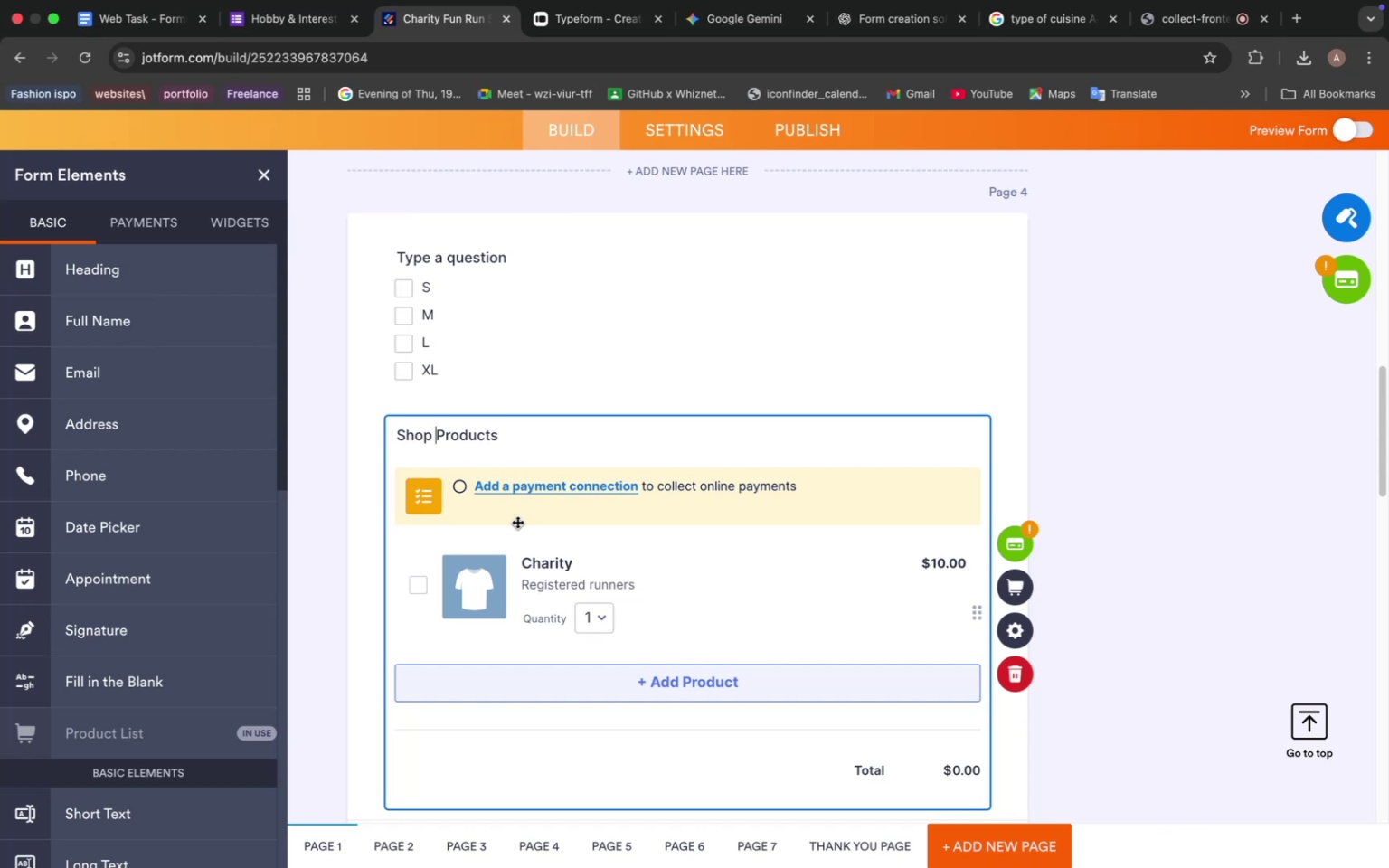 
scroll: coordinate [627, 542], scroll_direction: down, amount: 56.0
 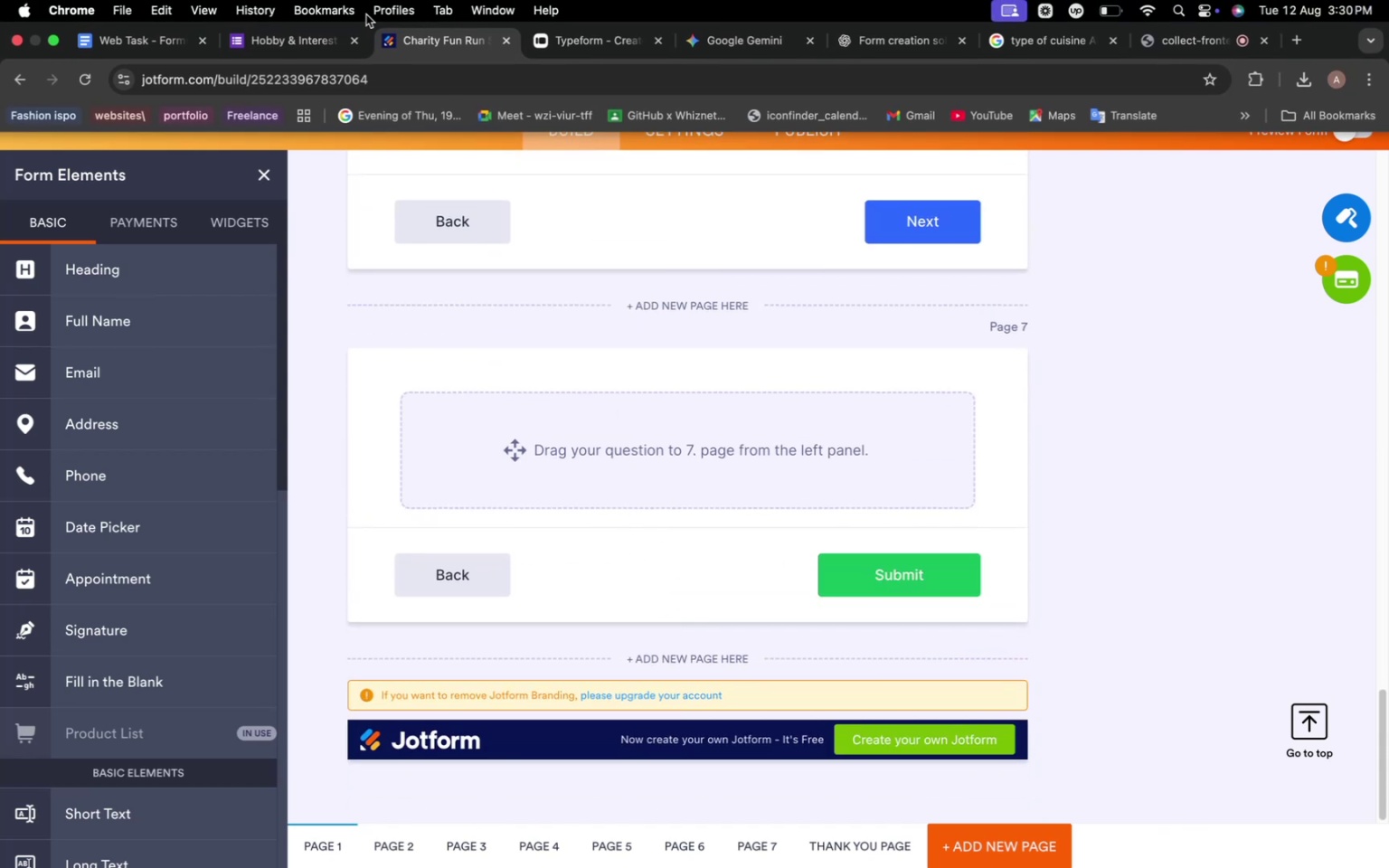 
left_click([266, 43])
 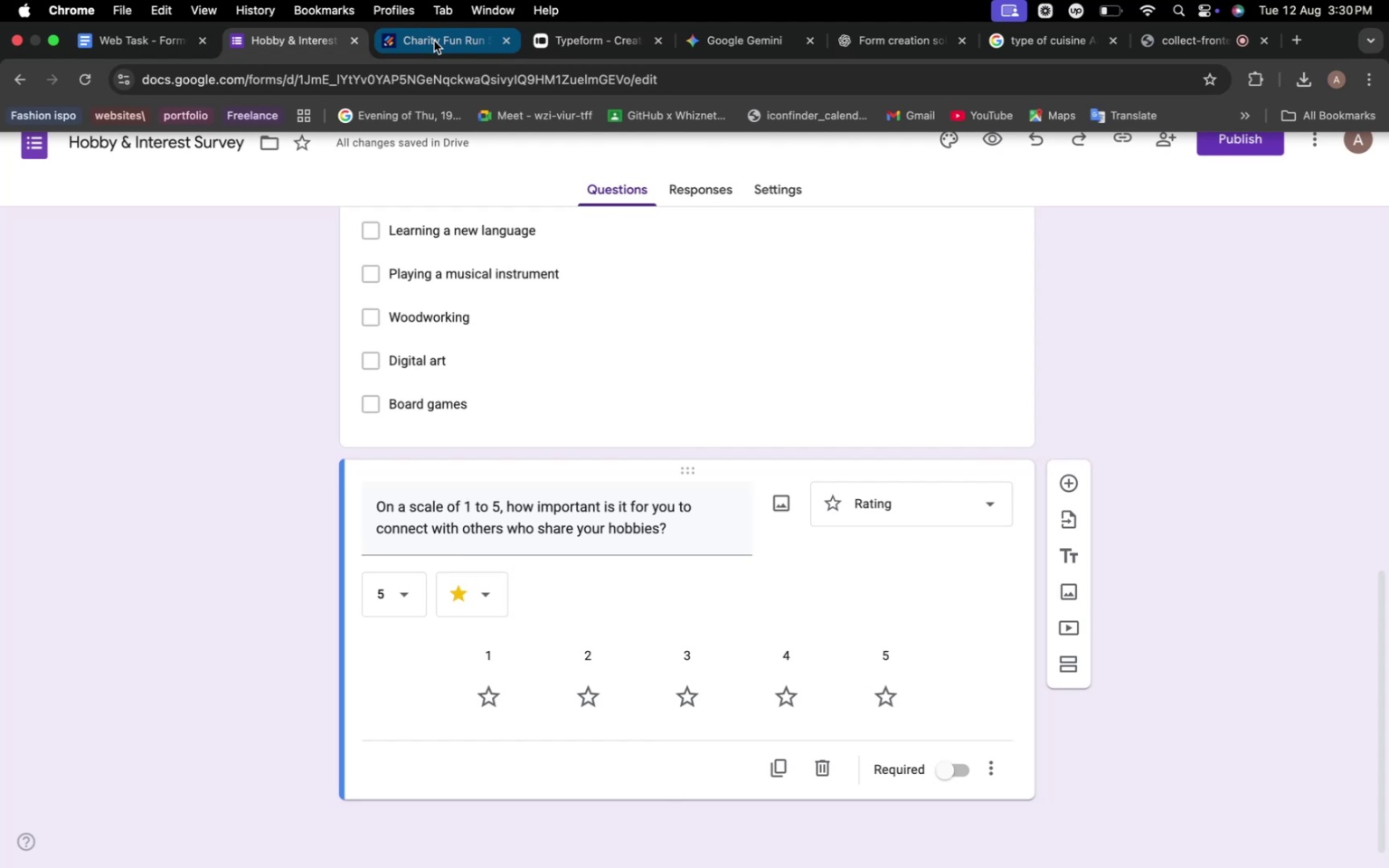 
left_click([434, 41])
 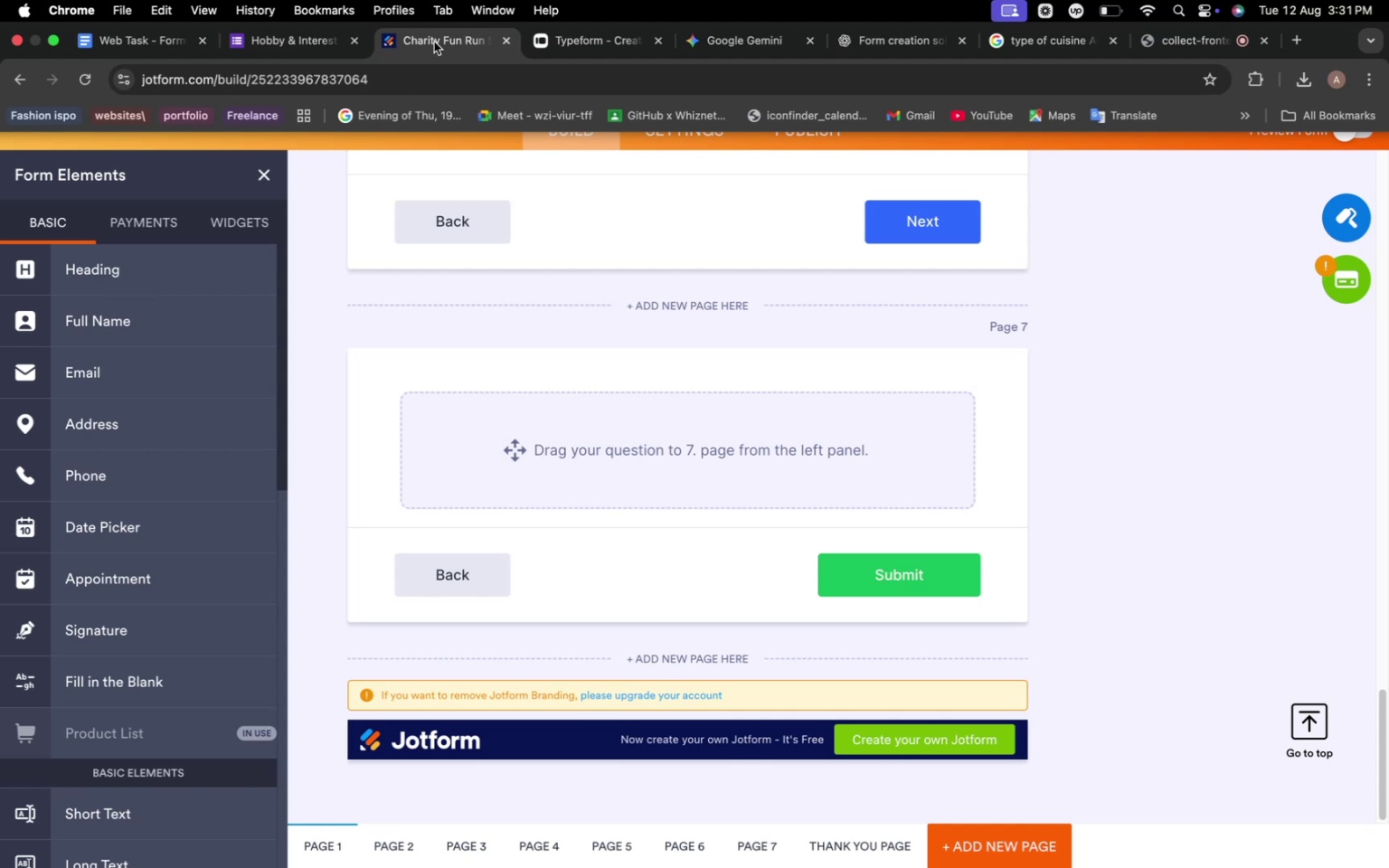 
wait(28.9)
 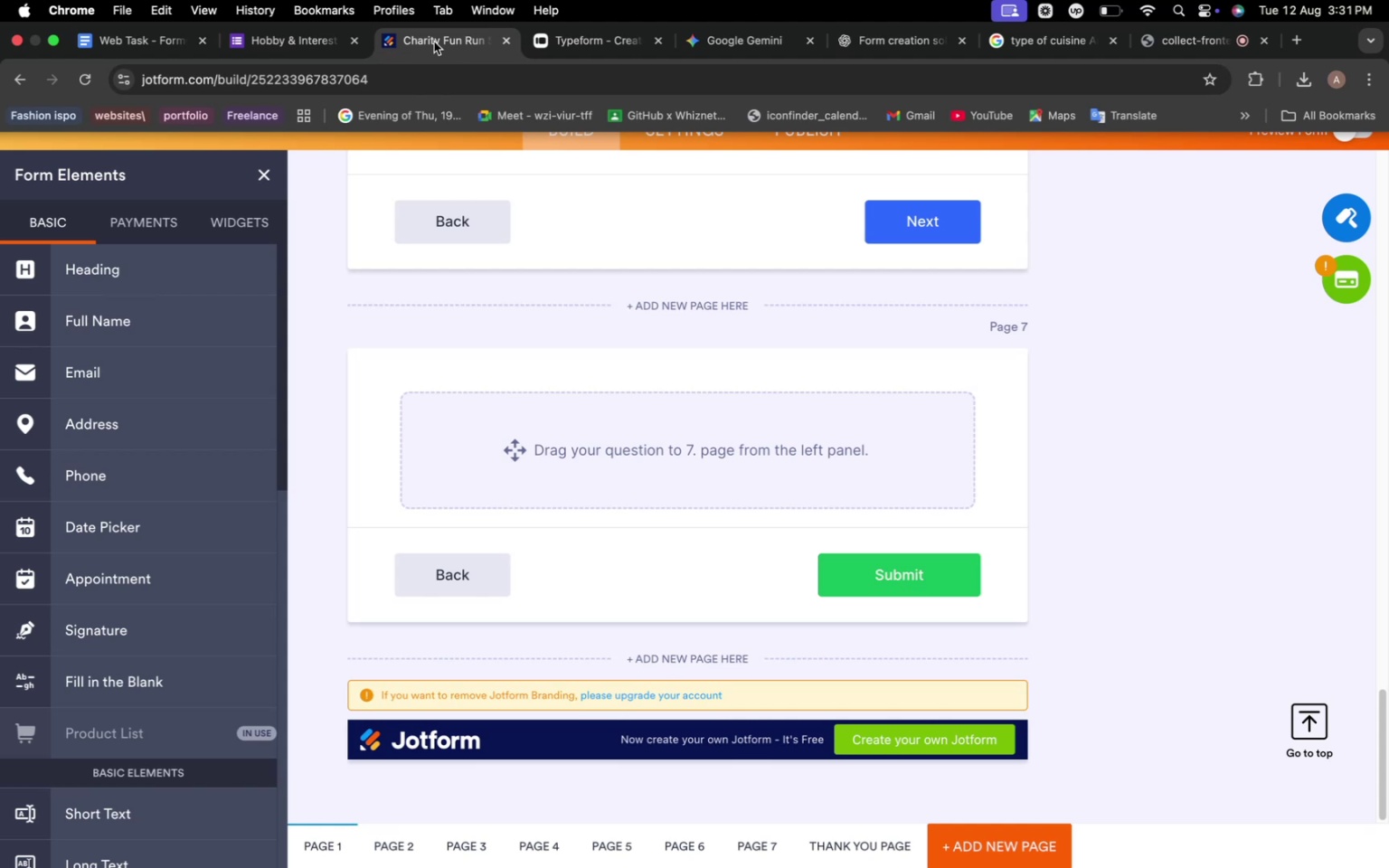 
left_click([865, 25])
 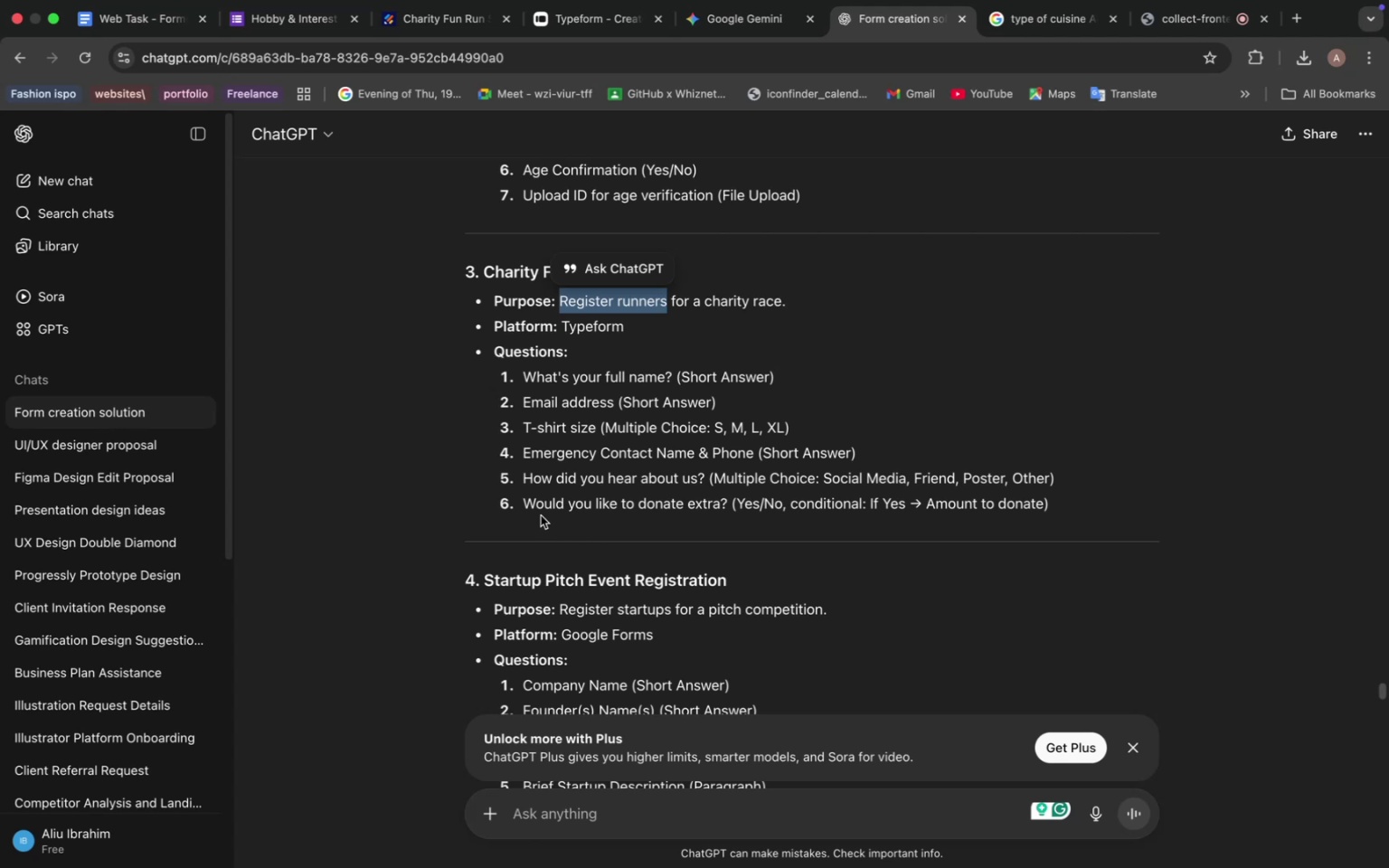 
left_click_drag(start_coordinate=[525, 504], to_coordinate=[730, 498])
 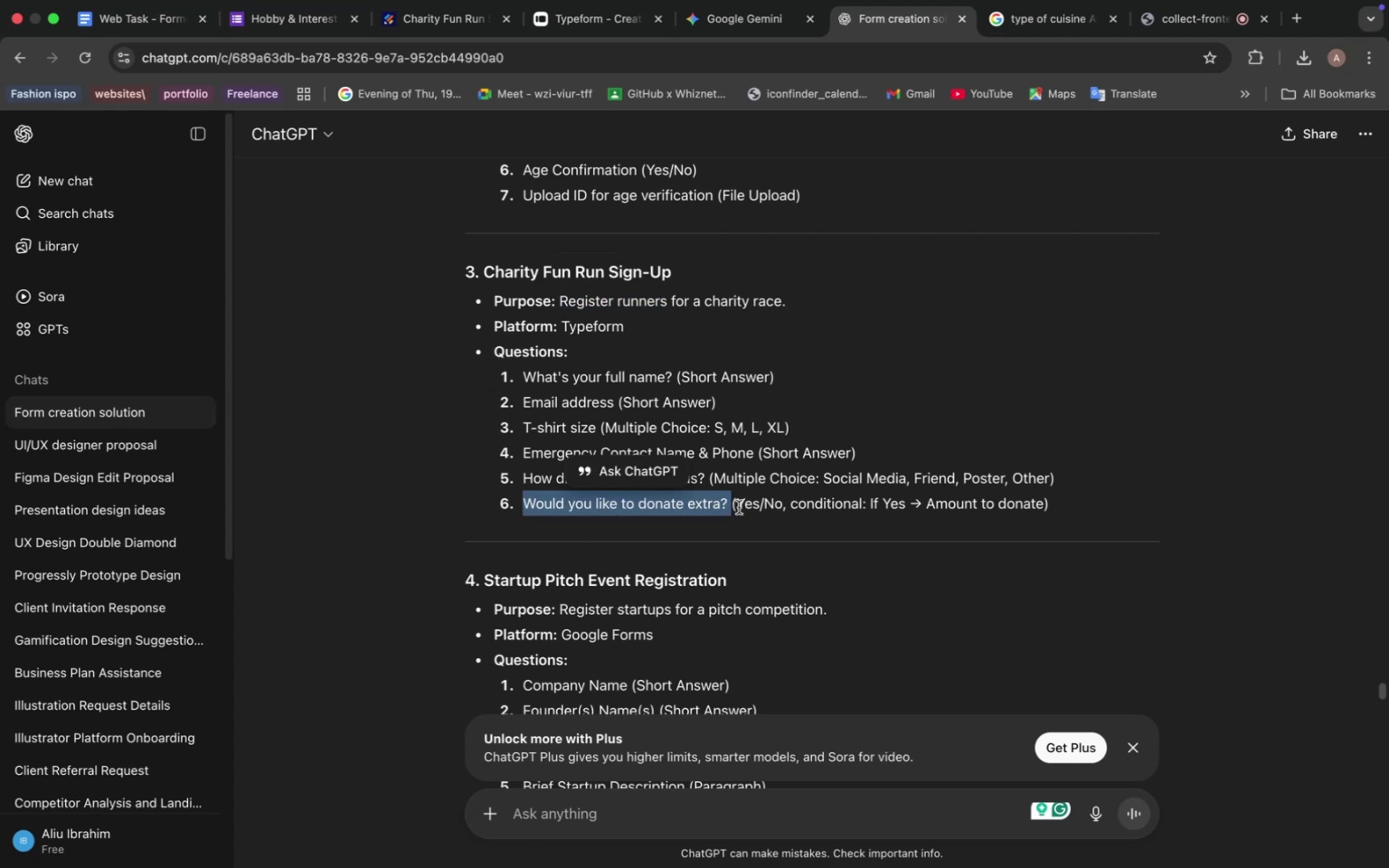 
key(Meta+C)
 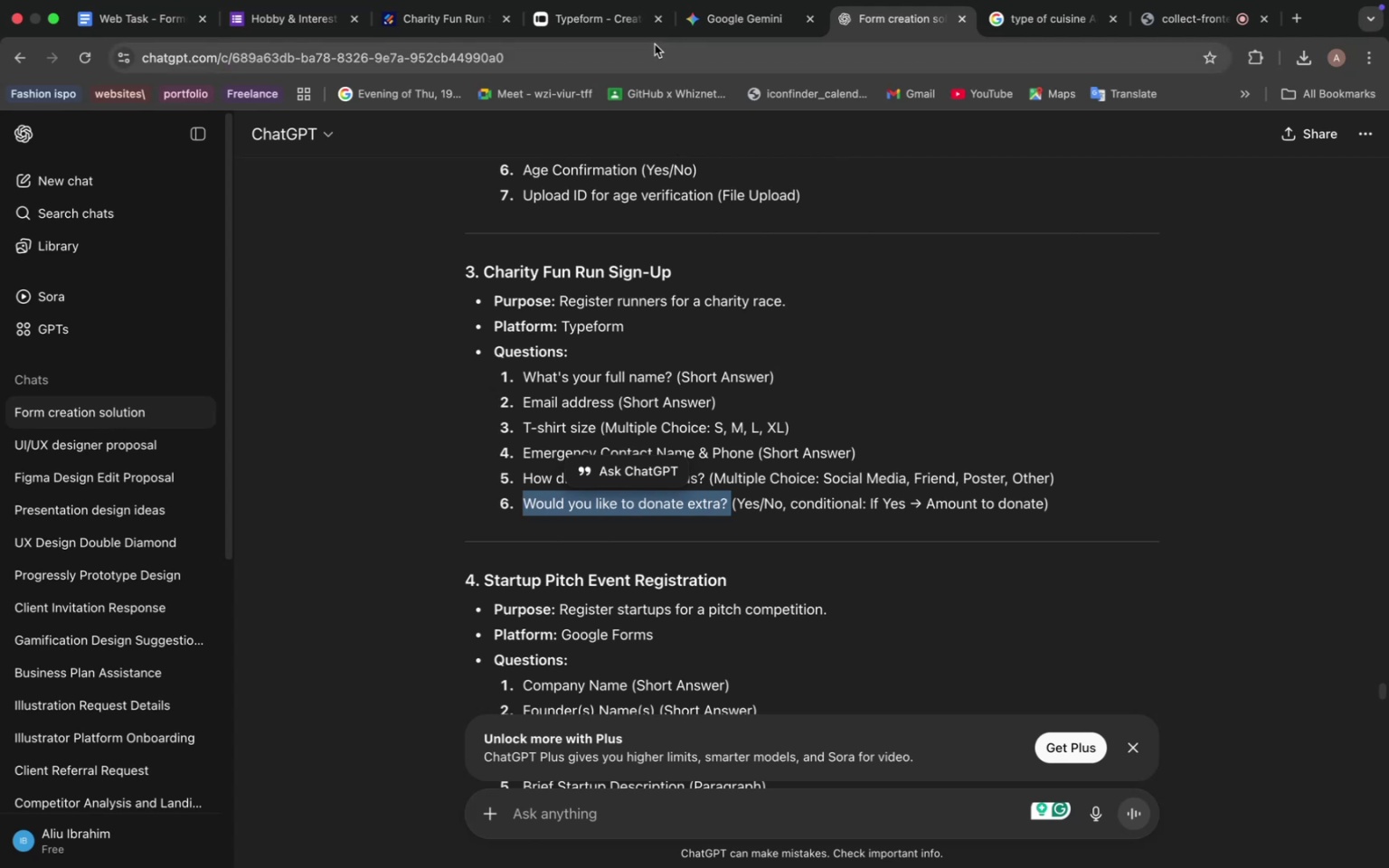 
wait(6.03)
 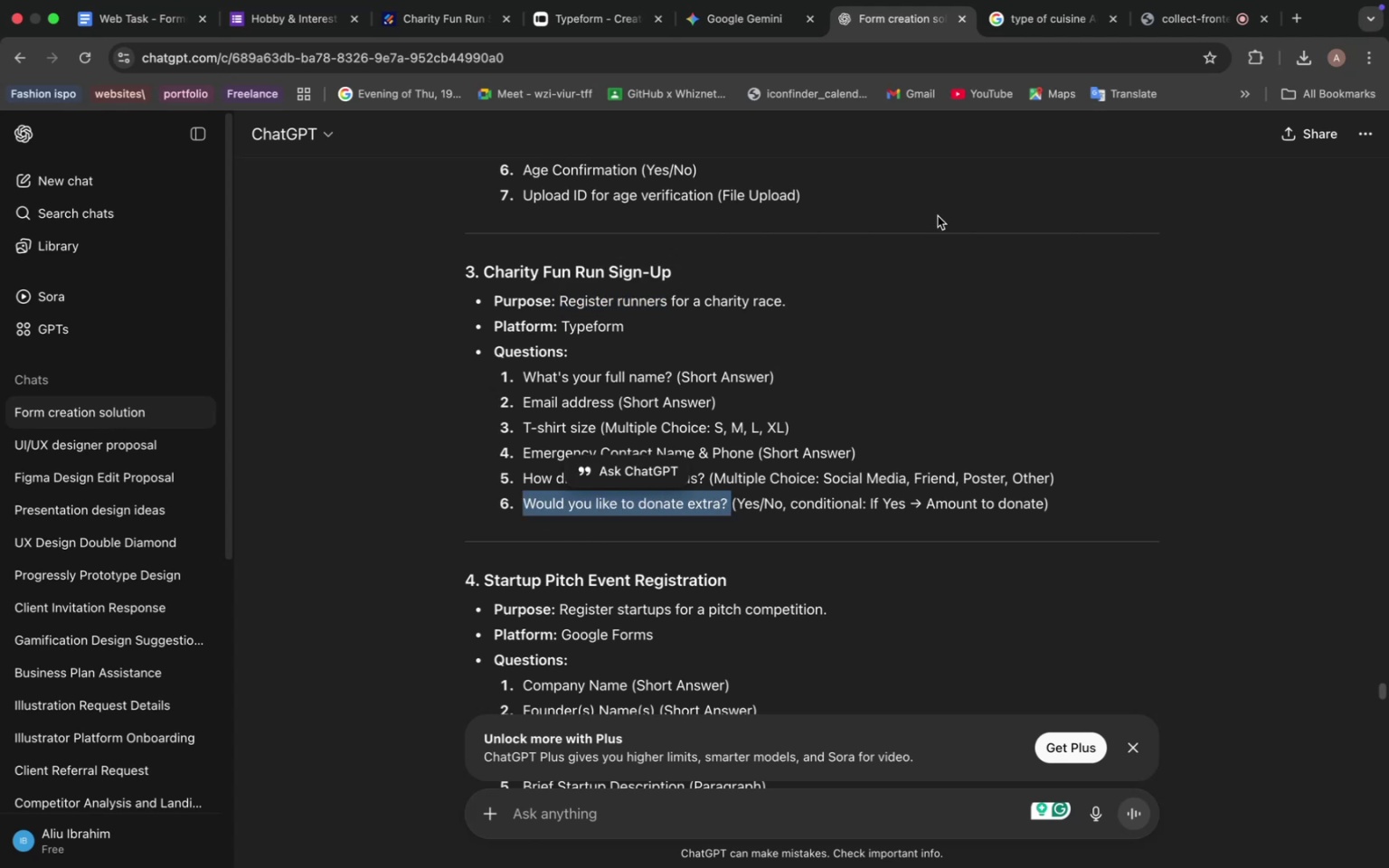 
left_click([433, 21])
 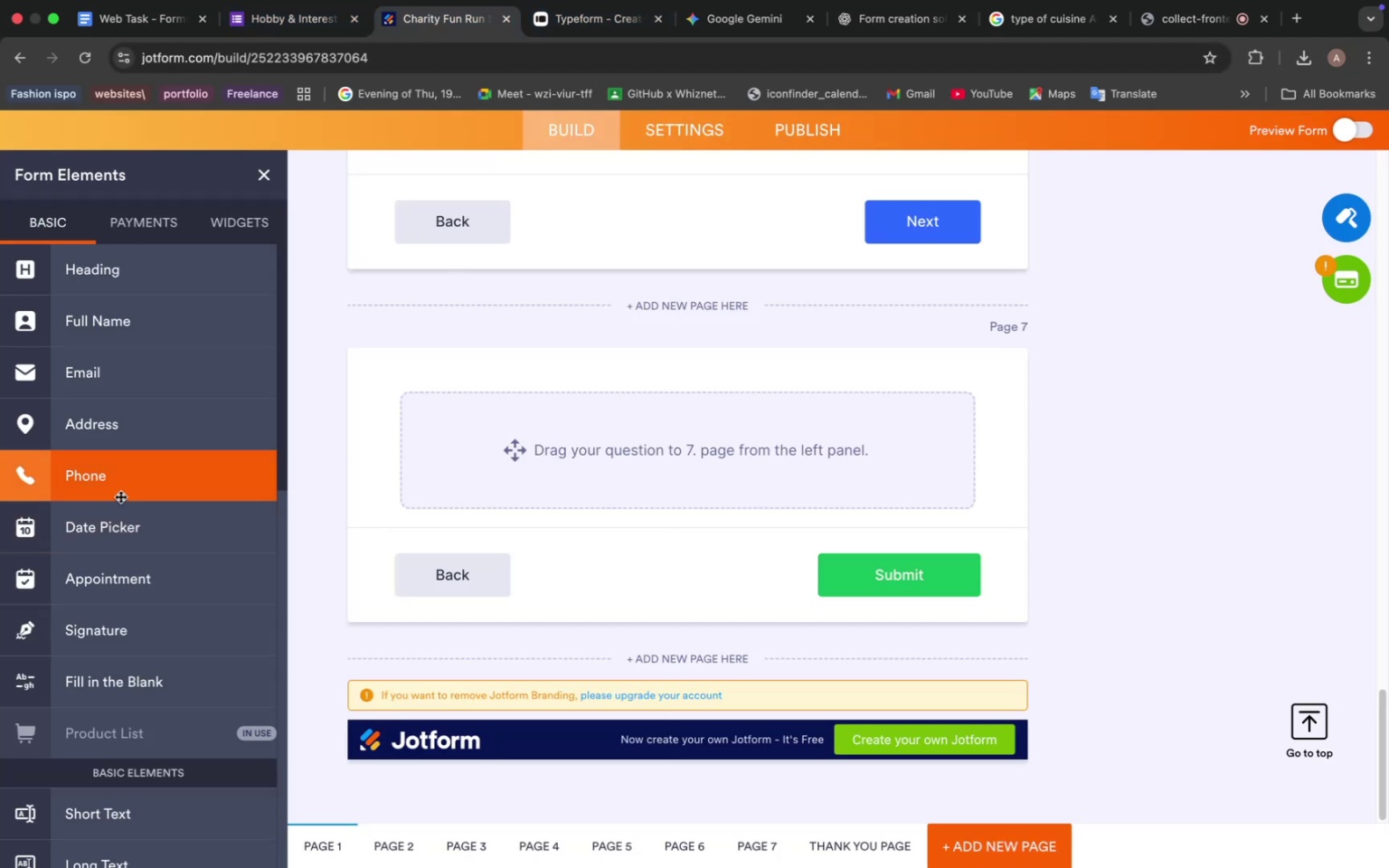 
scroll: coordinate [153, 489], scroll_direction: down, amount: 15.0
 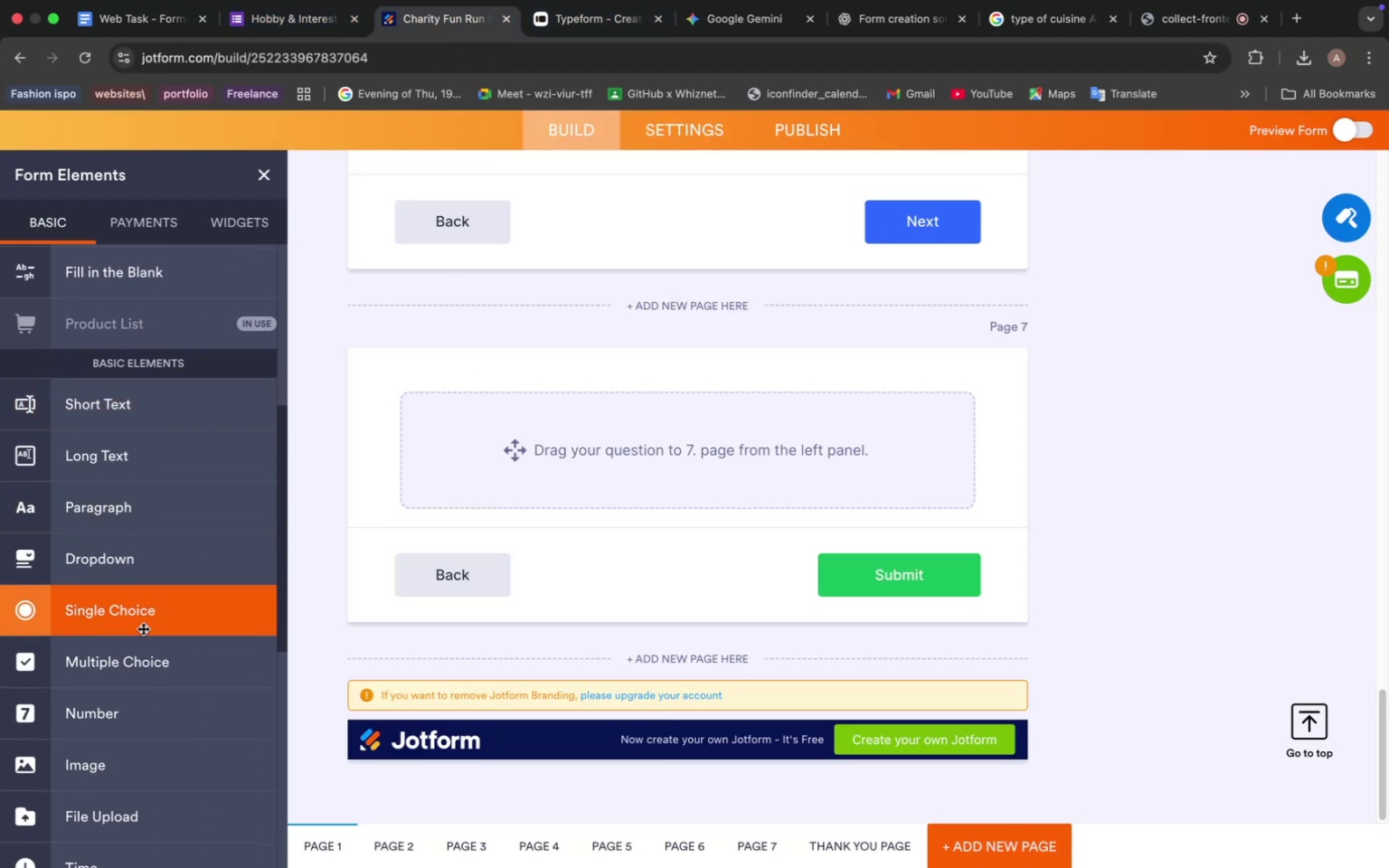 
left_click([143, 628])
 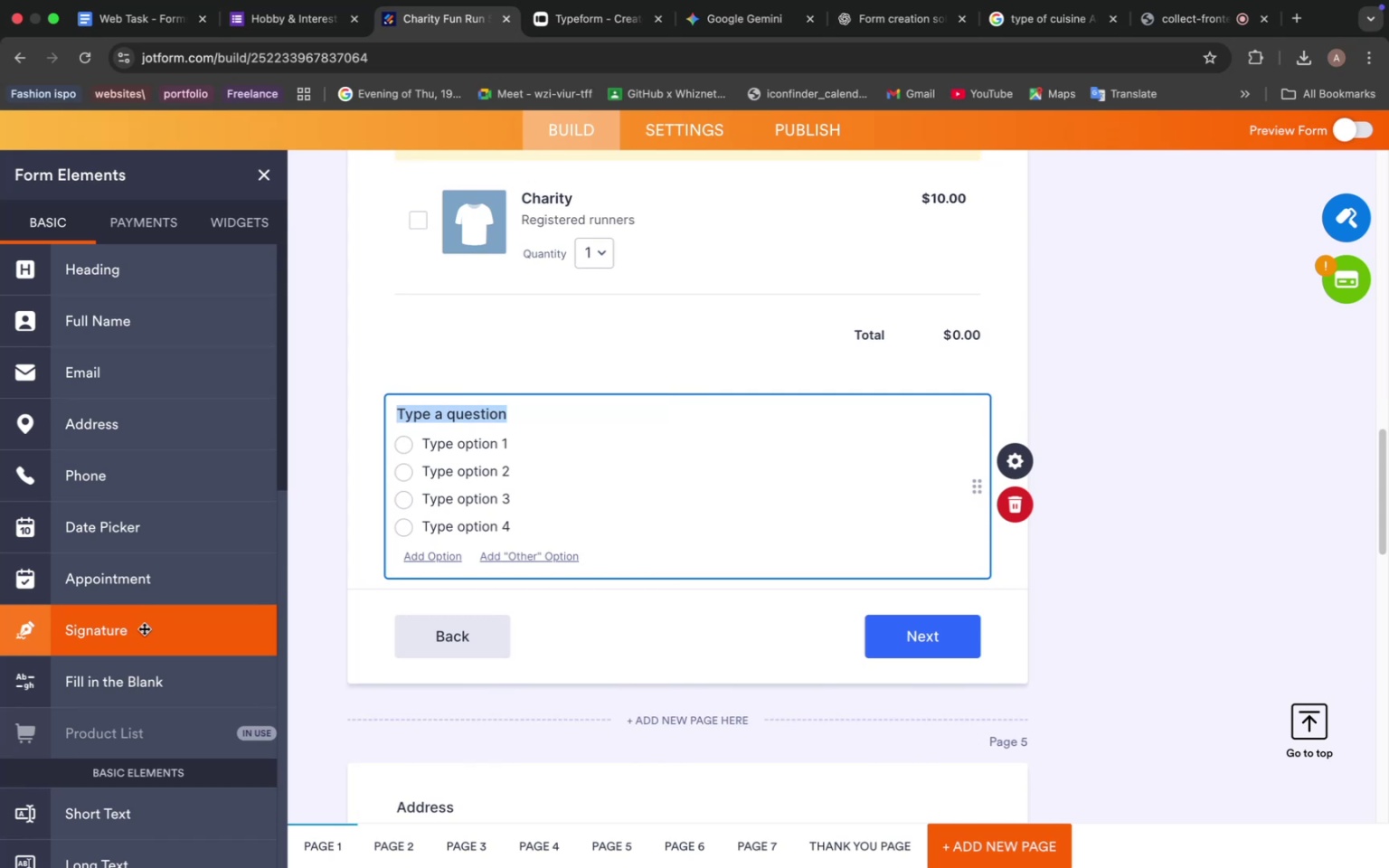 
wait(6.02)
 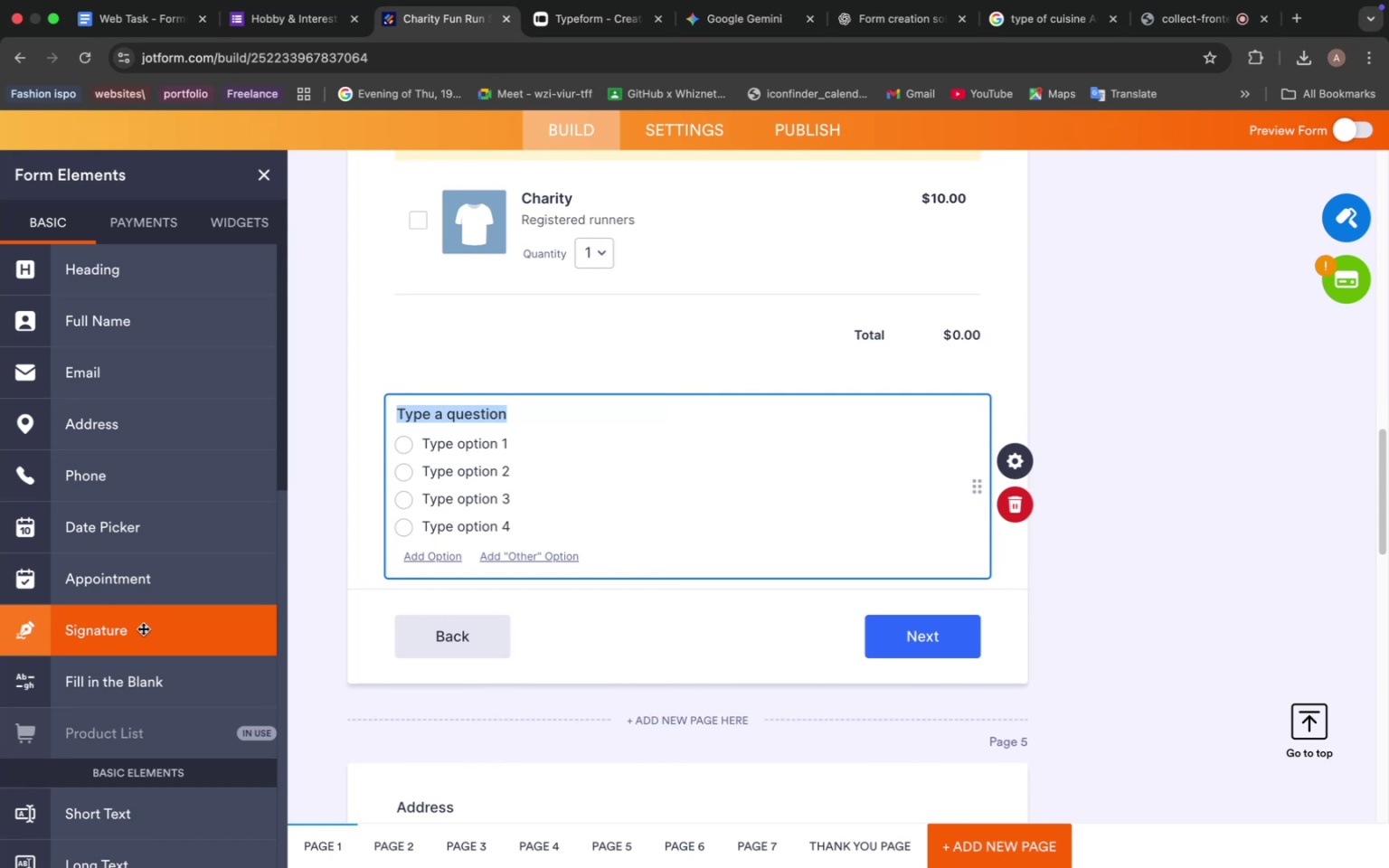 
scroll: coordinate [147, 630], scroll_direction: down, amount: 20.0
 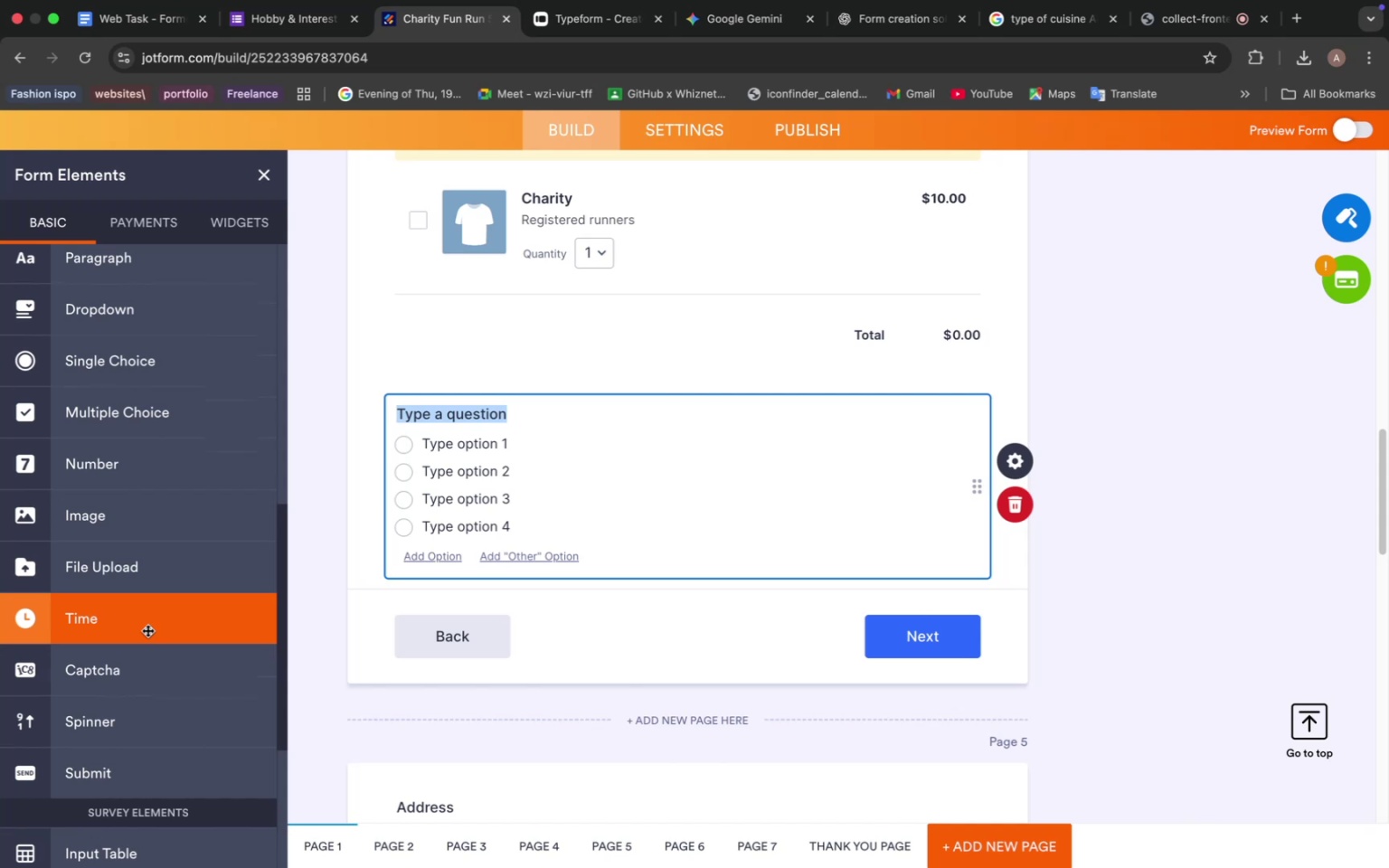 
left_click([88, 427])
 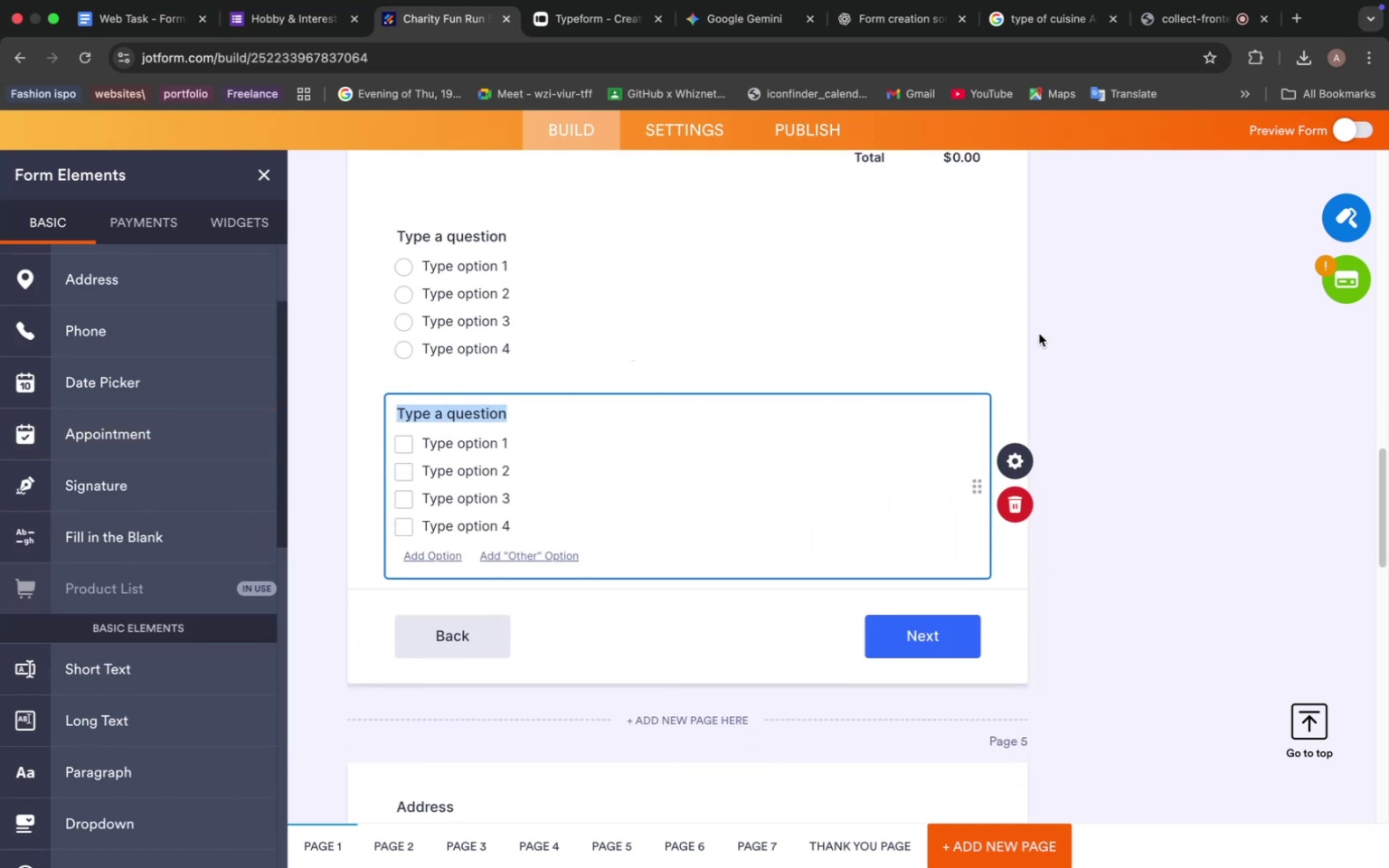 
left_click([945, 325])
 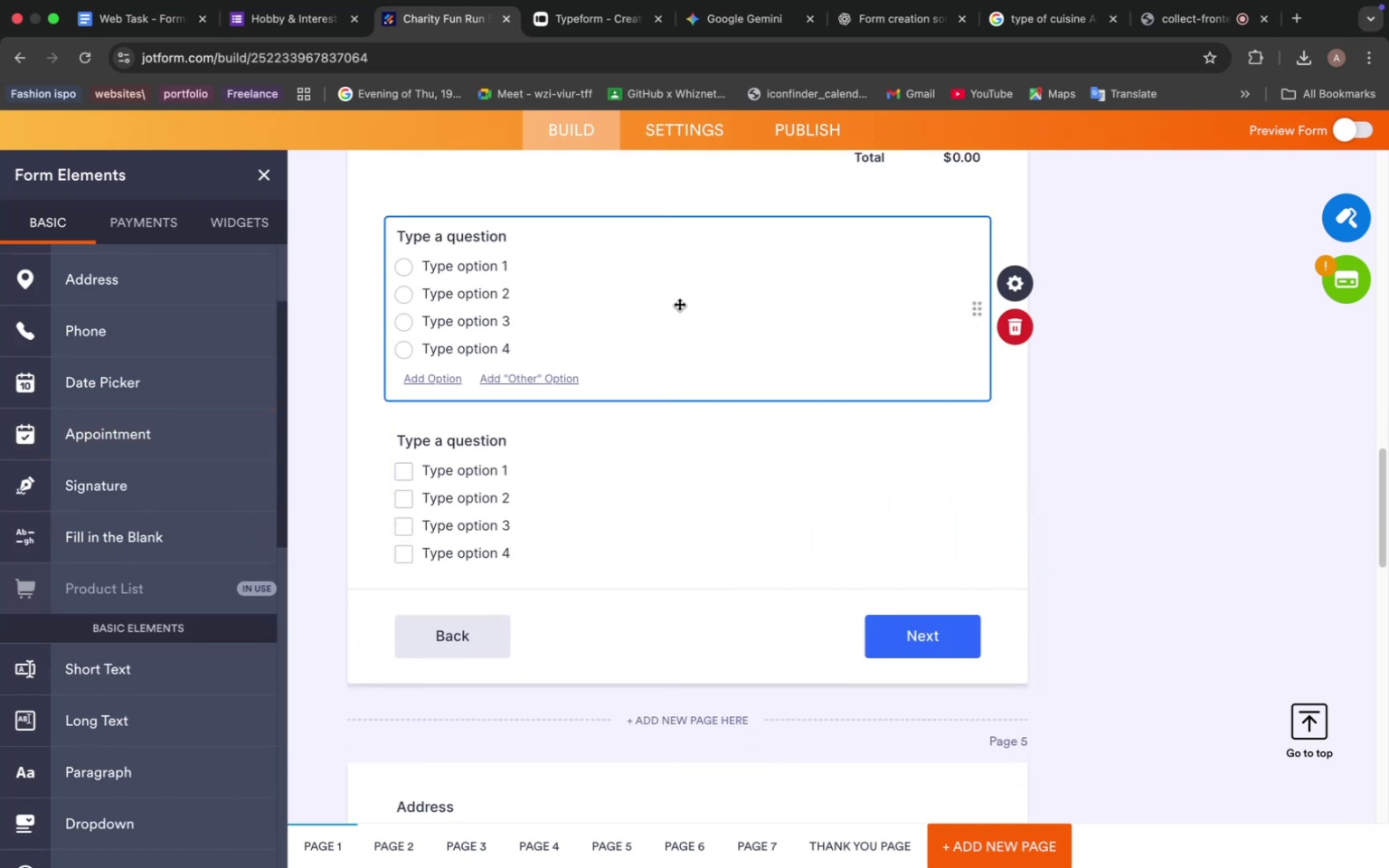 
left_click([614, 298])
 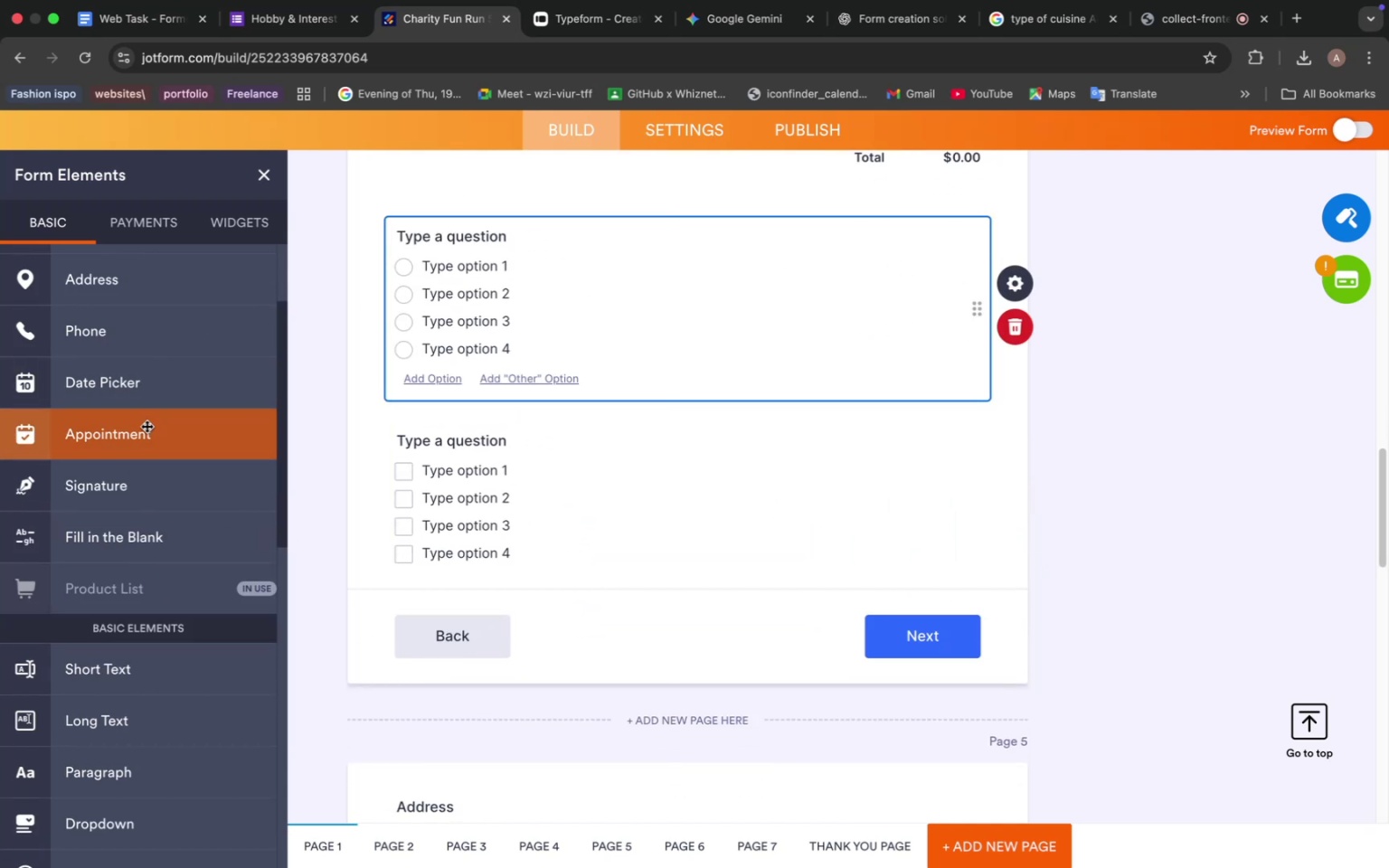 
scroll: coordinate [153, 444], scroll_direction: up, amount: 11.0
 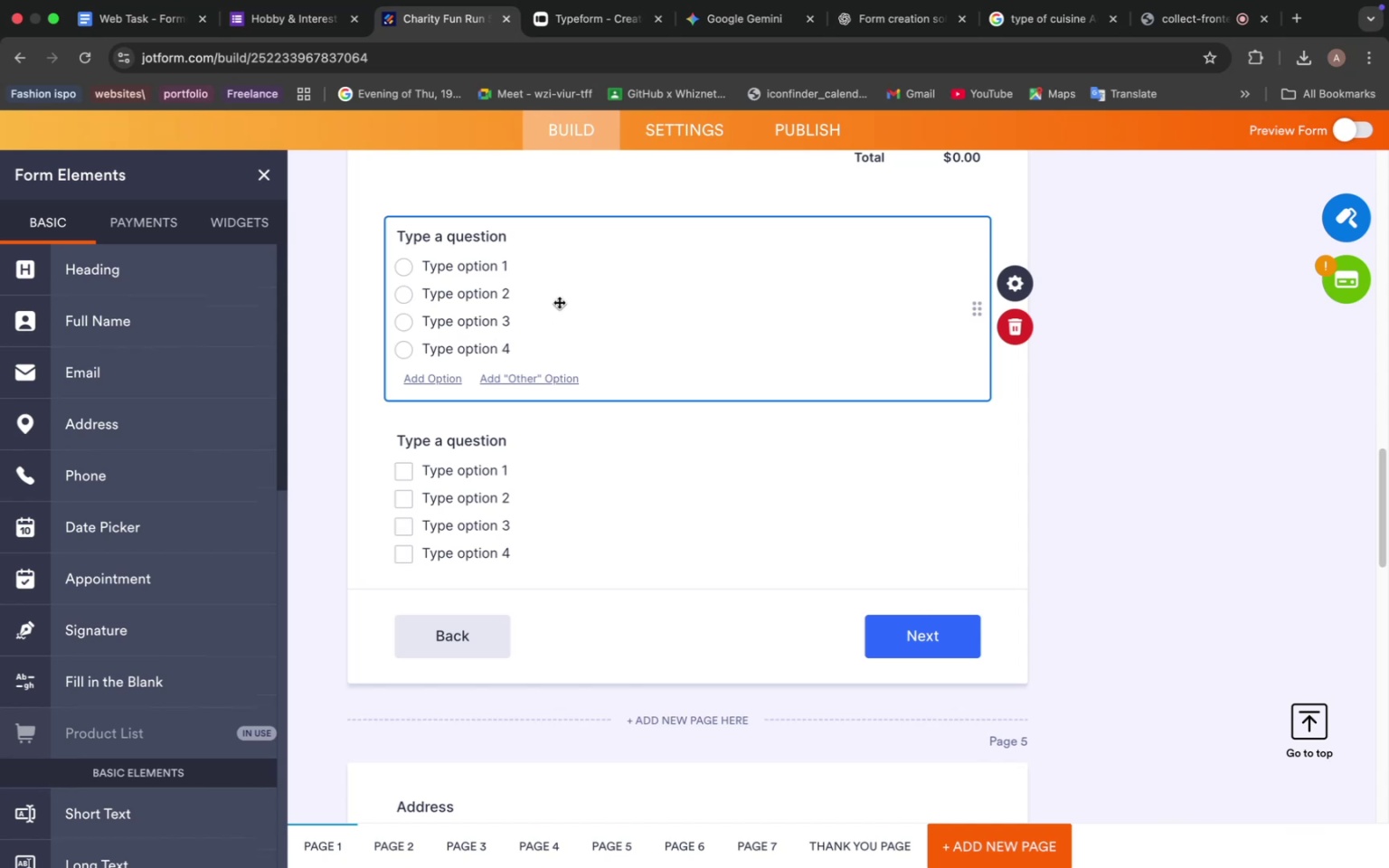 
left_click([637, 495])
 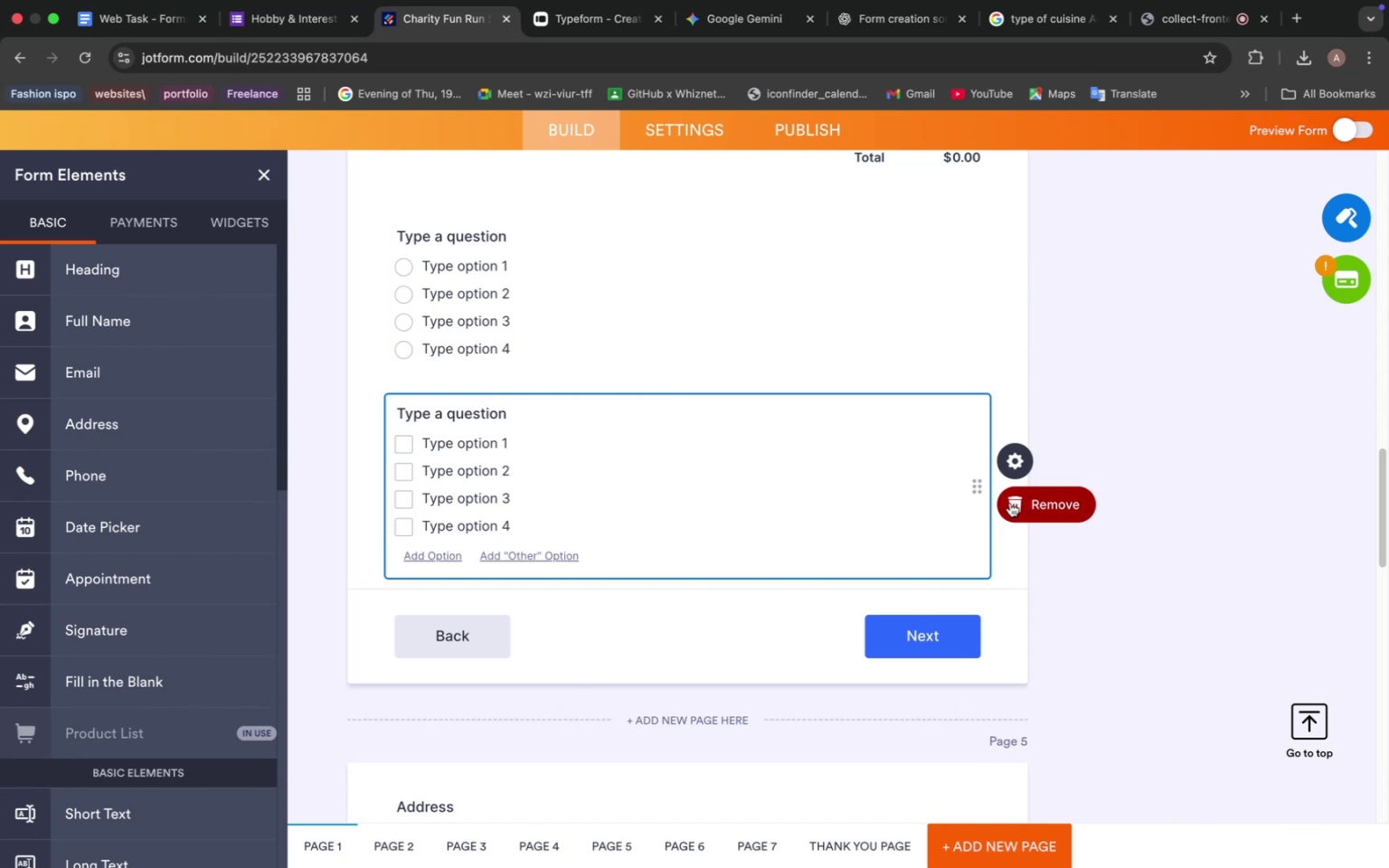 
left_click([1010, 503])
 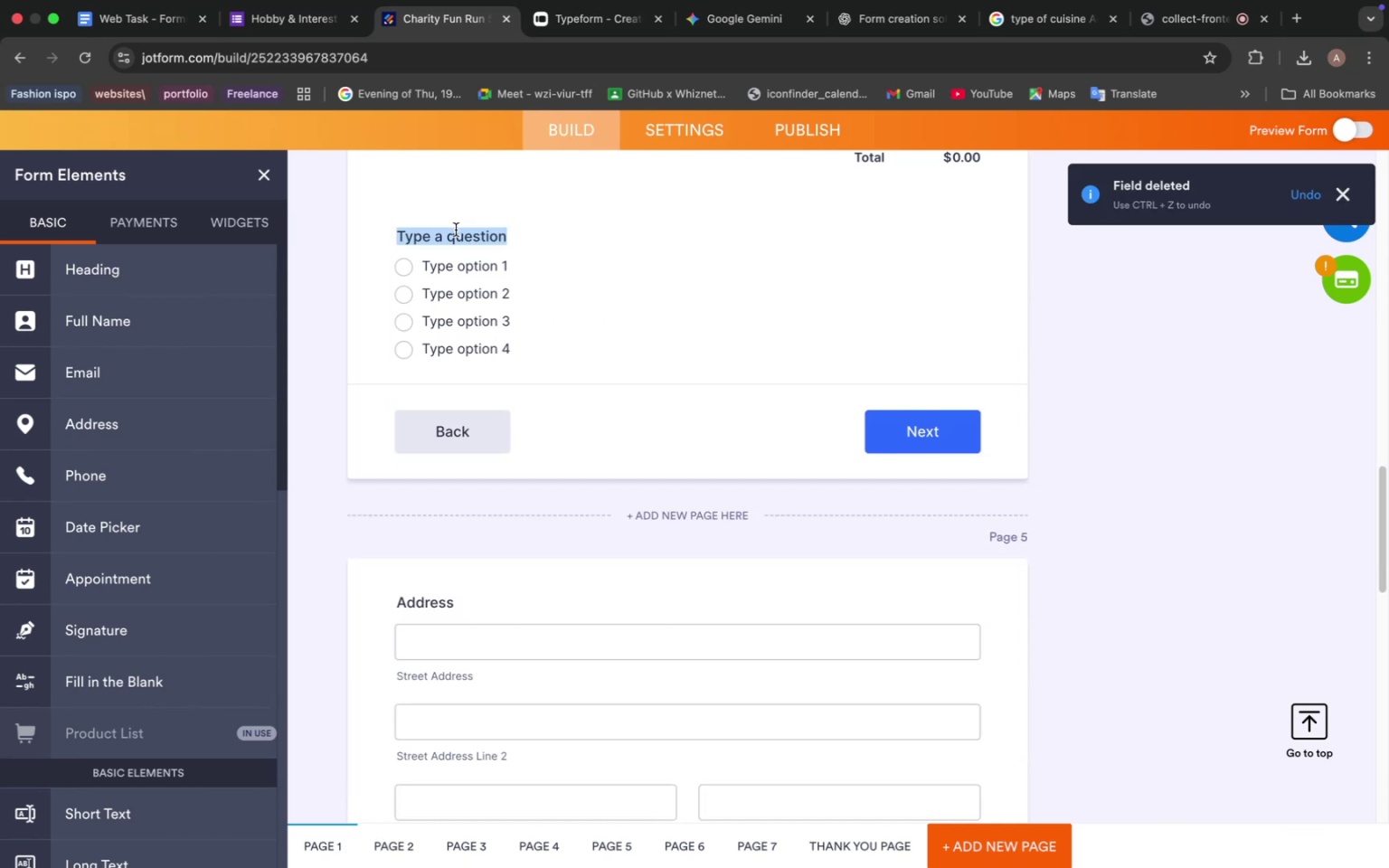 
left_click([456, 230])
 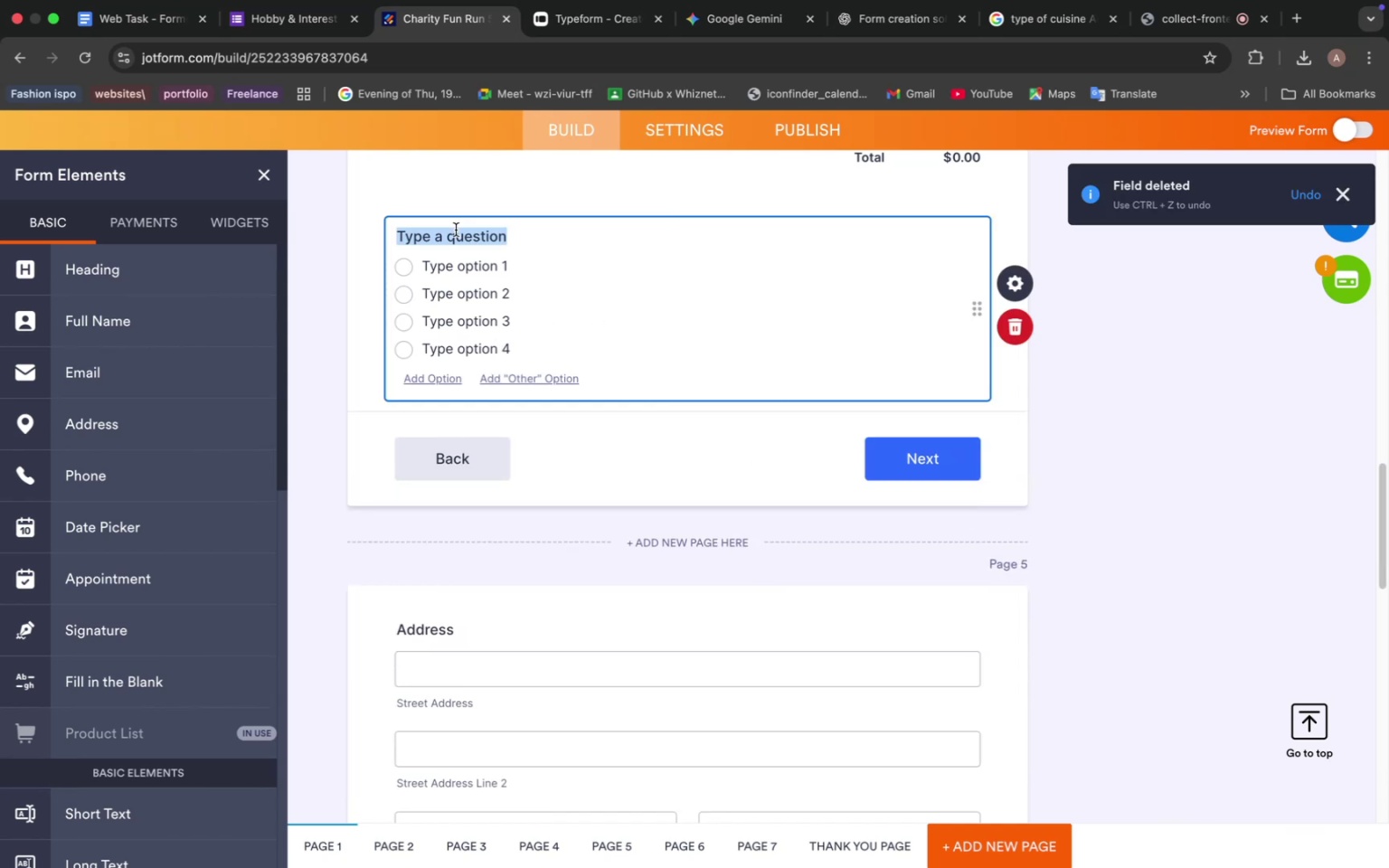 
key(Meta+V)
 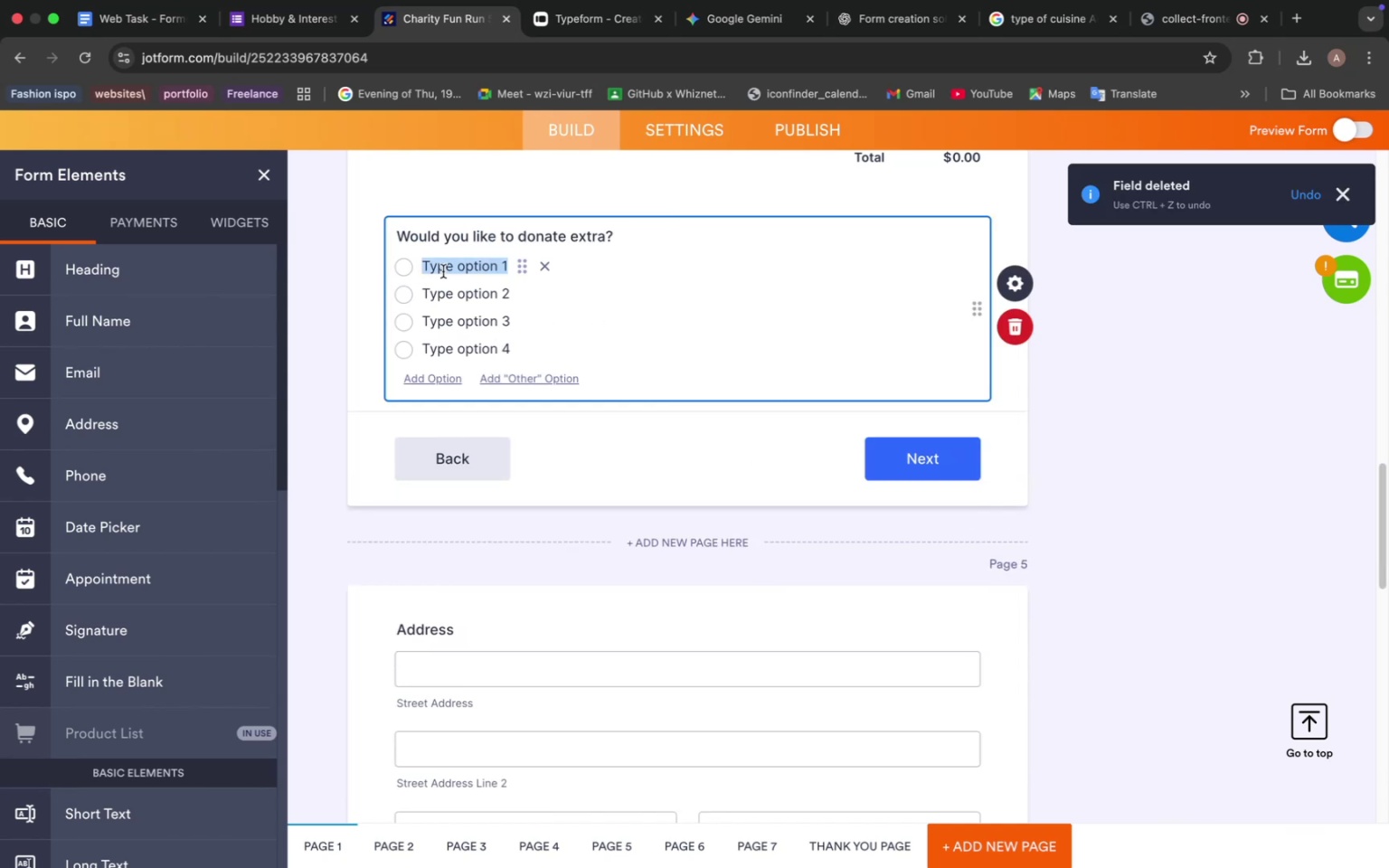 
double_click([443, 271])
 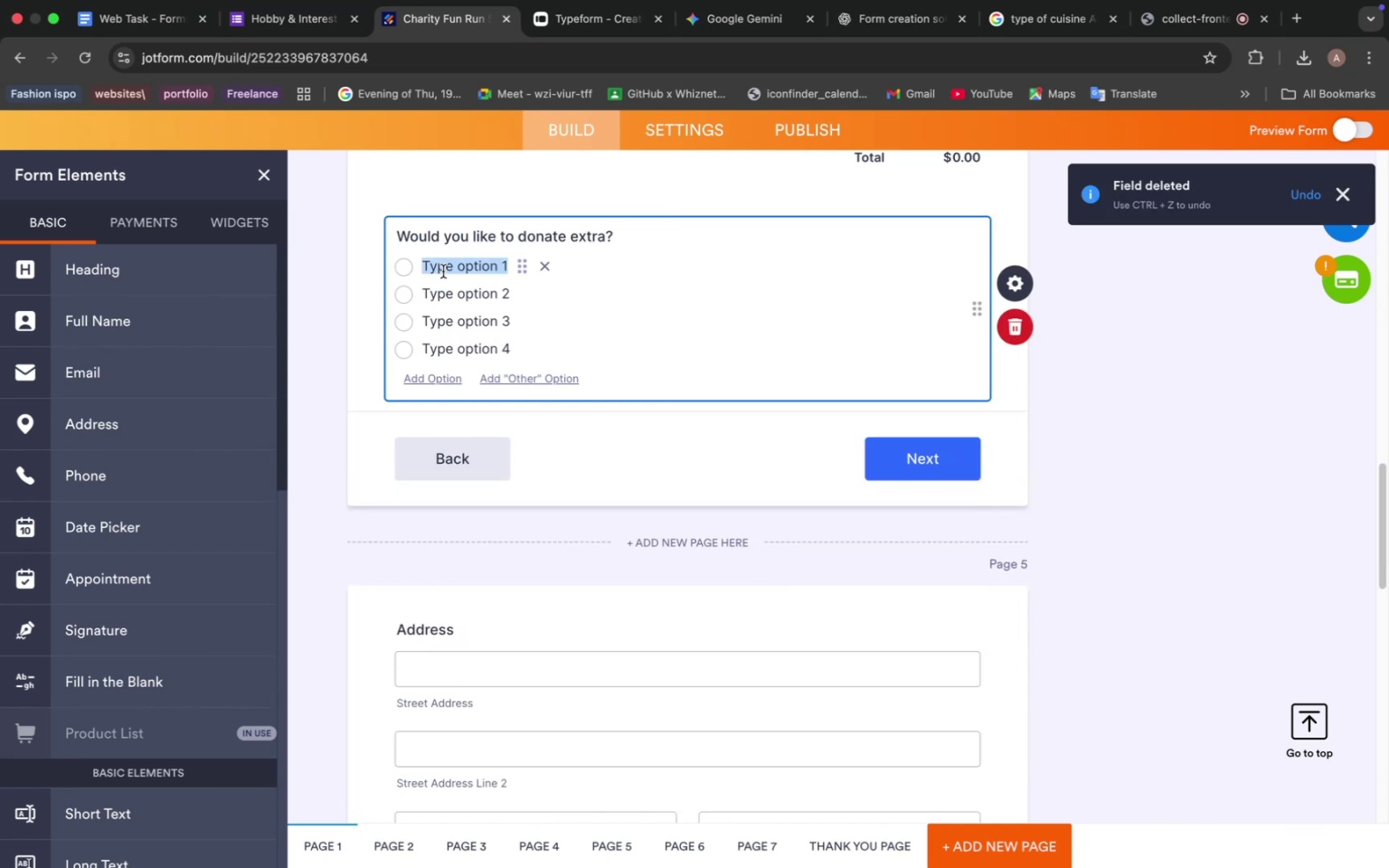 
key(CapsLock)
 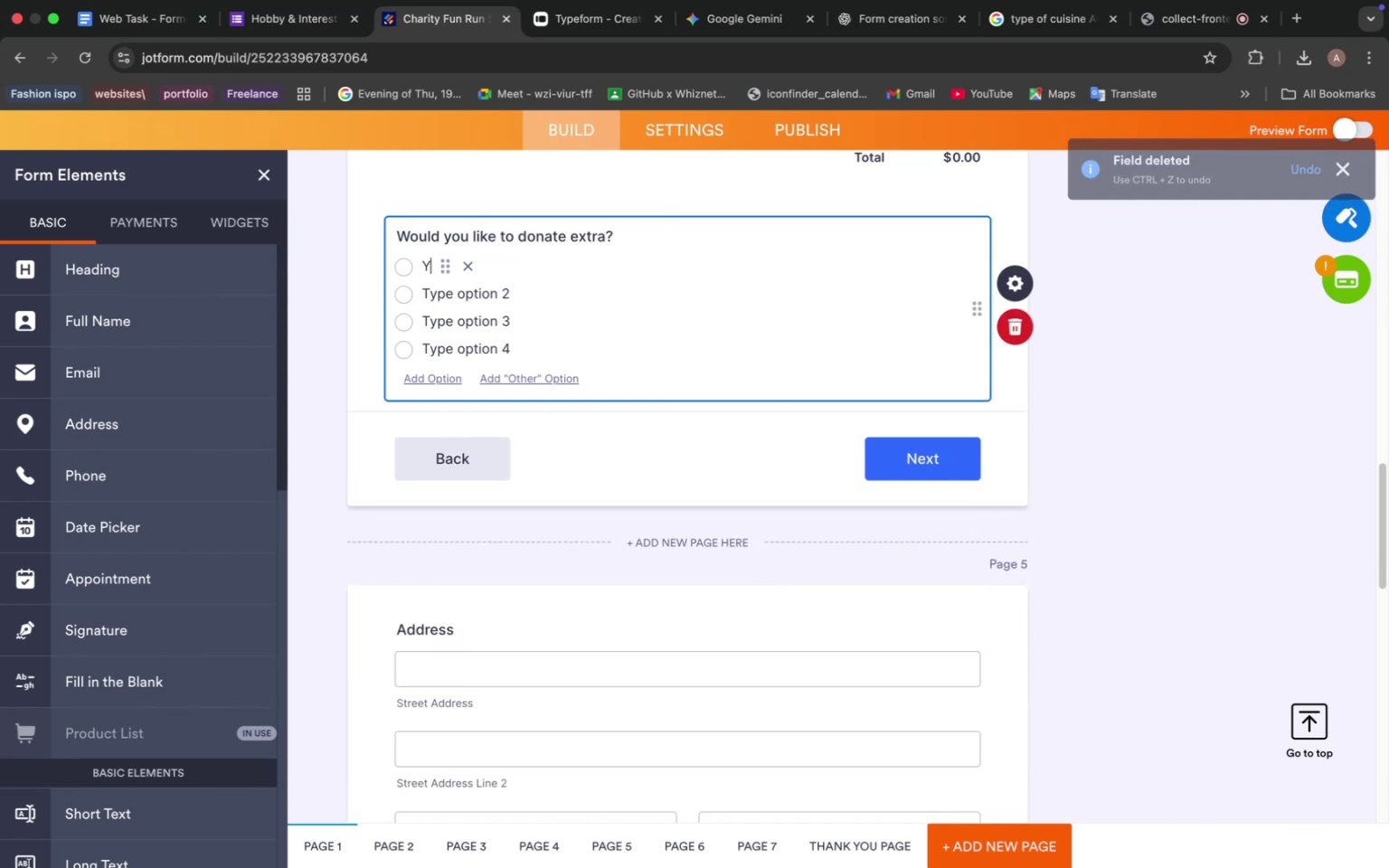 
key(Y)
 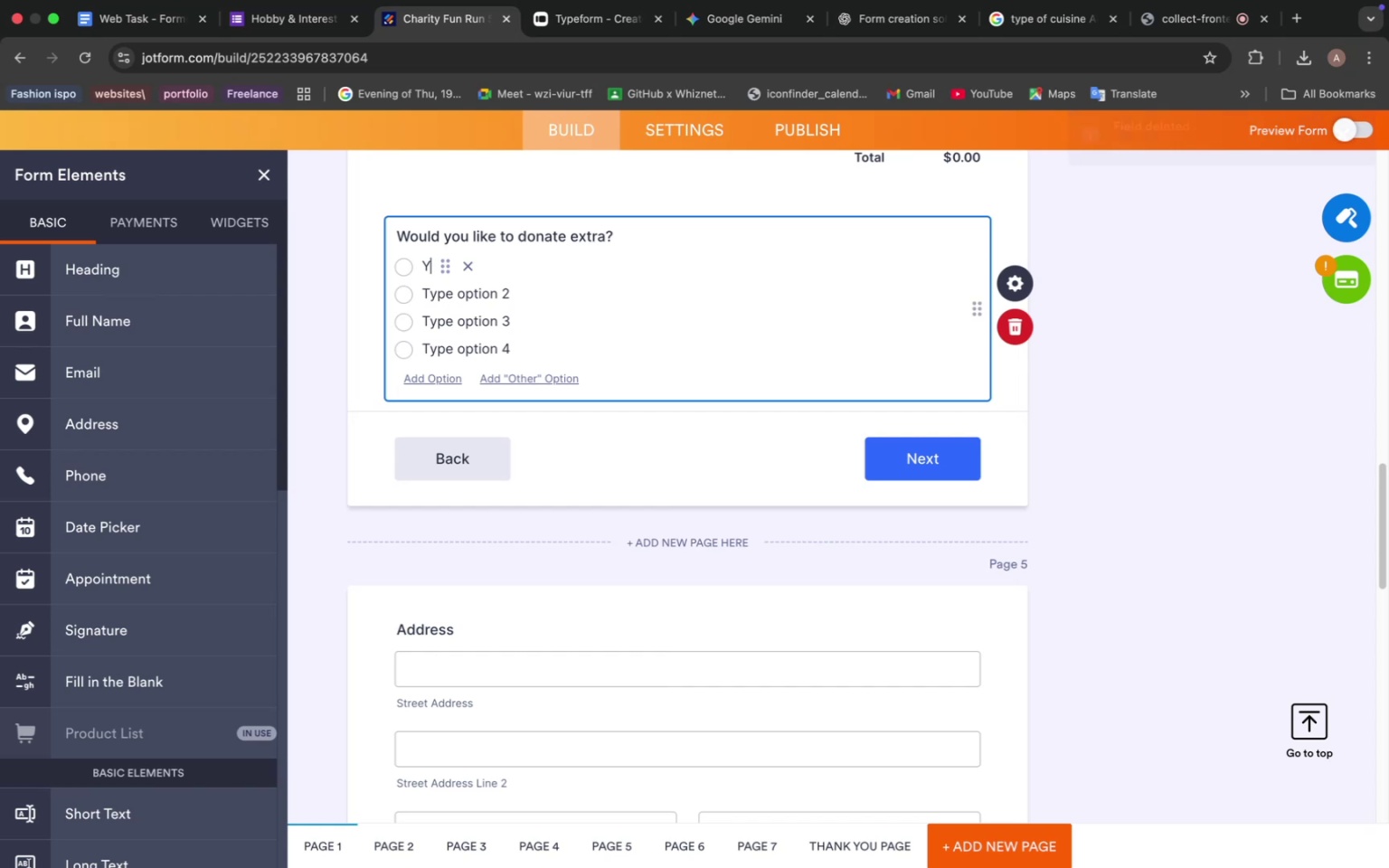 
key(CapsLock)
 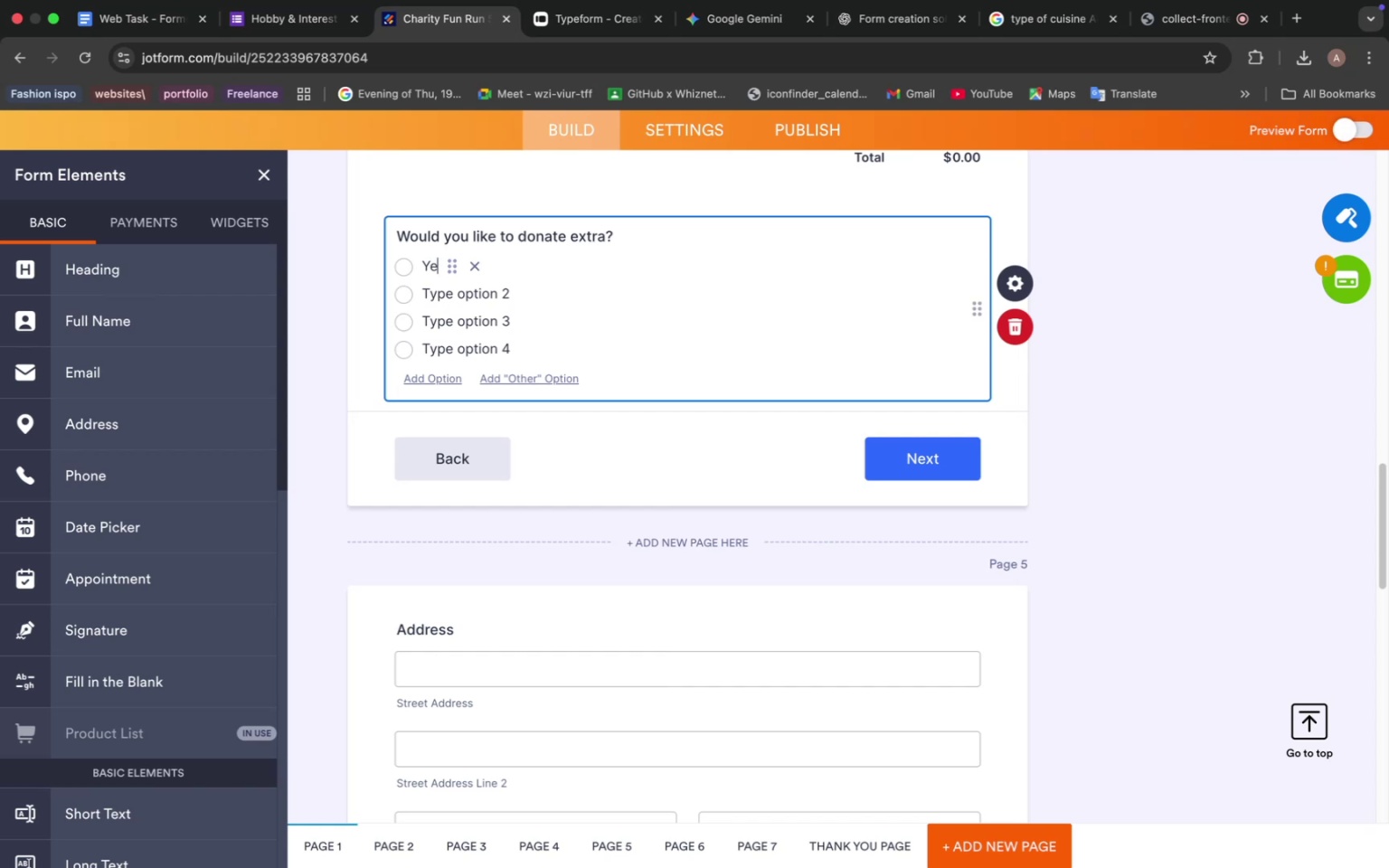 
hold_key(key=E, duration=0.3)
 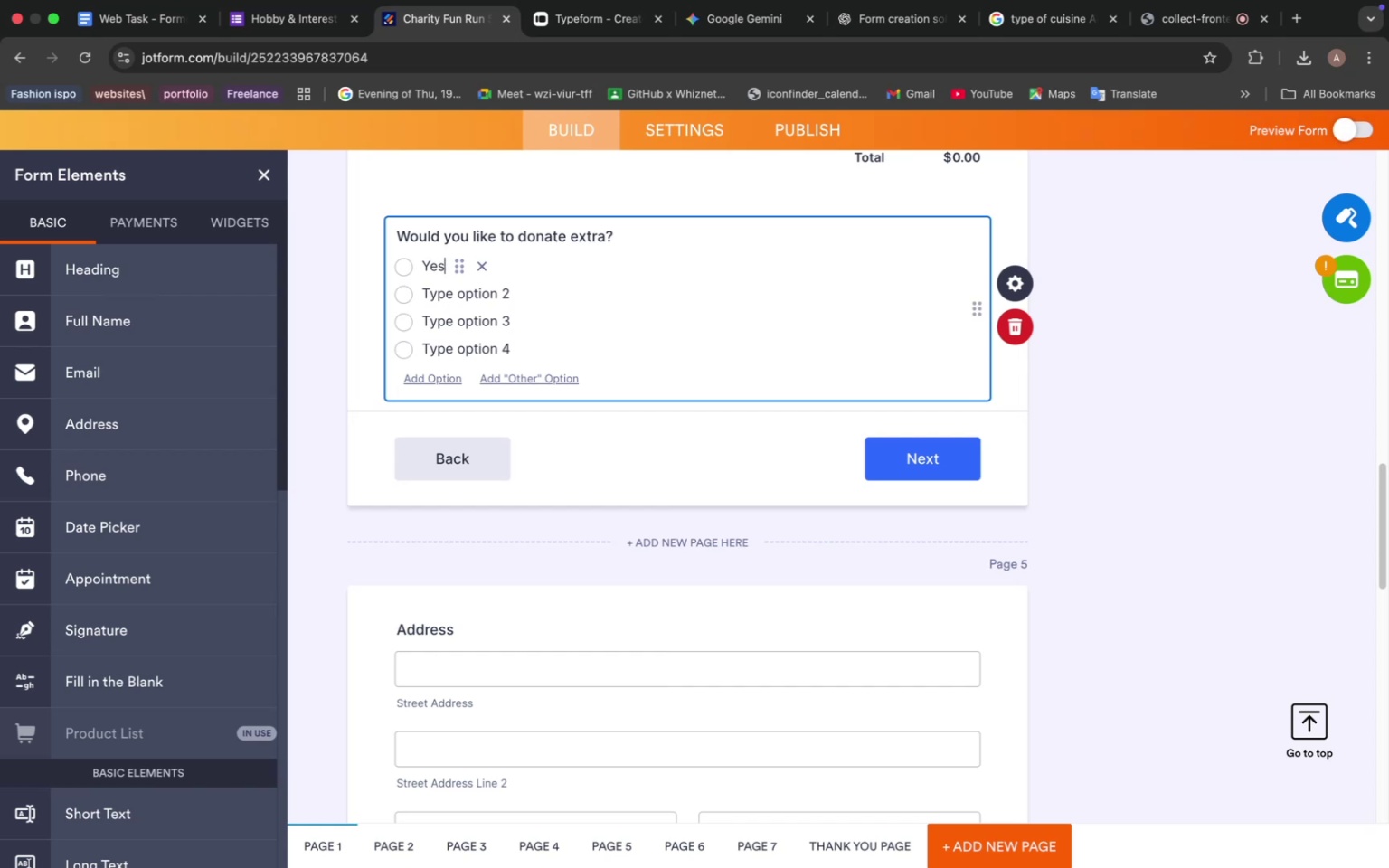 
key(S)
 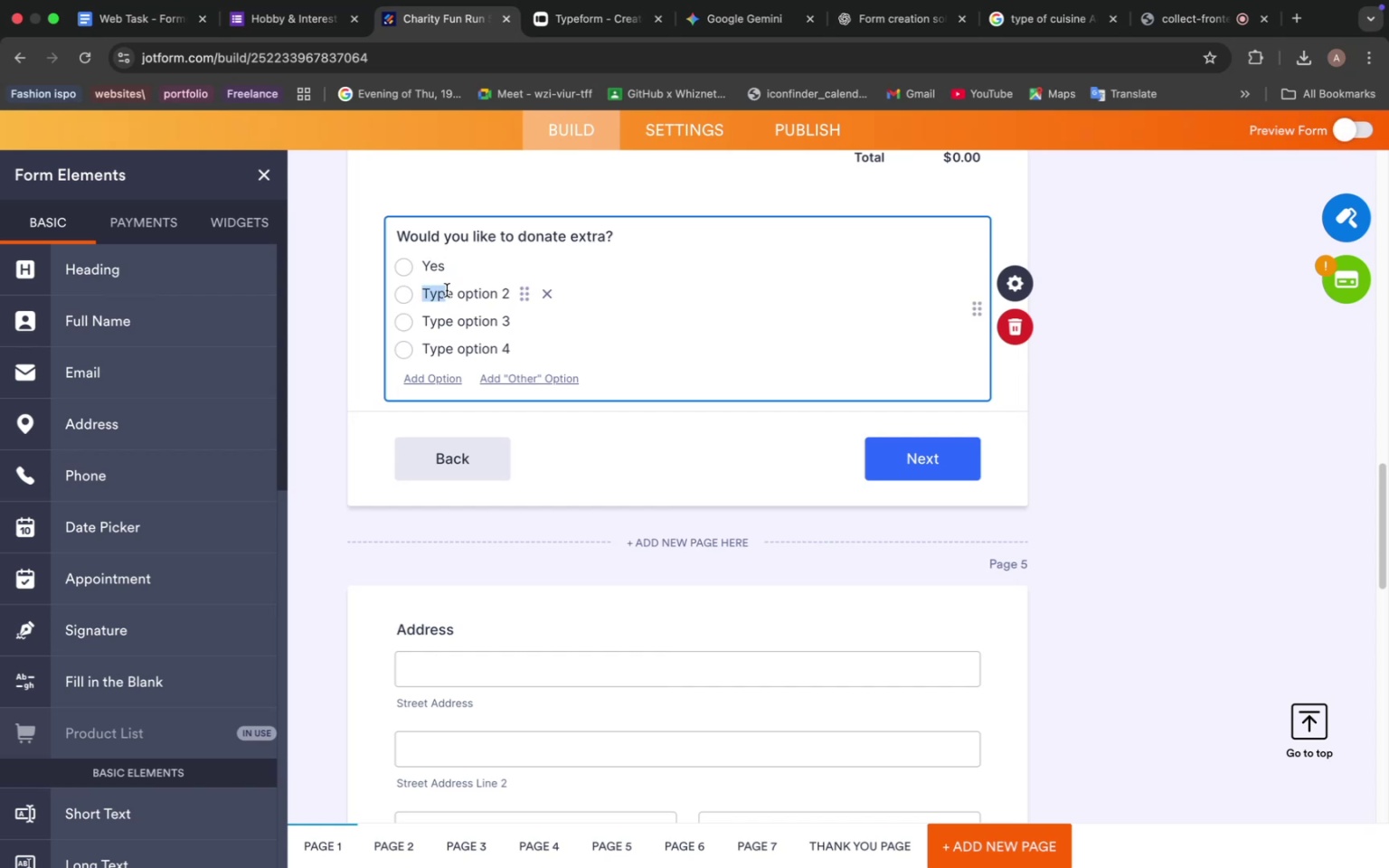 
double_click([447, 290])
 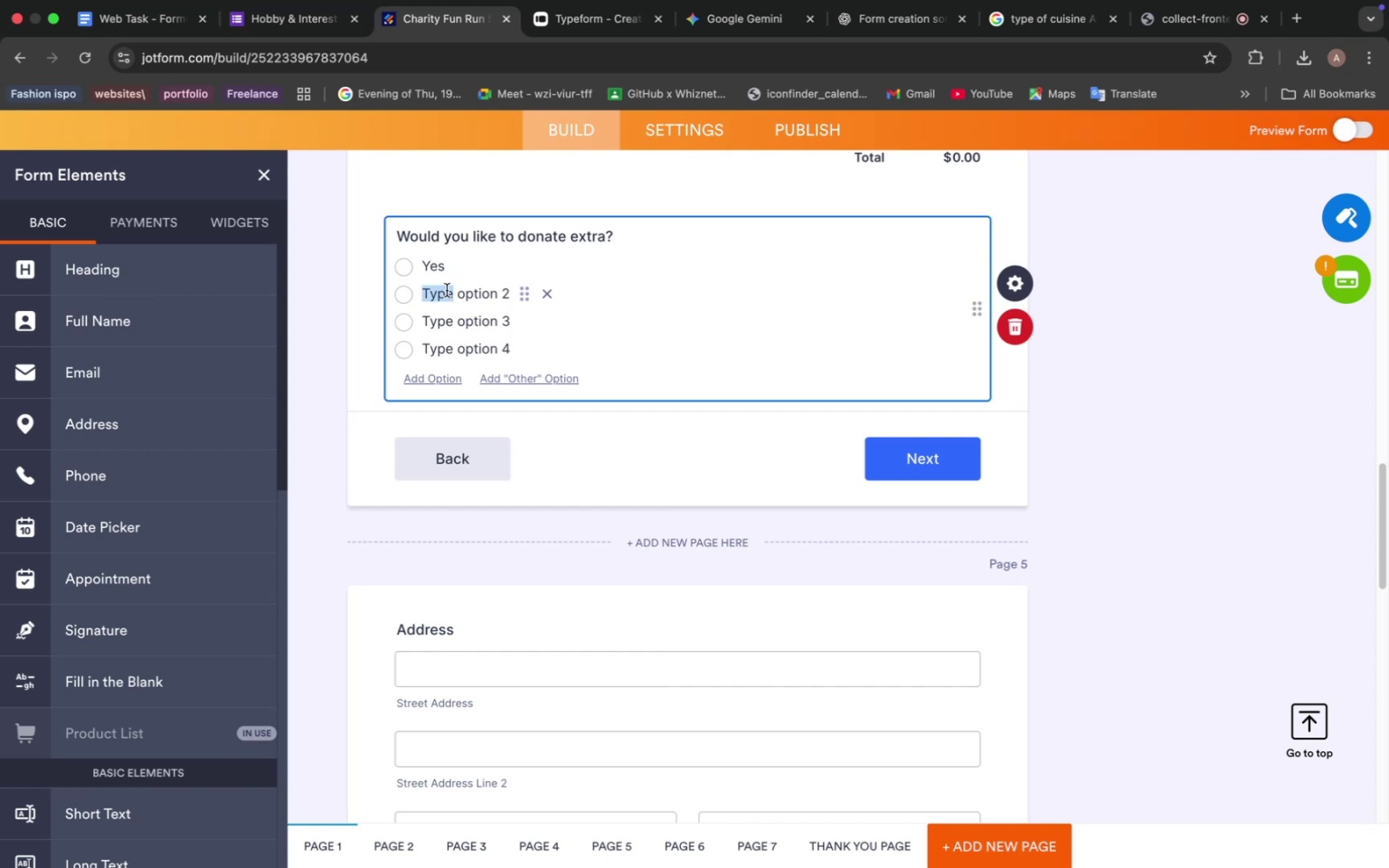 
triple_click([447, 290])
 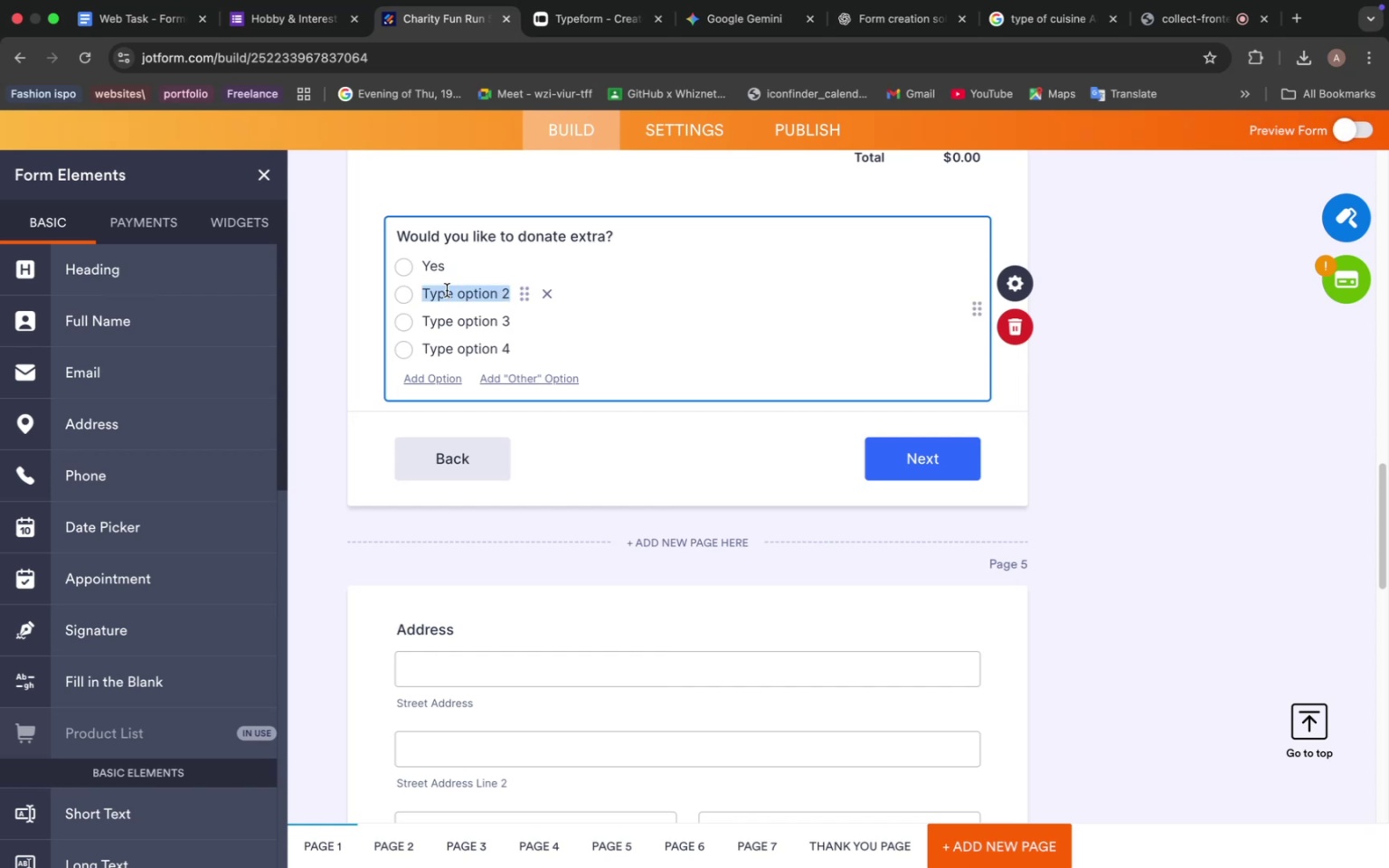 
triple_click([447, 290])
 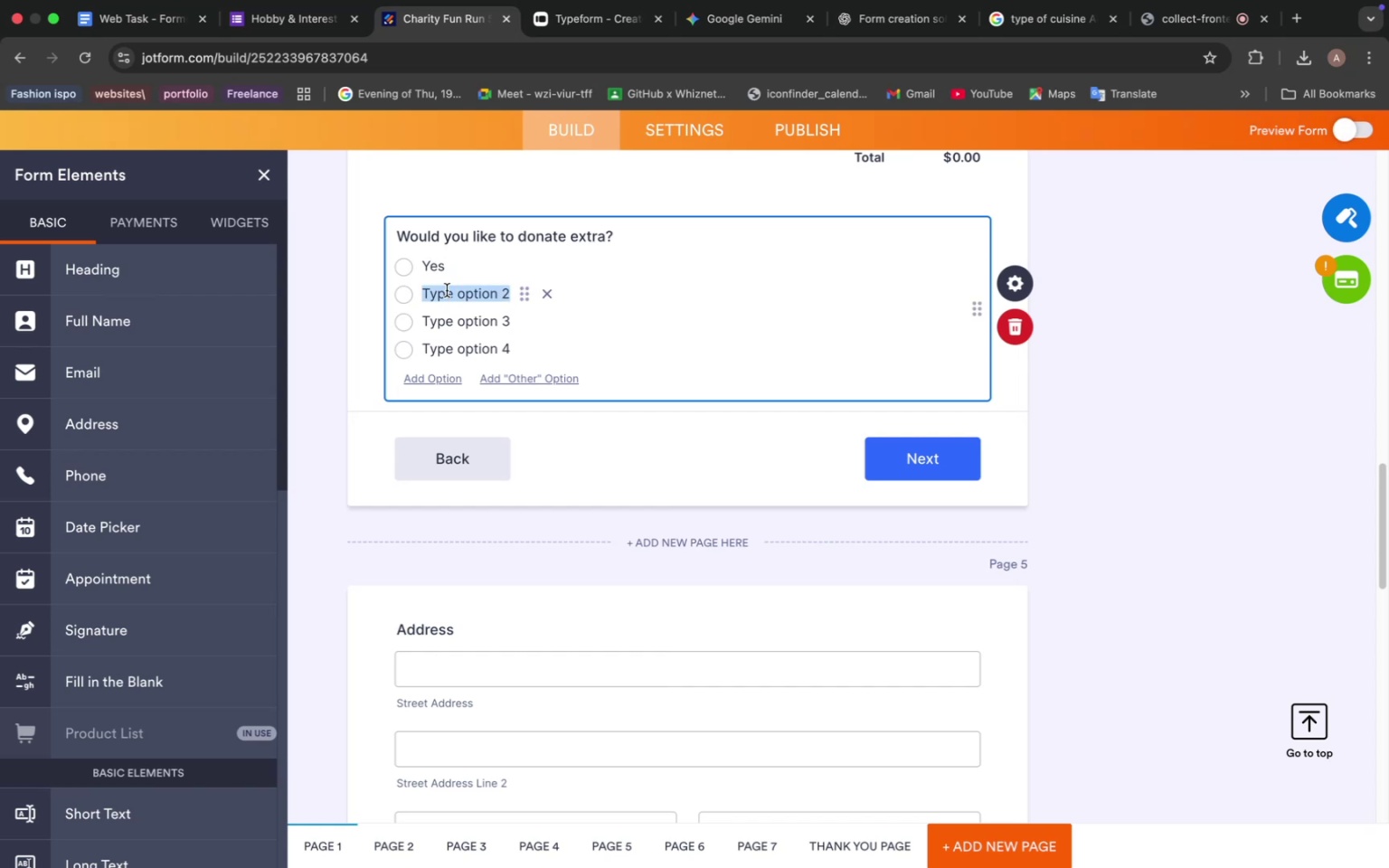 
key(CapsLock)
 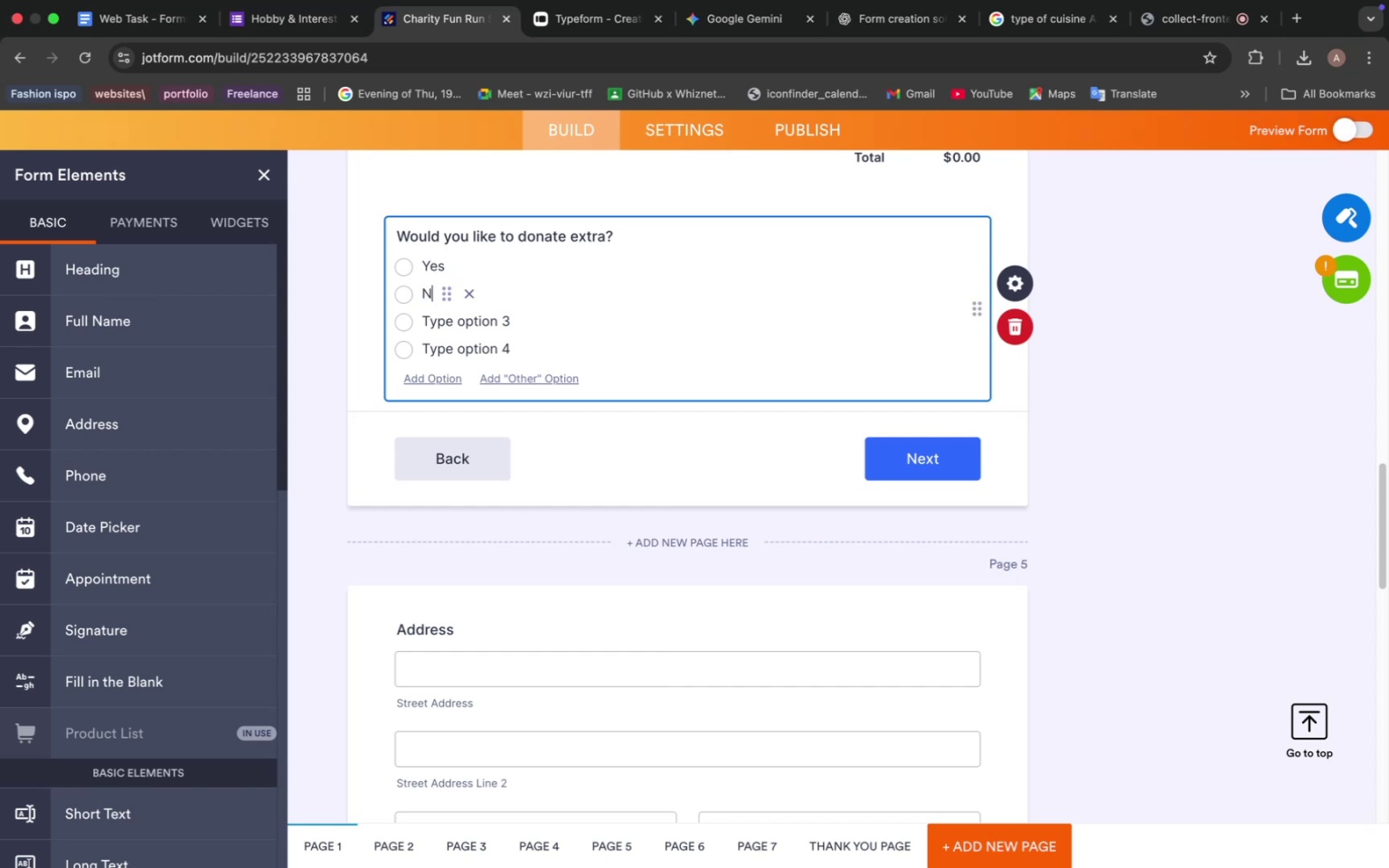 
key(N)
 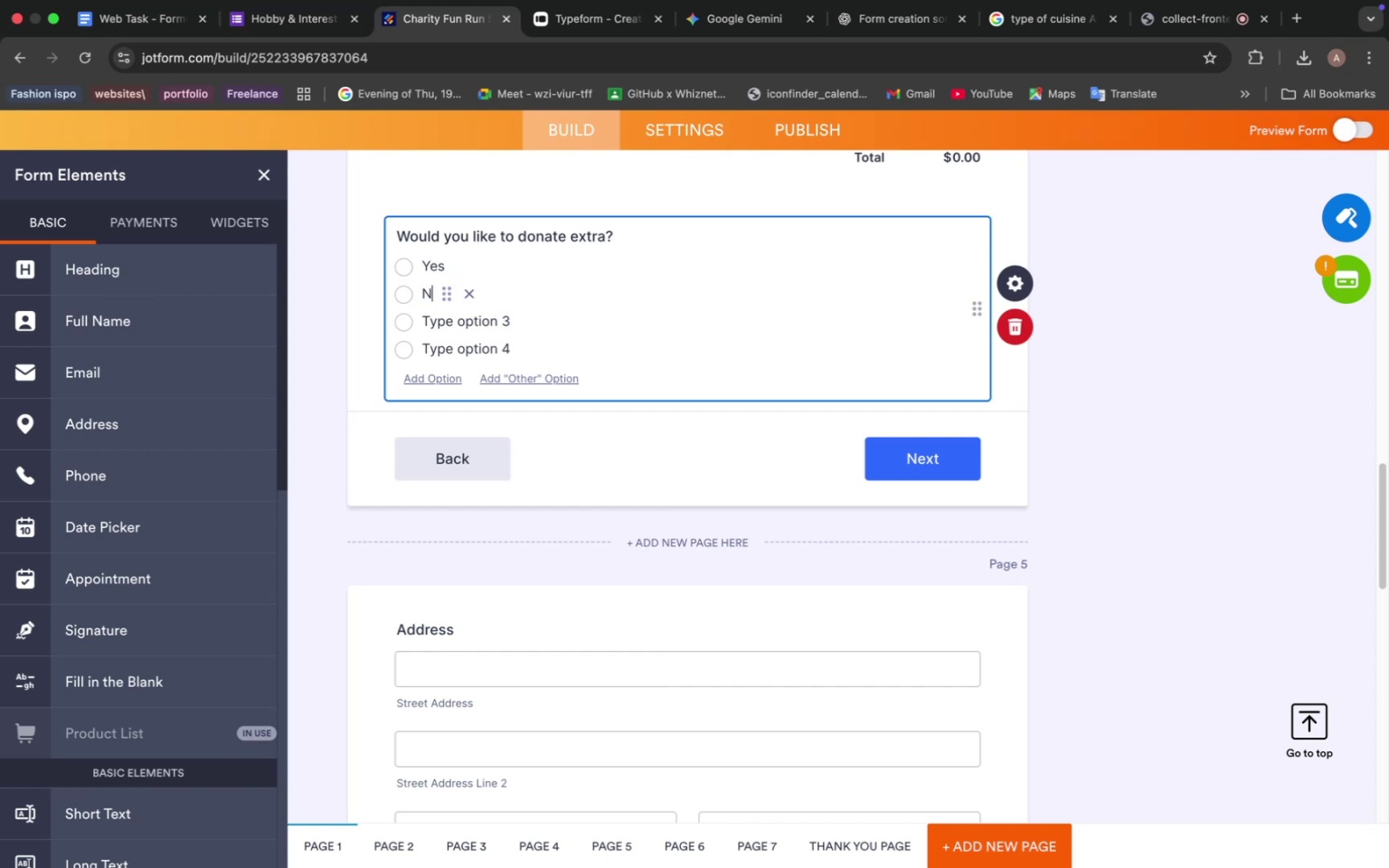 
key(CapsLock)
 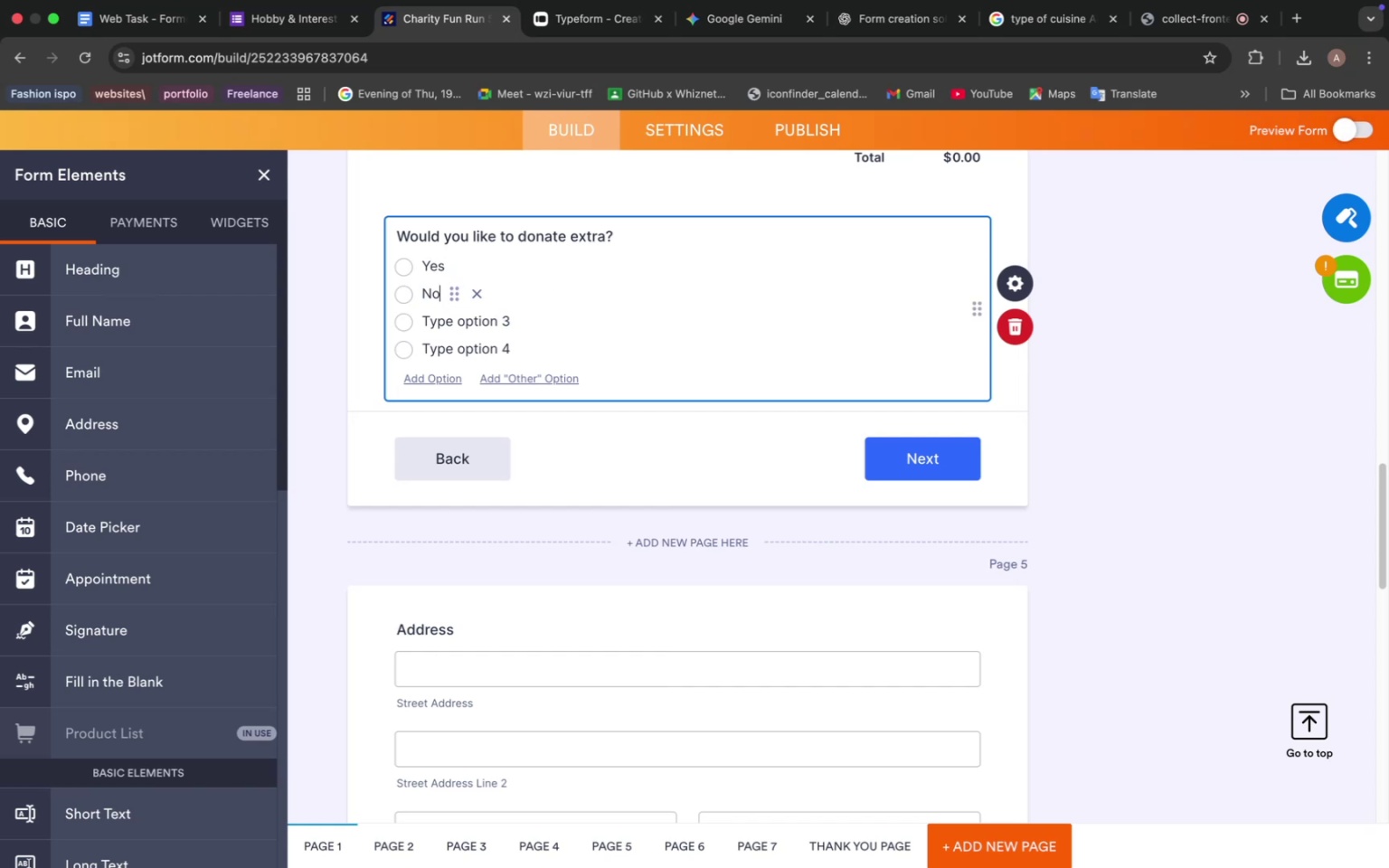 
key(O)
 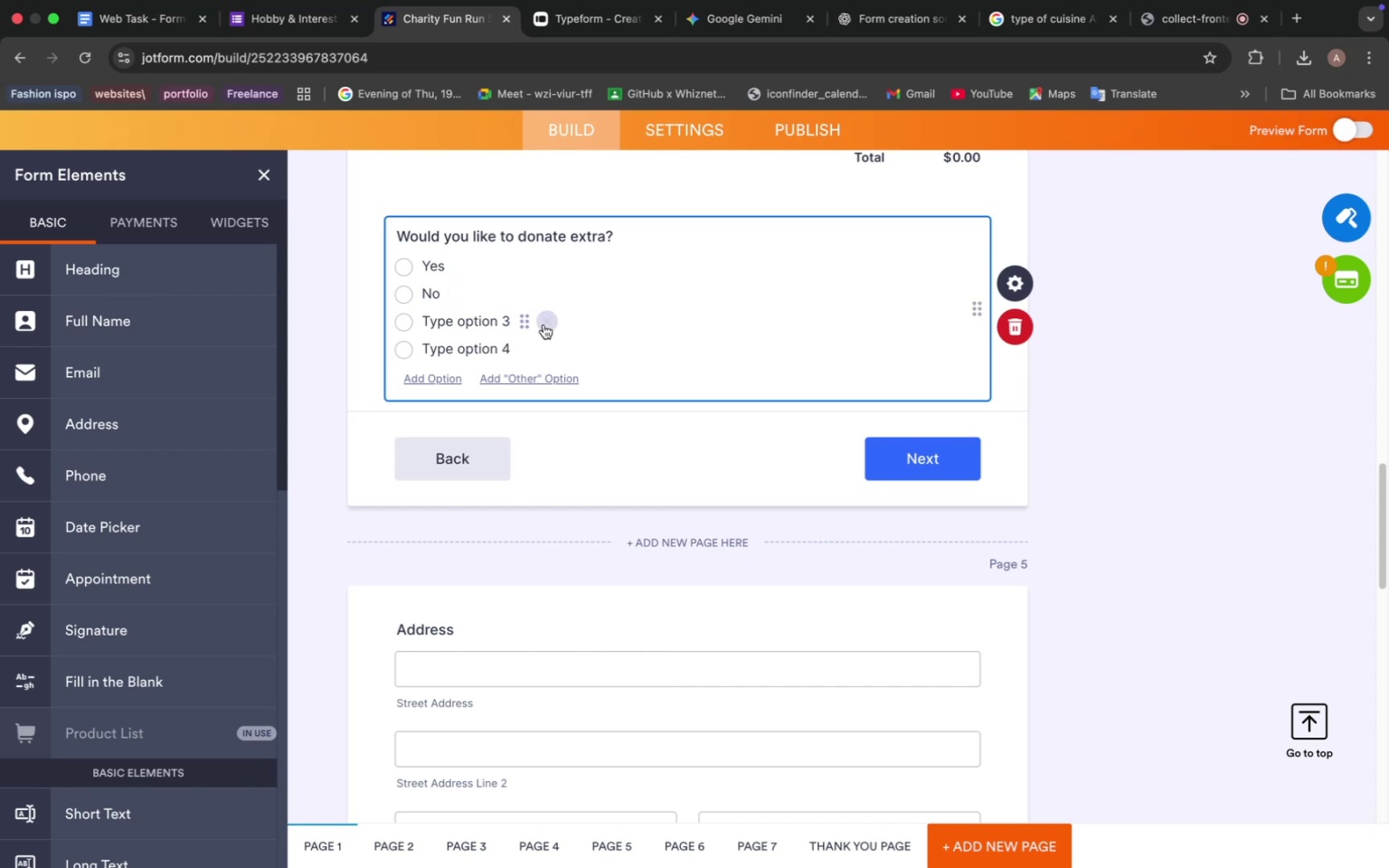 
left_click([544, 324])
 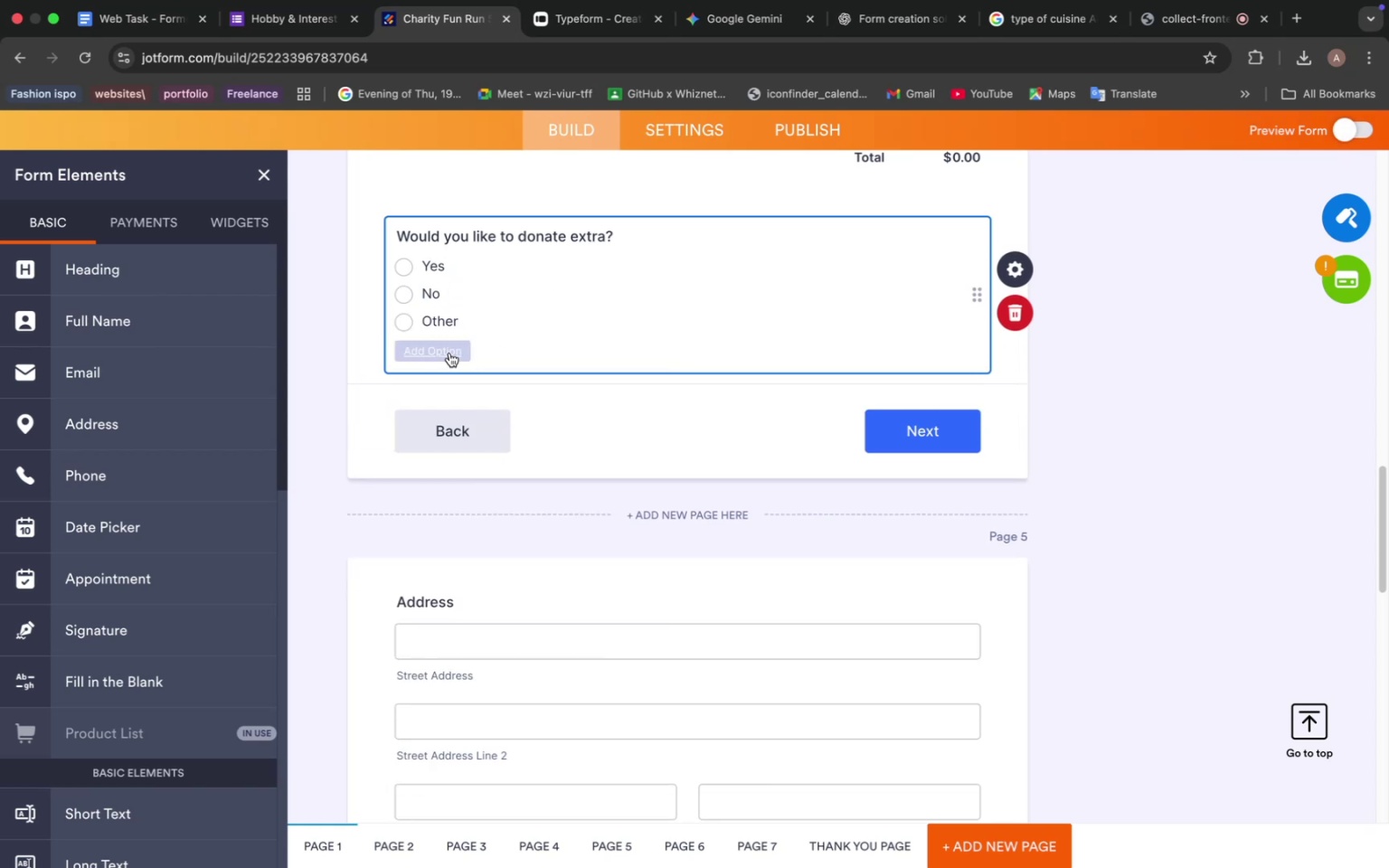 
left_click([449, 353])
 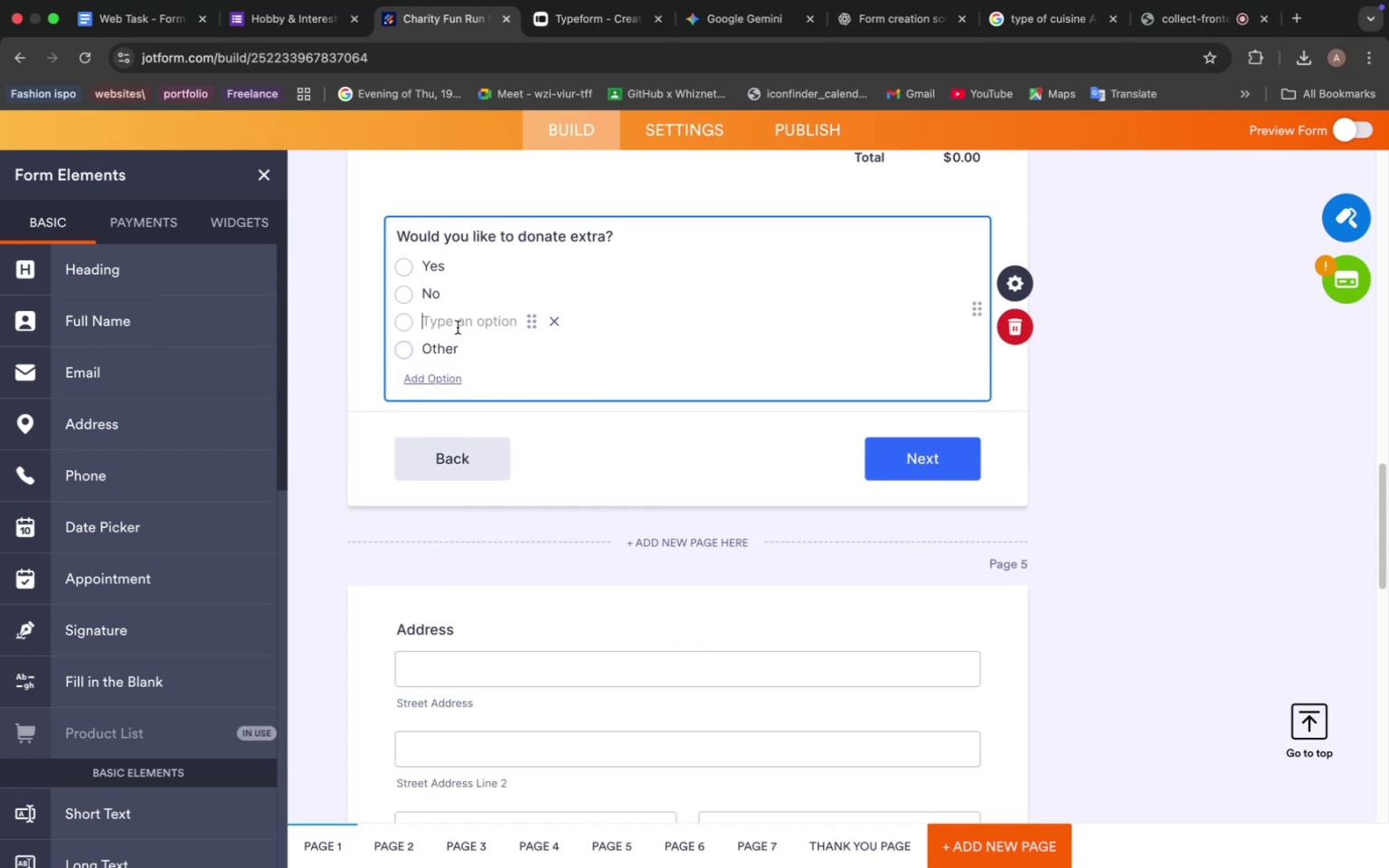 
mouse_move([473, 338])
 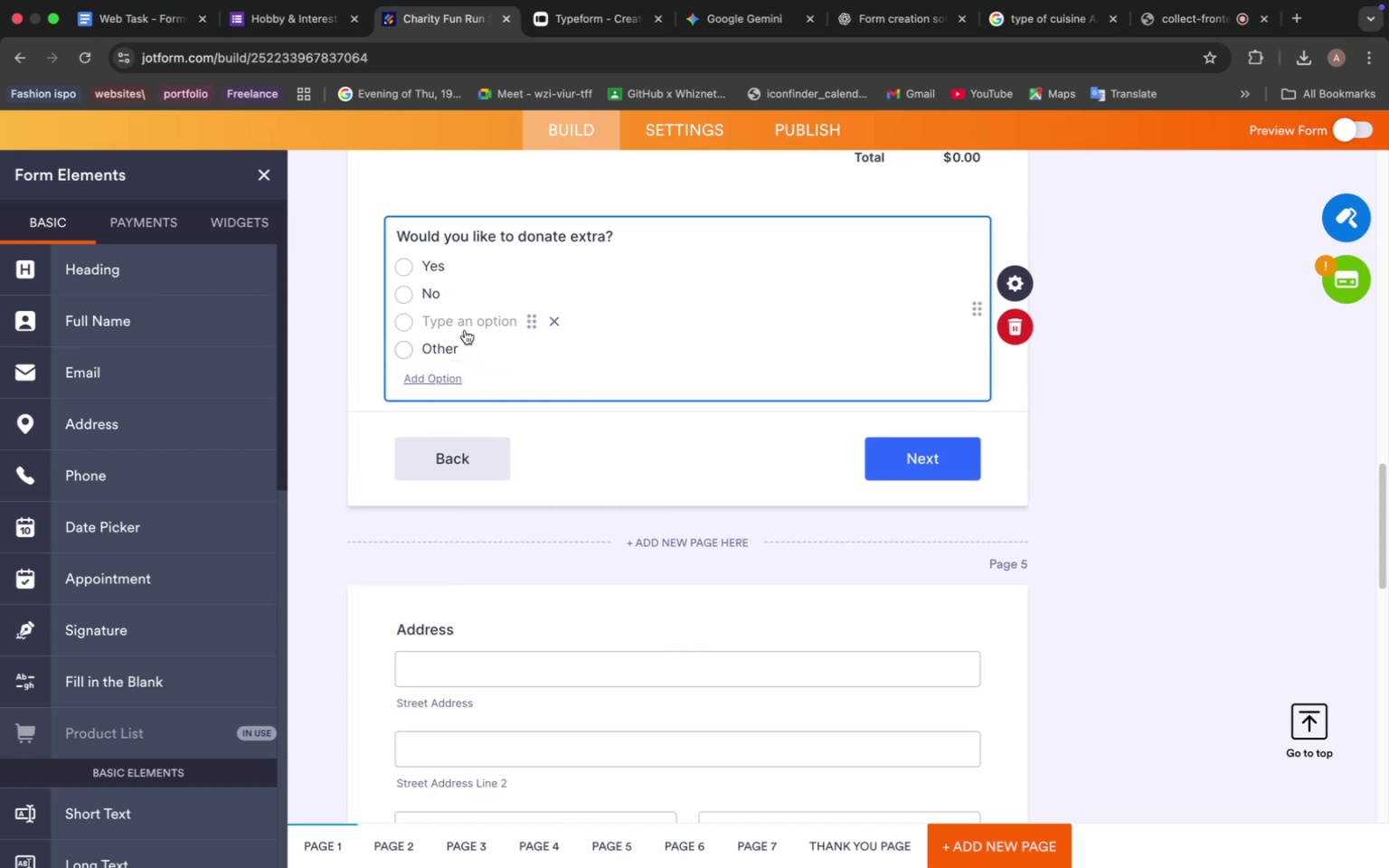 
type(If yes enter amount)
 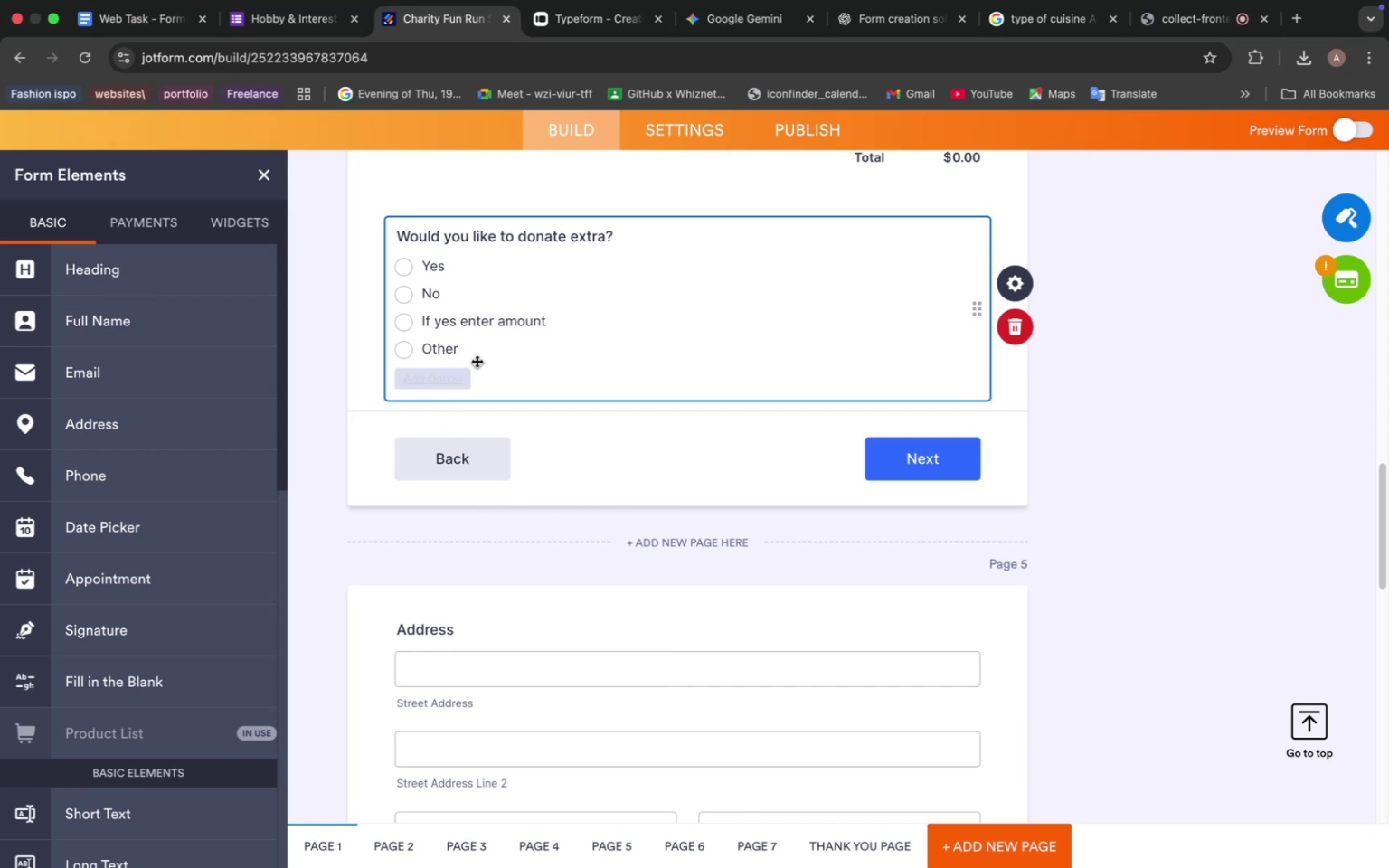 
scroll: coordinate [619, 490], scroll_direction: up, amount: 14.0
 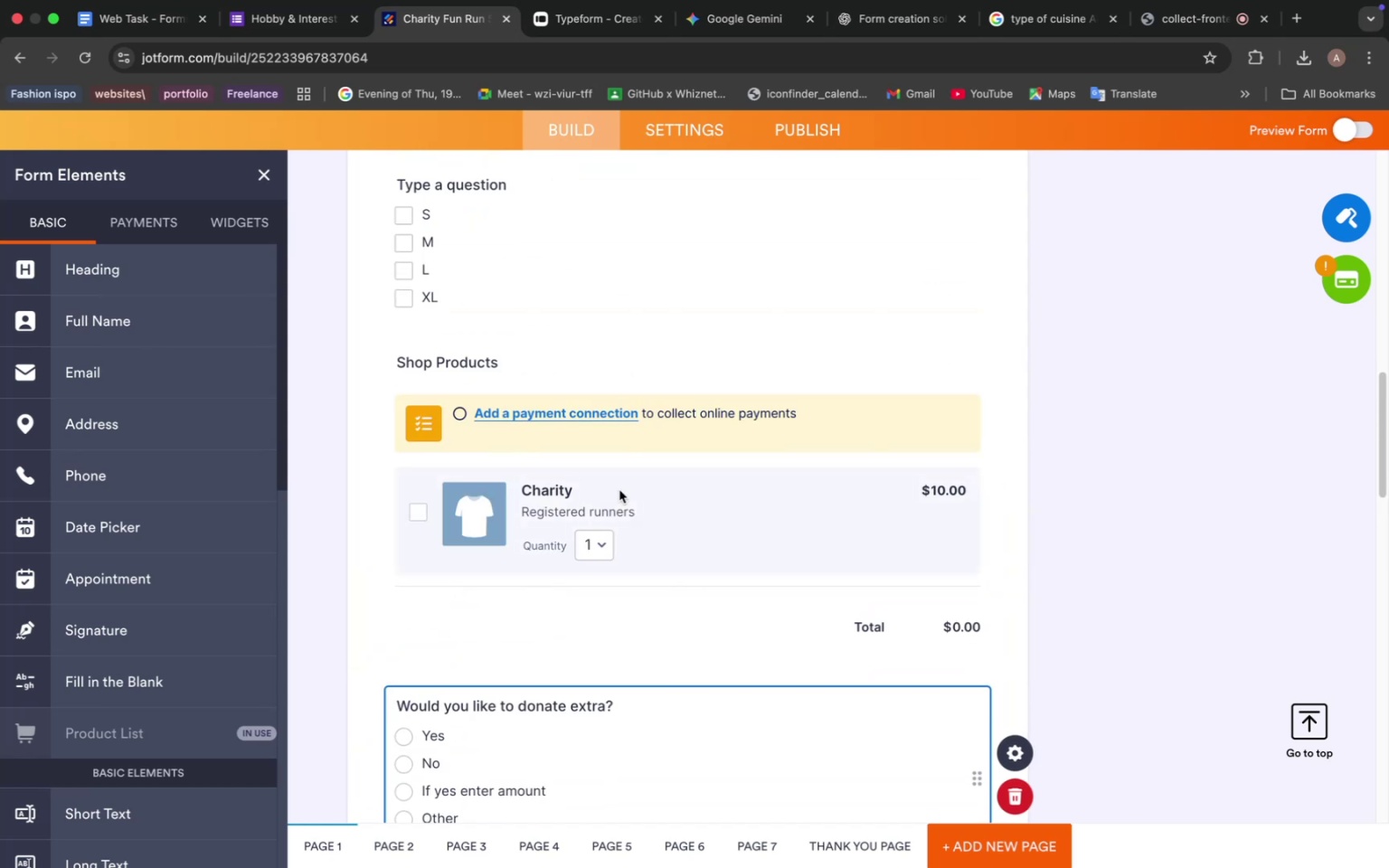 
scroll: coordinate [619, 490], scroll_direction: down, amount: 19.0
 